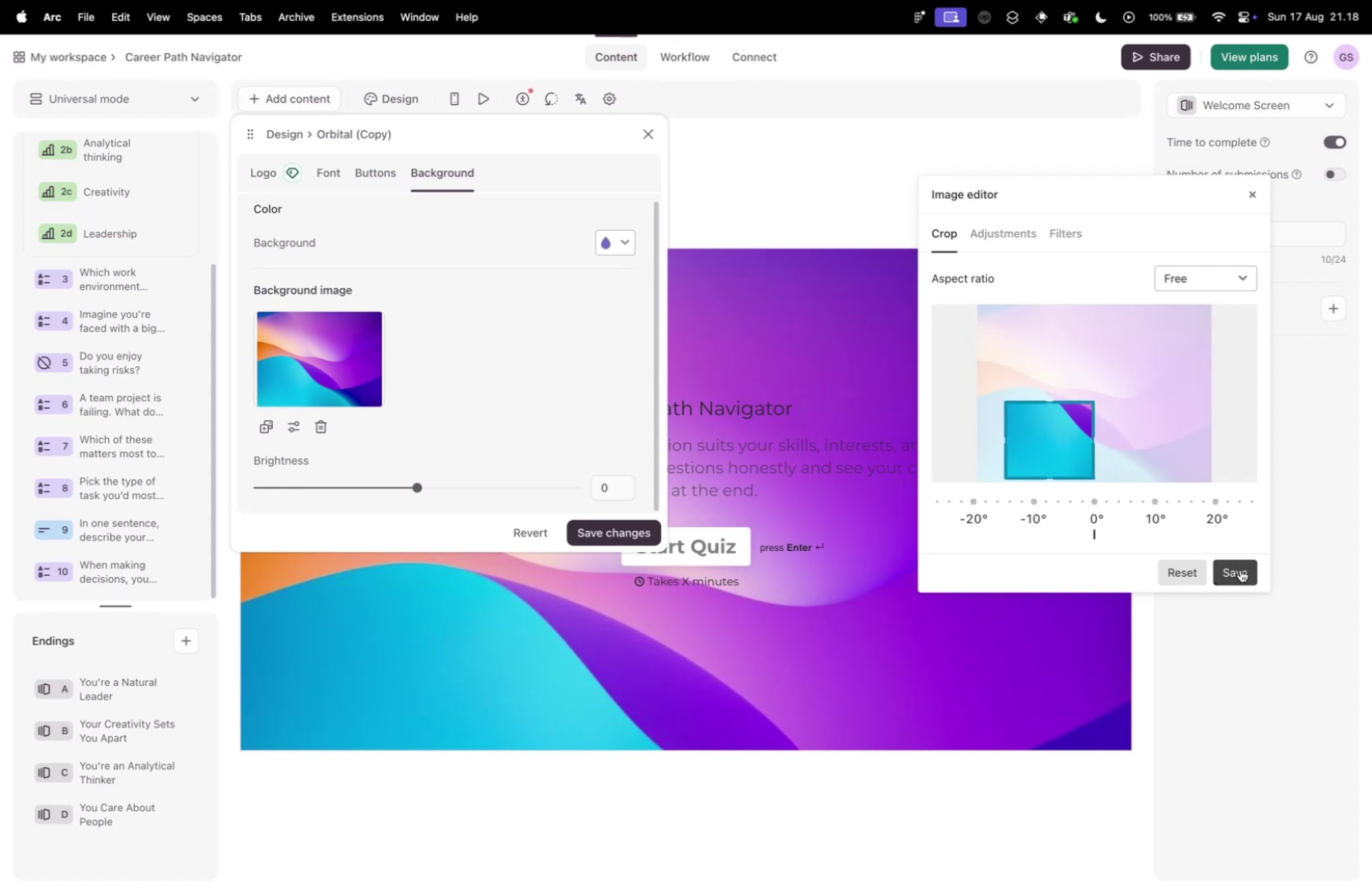 
left_click([1240, 569])
 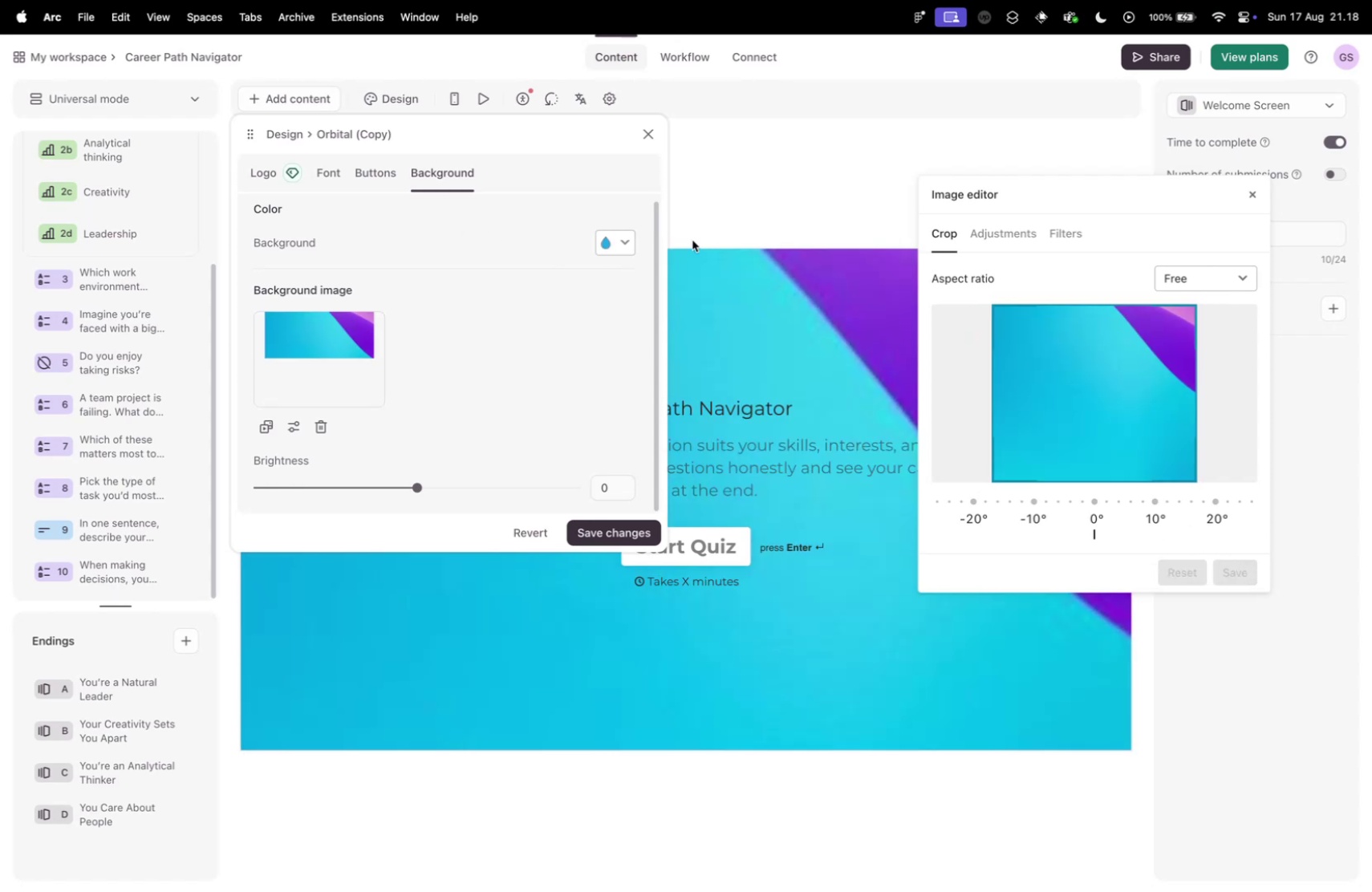 
left_click([1258, 194])
 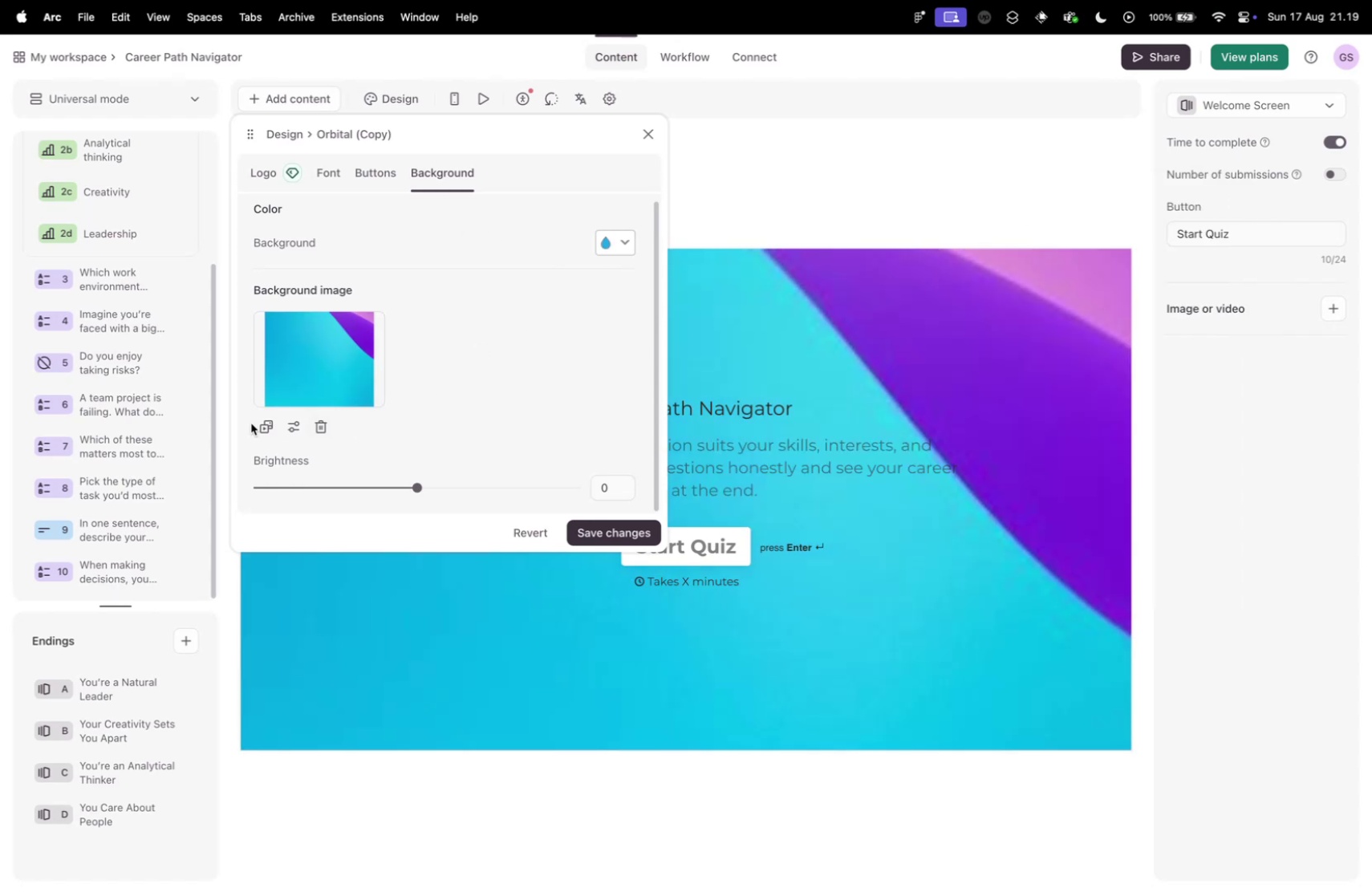 
left_click([274, 432])
 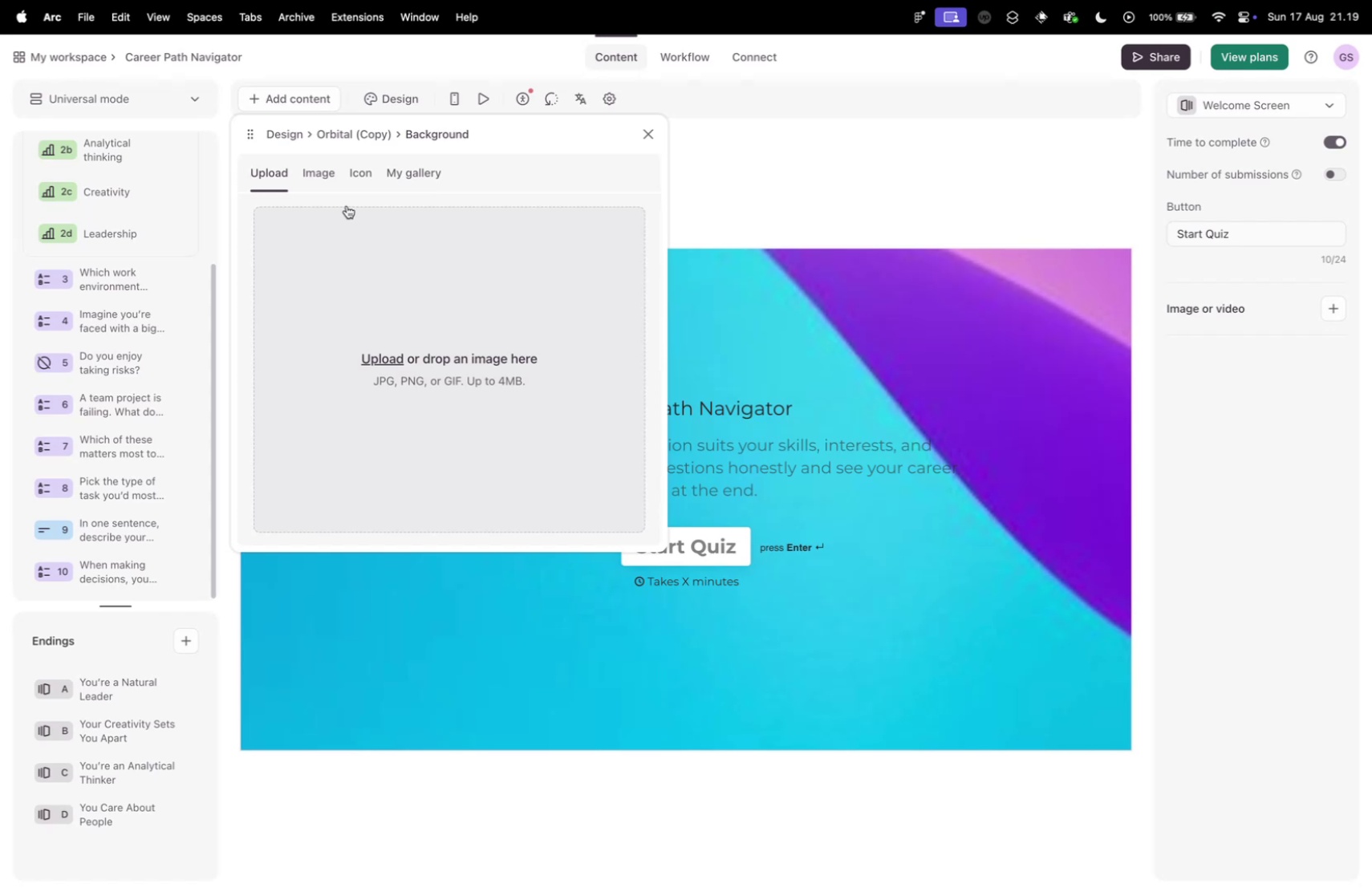 
left_click([312, 170])
 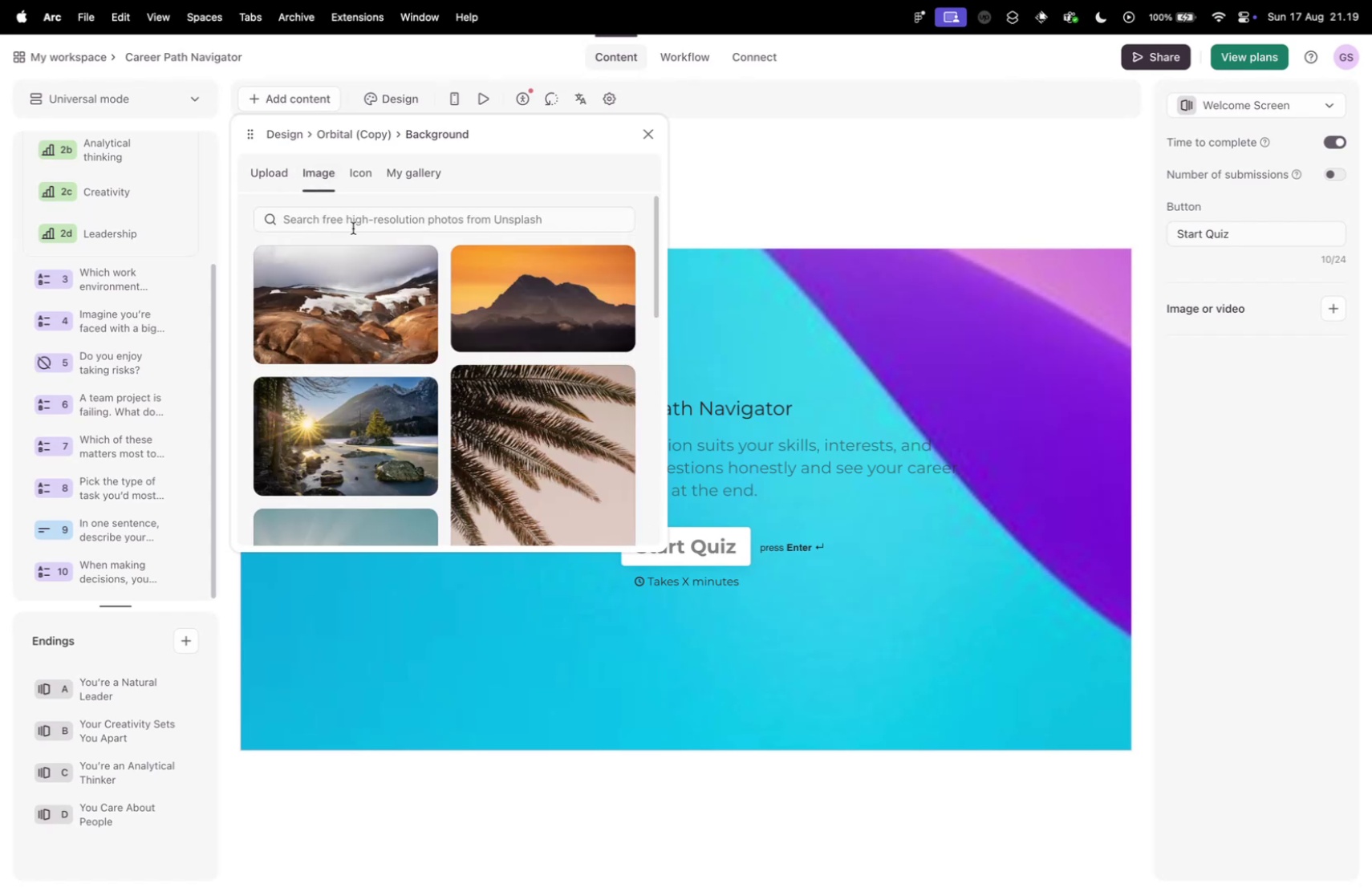 
left_click([346, 220])
 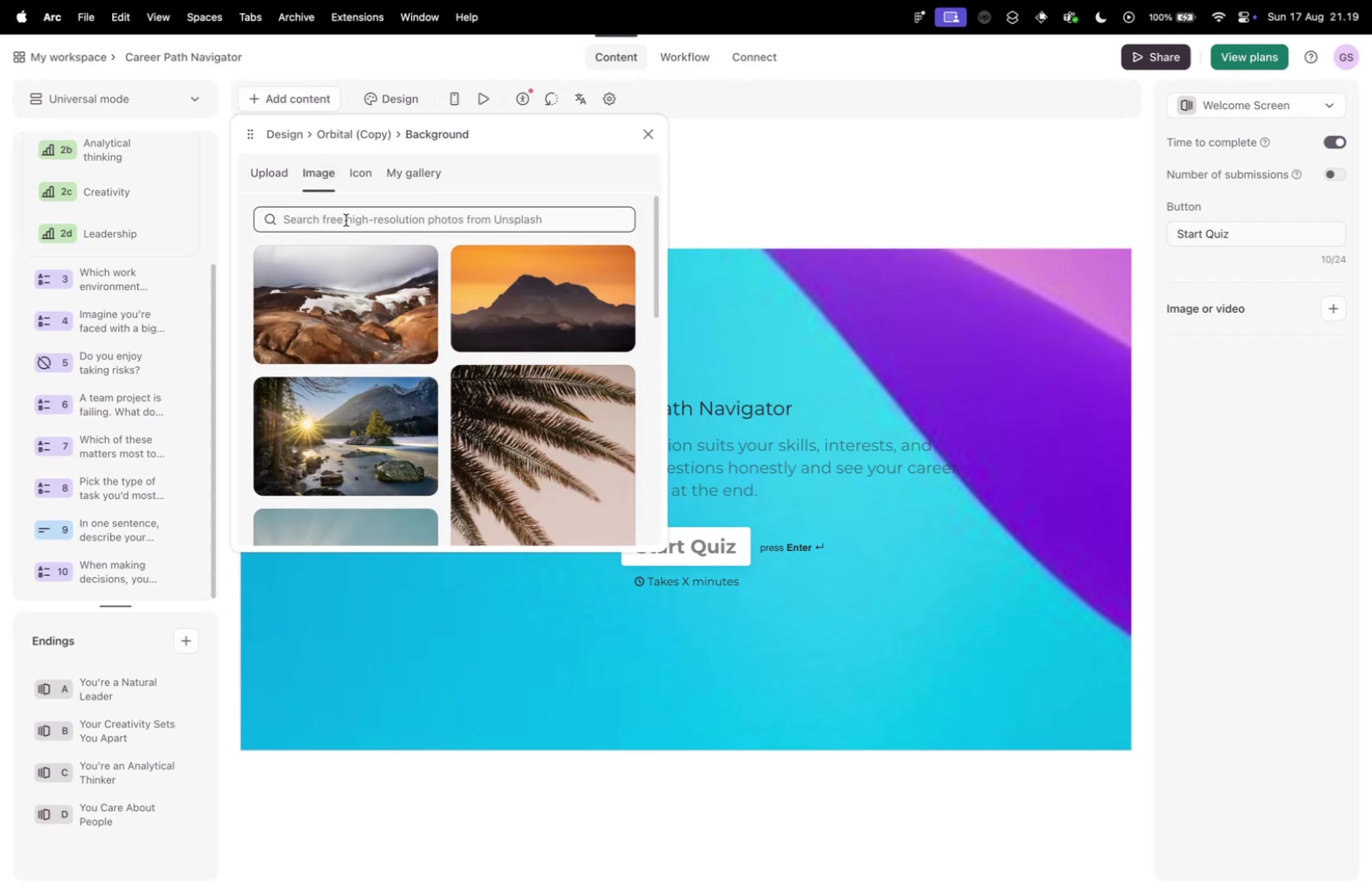 
type(background)
 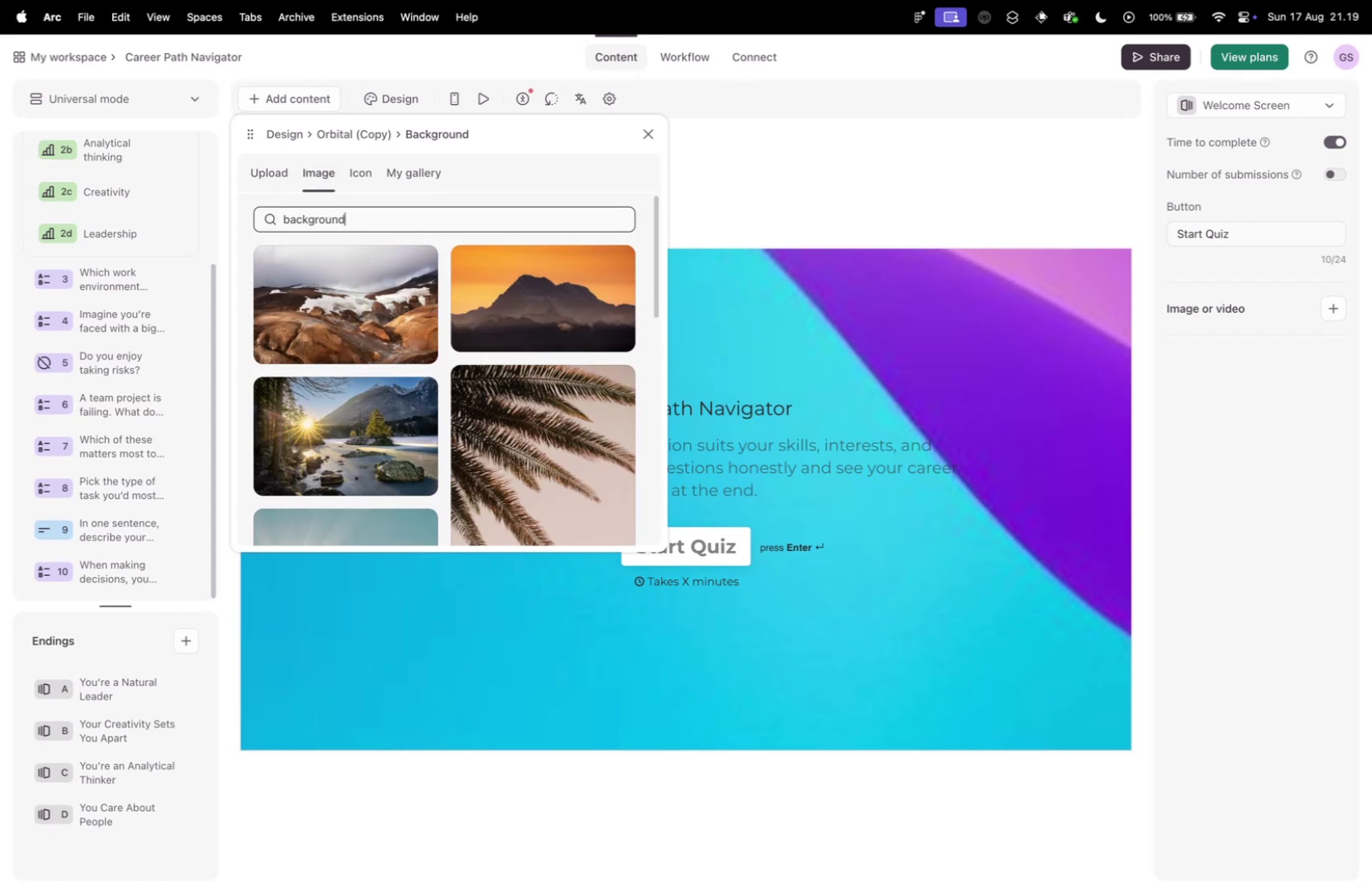 
key(Enter)
 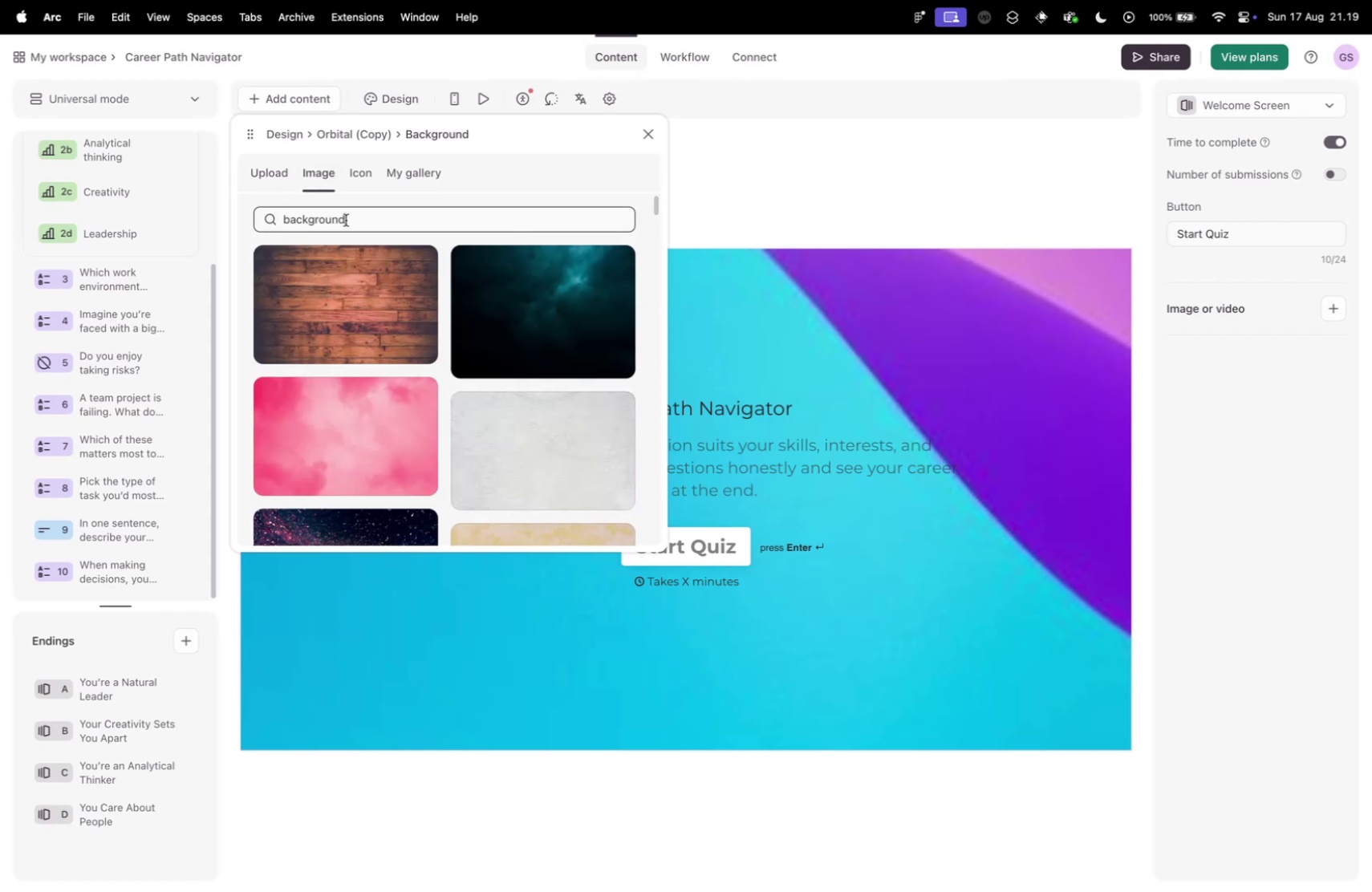 
scroll: coordinate [523, 317], scroll_direction: down, amount: 170.0
 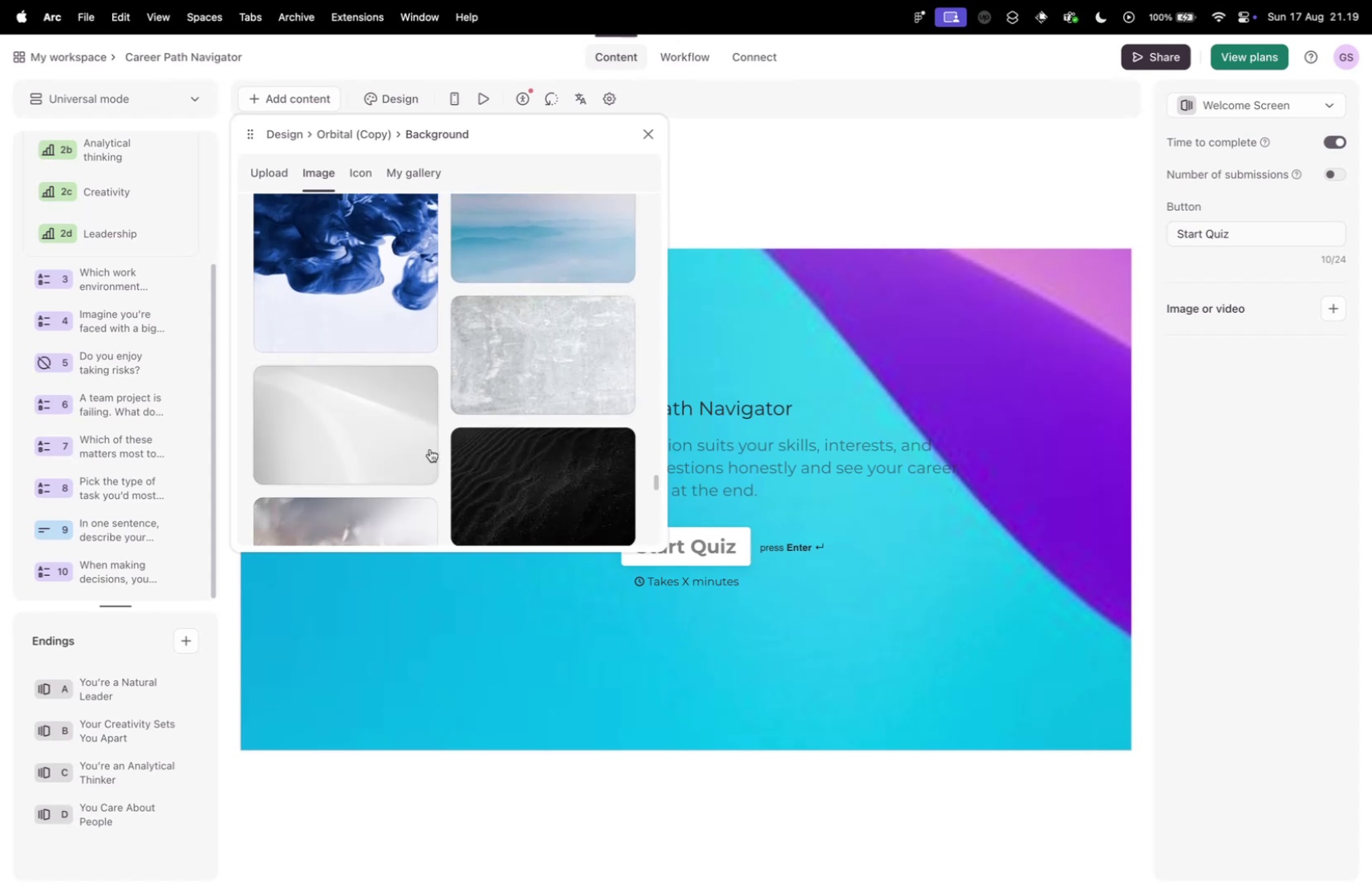 
scroll: coordinate [442, 401], scroll_direction: down, amount: 34.0
 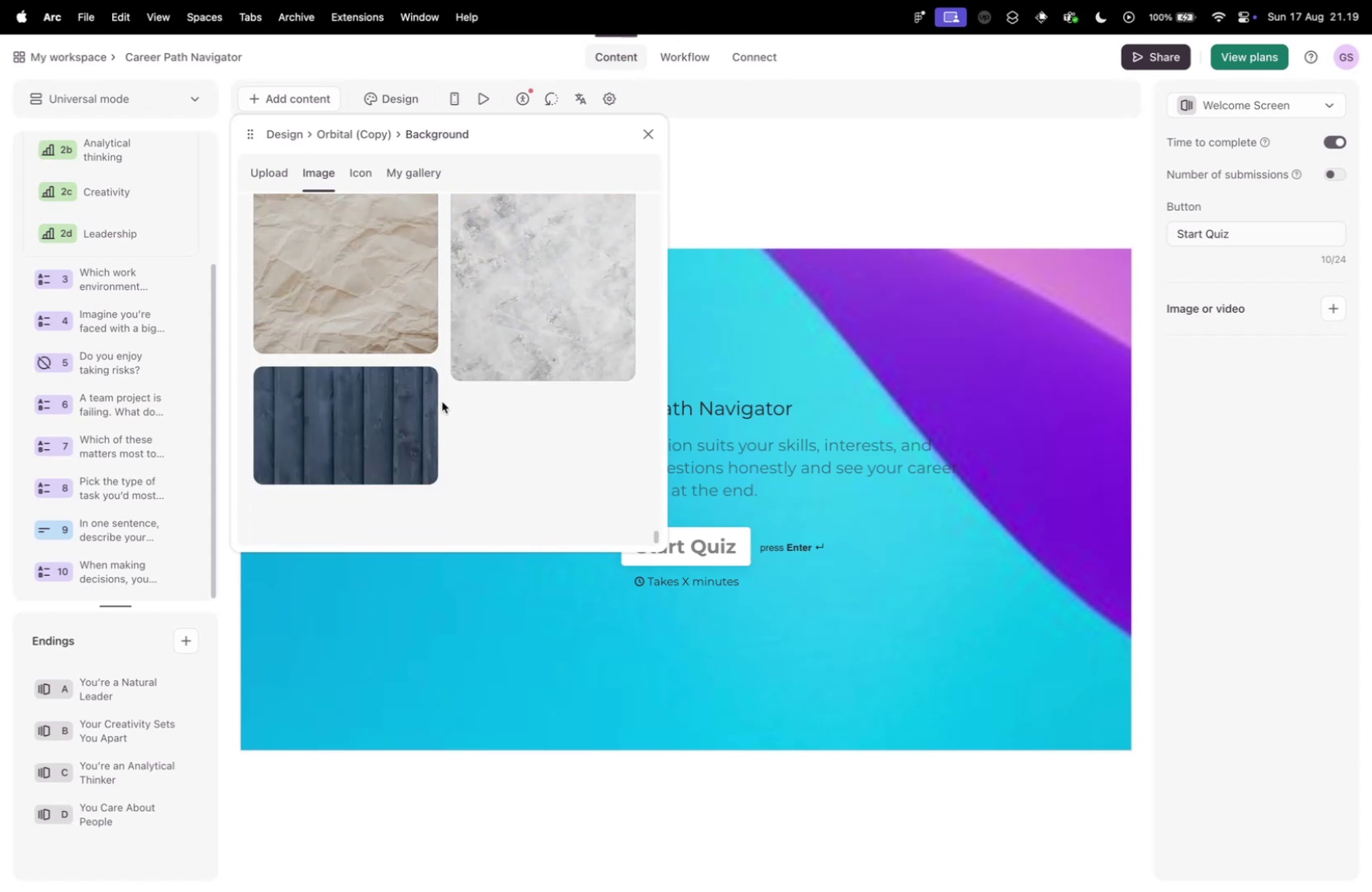 
scroll: coordinate [436, 403], scroll_direction: down, amount: 36.0
 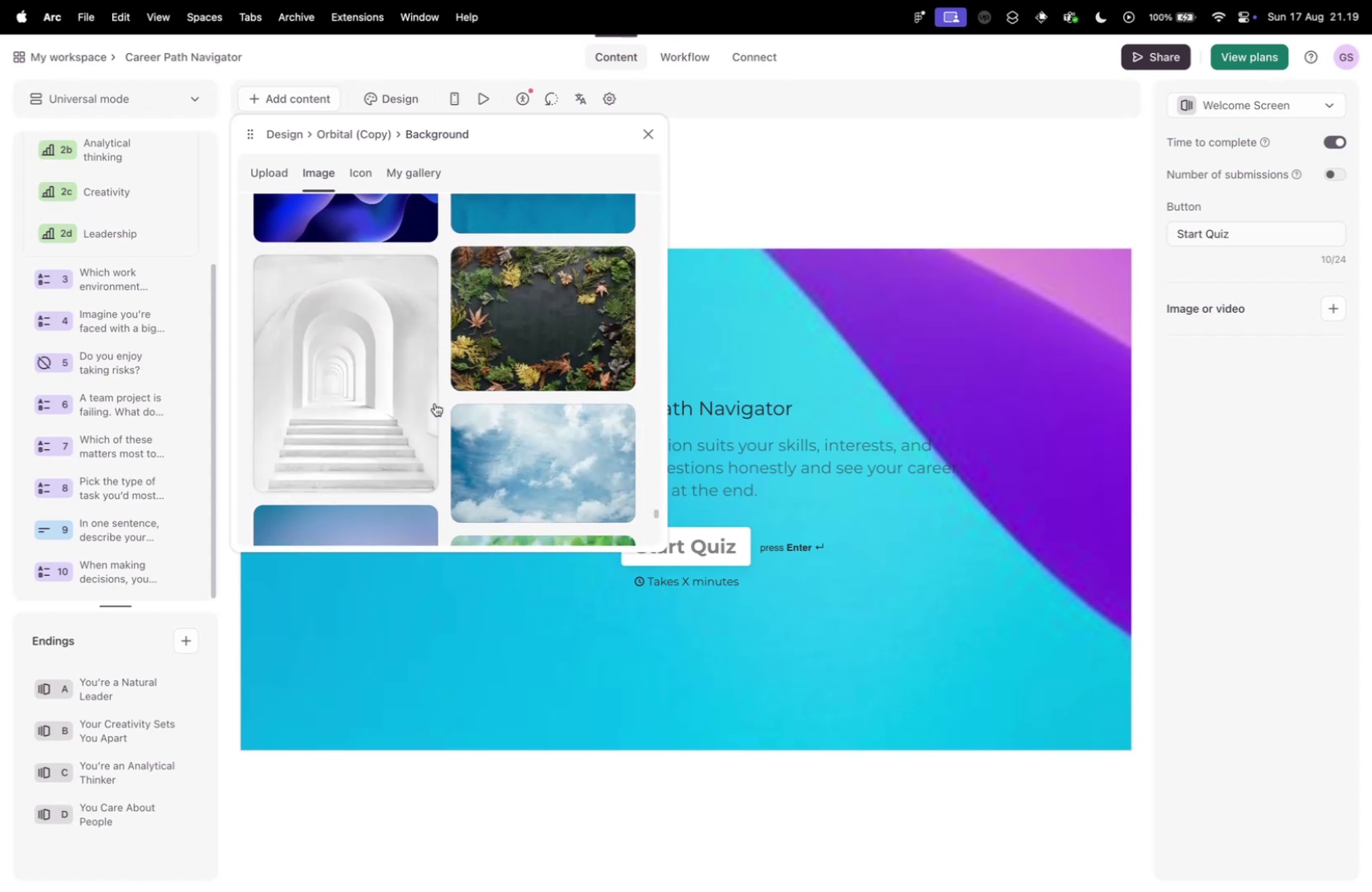 
scroll: coordinate [435, 403], scroll_direction: up, amount: 5.0
 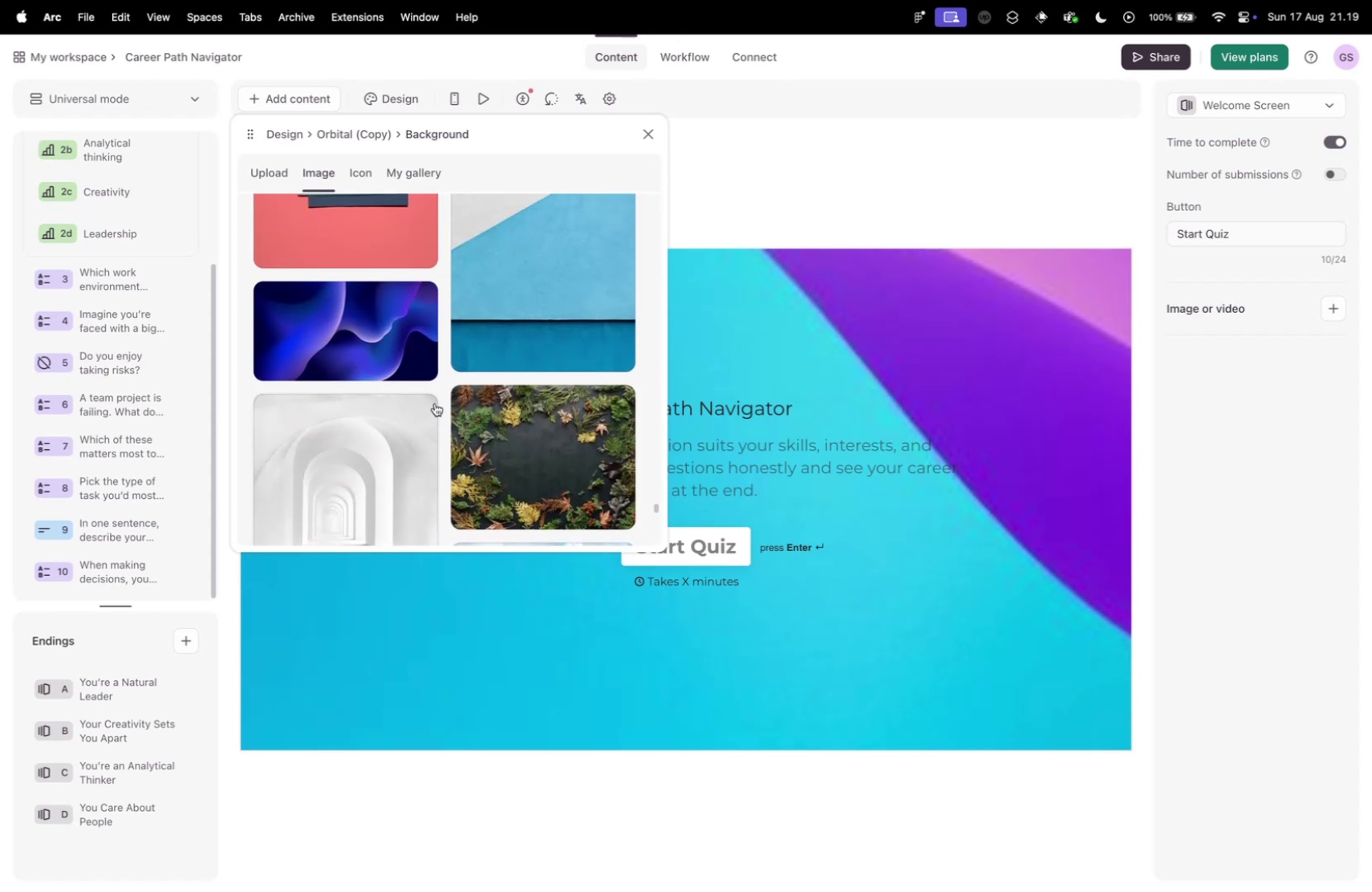 
scroll: coordinate [440, 396], scroll_direction: down, amount: 36.0
 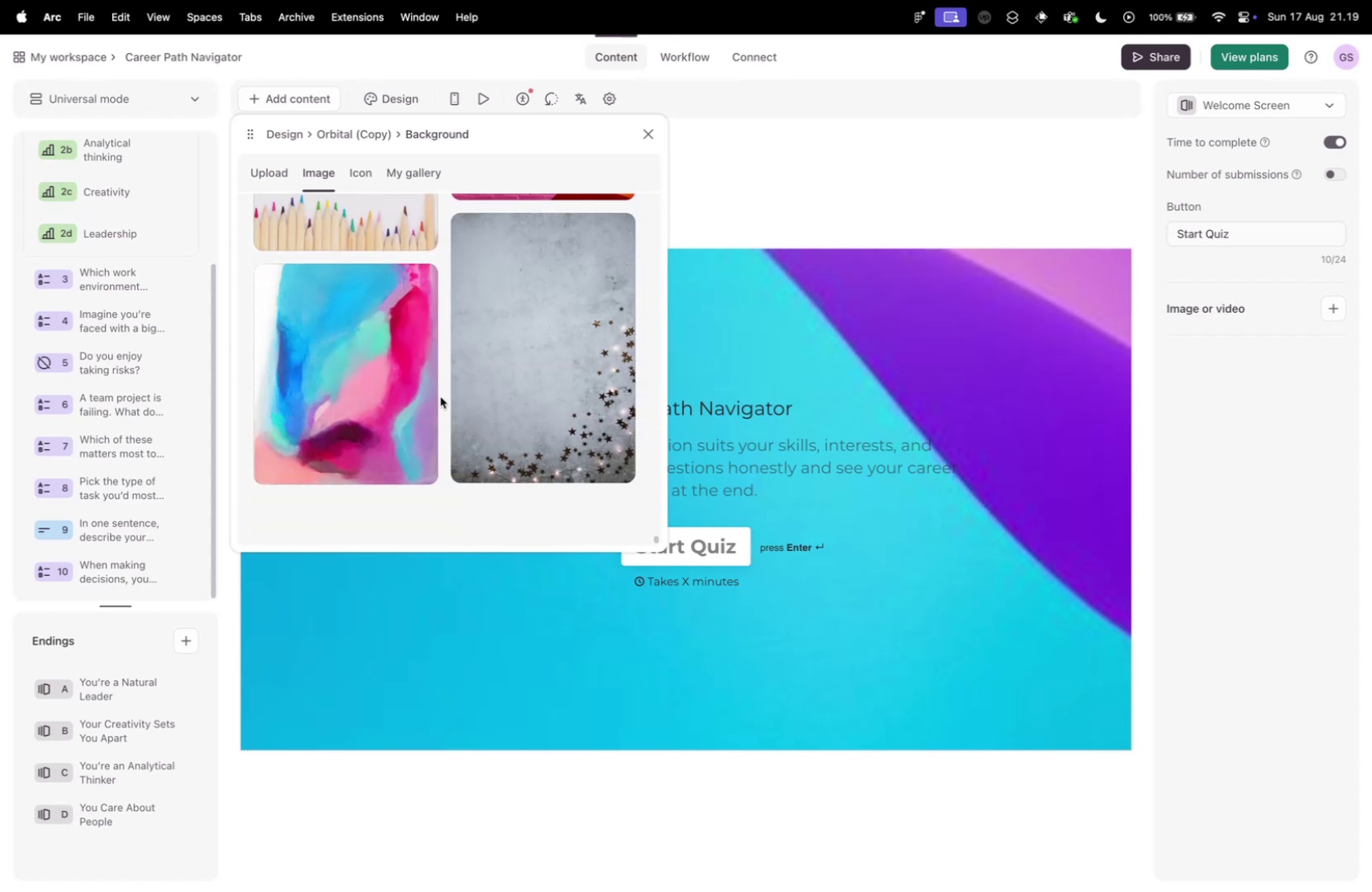 
scroll: coordinate [440, 397], scroll_direction: down, amount: 19.0
 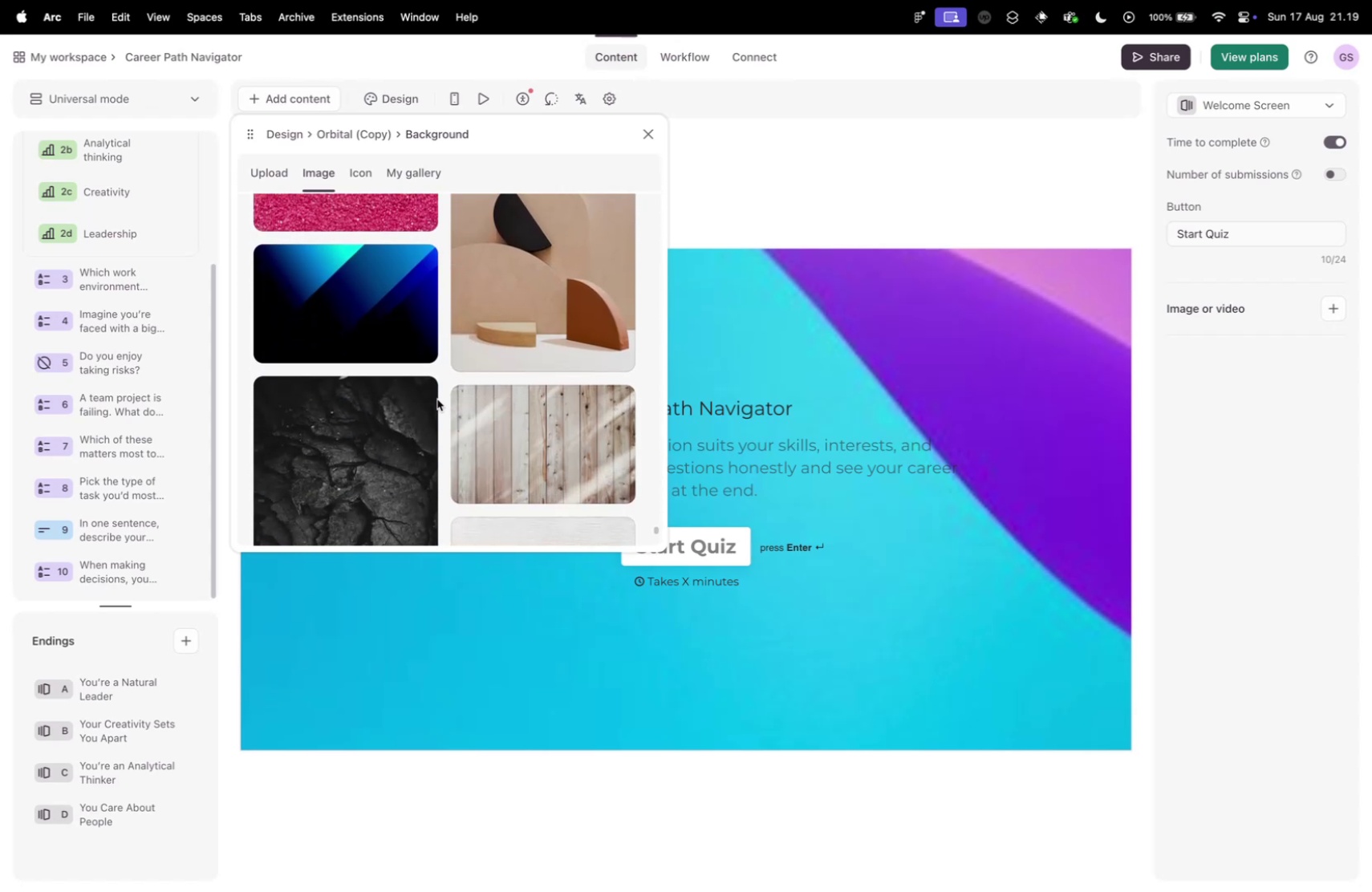 
left_click([393, 296])
 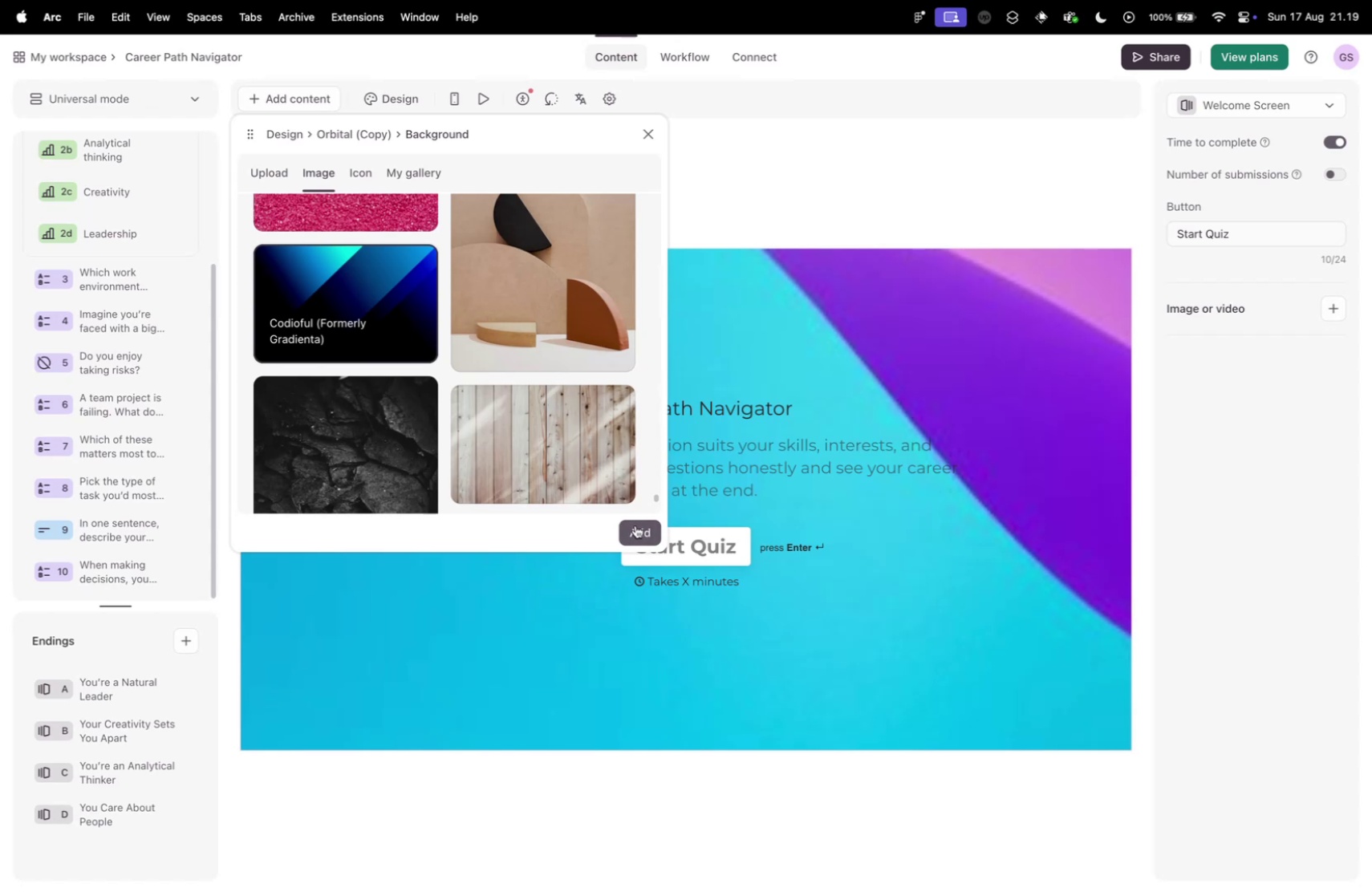 
left_click([649, 530])
 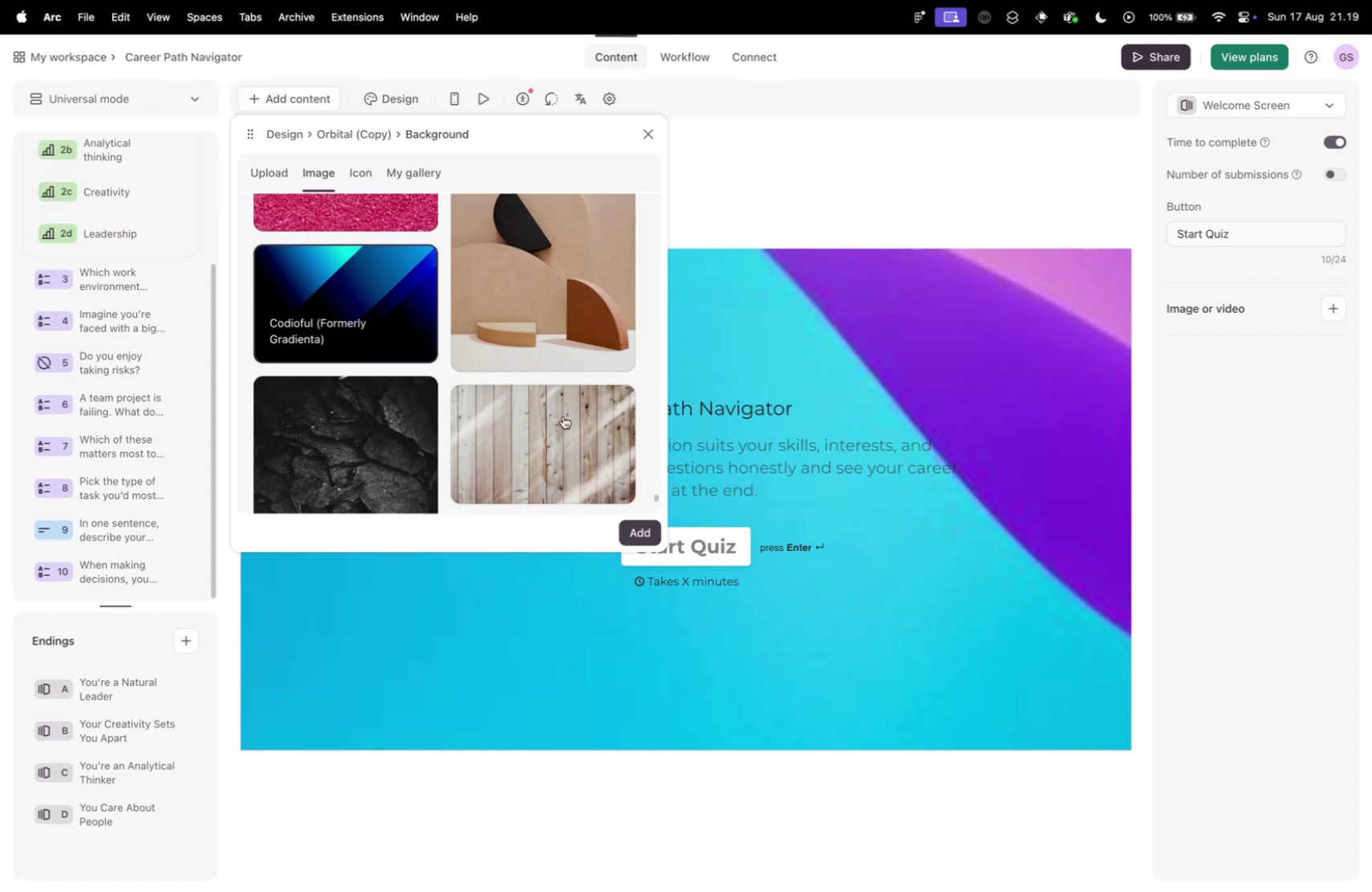 
scroll: coordinate [398, 324], scroll_direction: down, amount: 18.0
 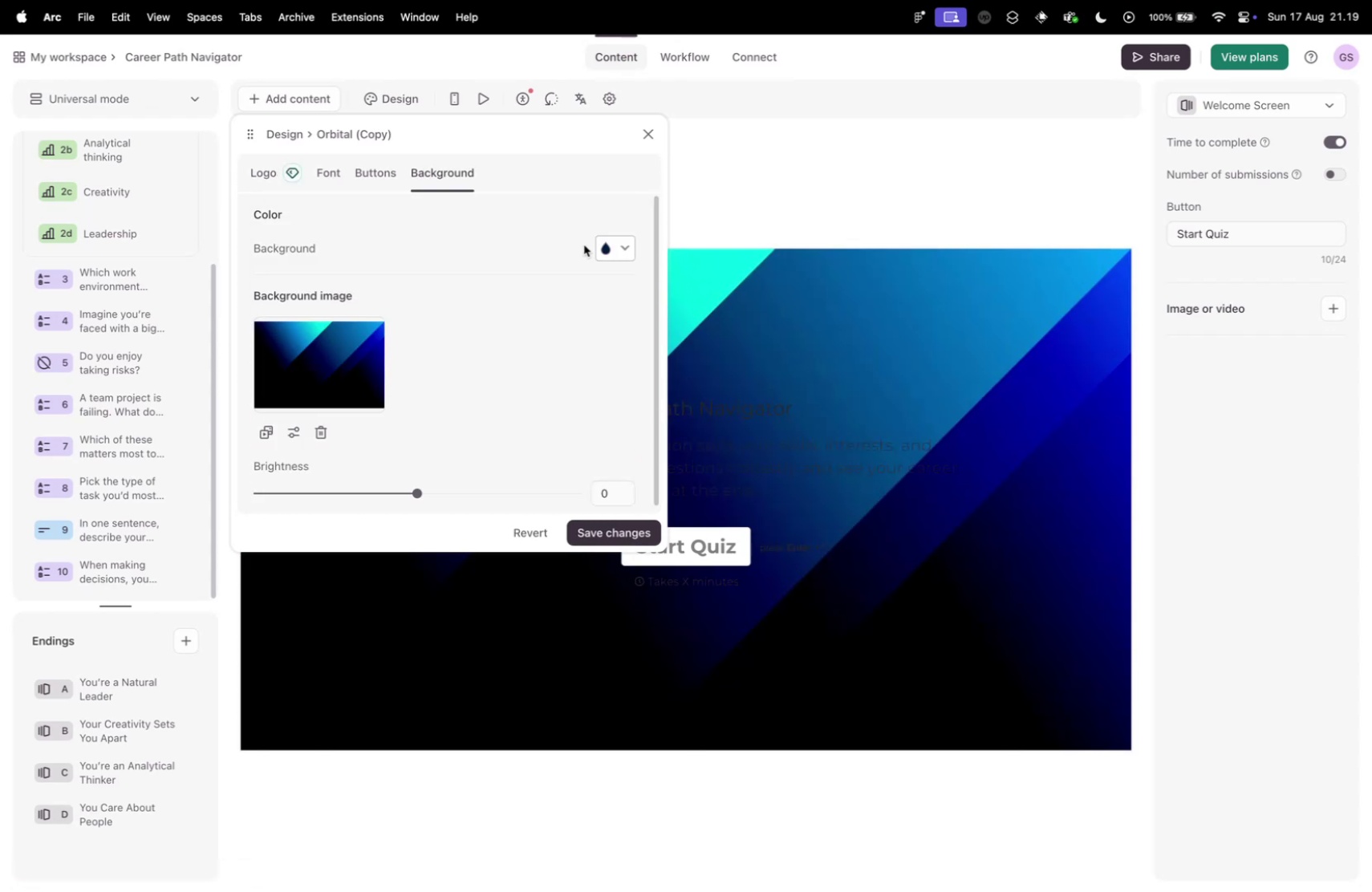 
wait(5.08)
 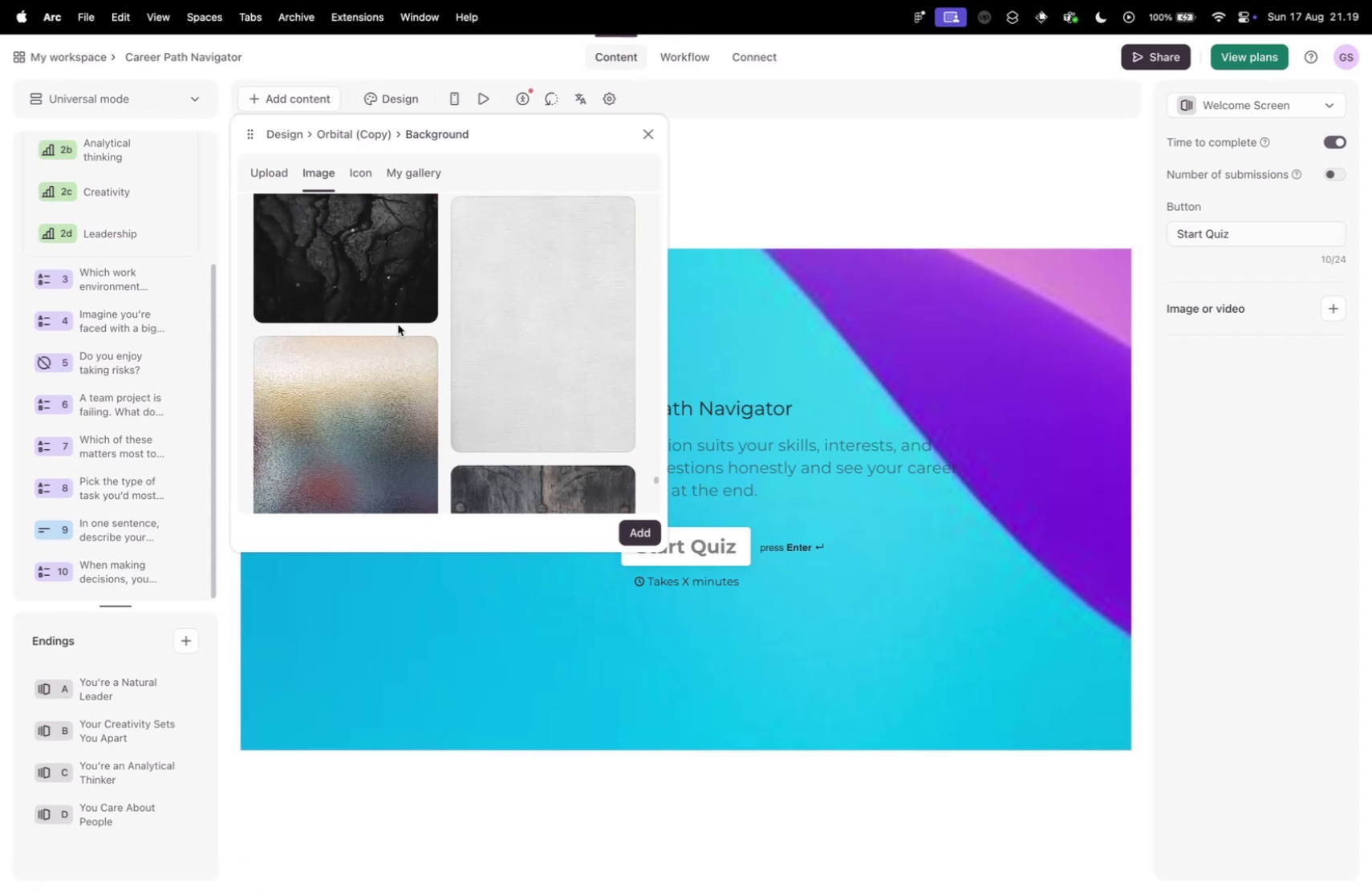 
left_click([300, 428])
 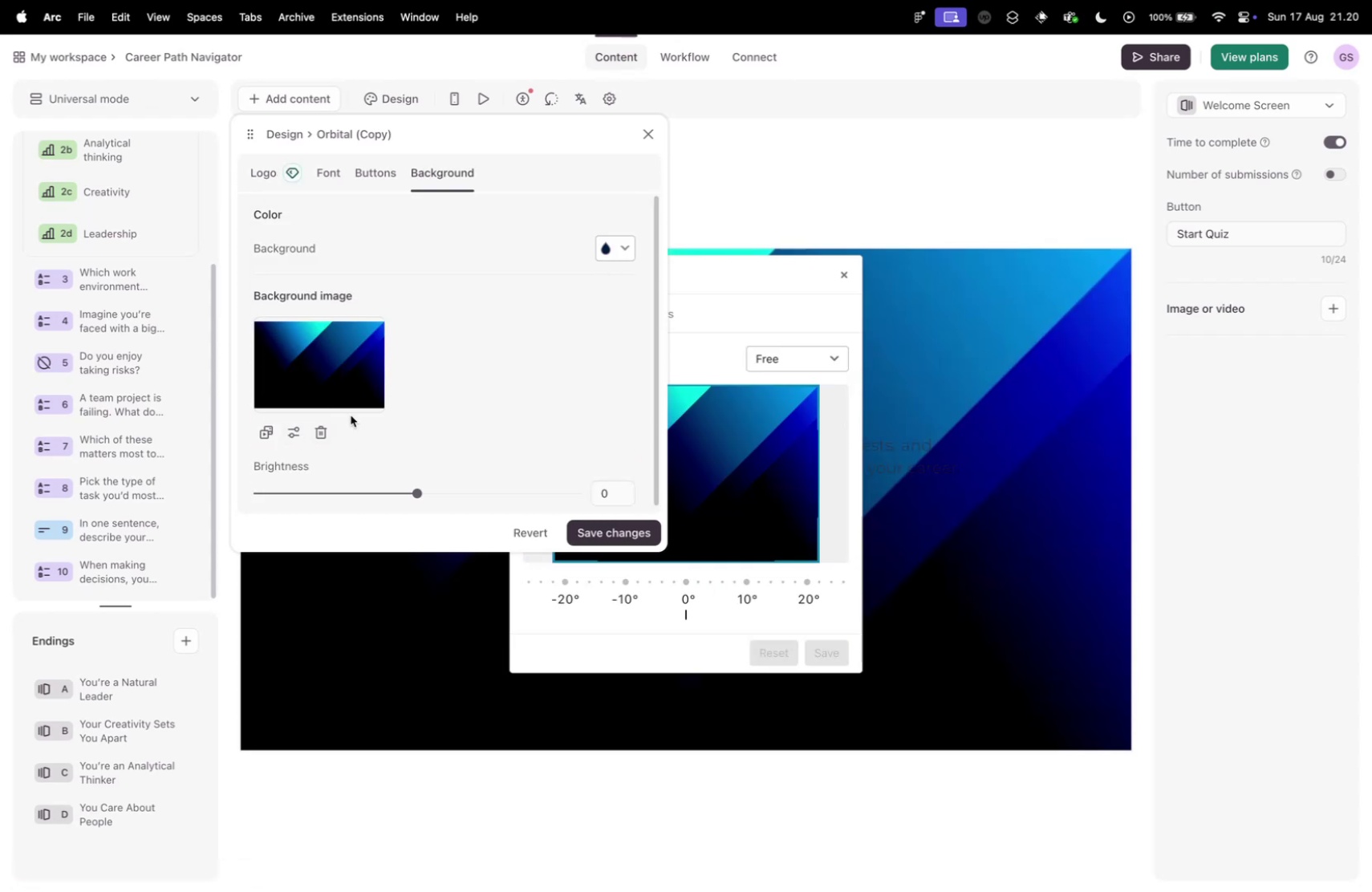 
left_click_drag(start_coordinate=[727, 275], to_coordinate=[1094, 210])
 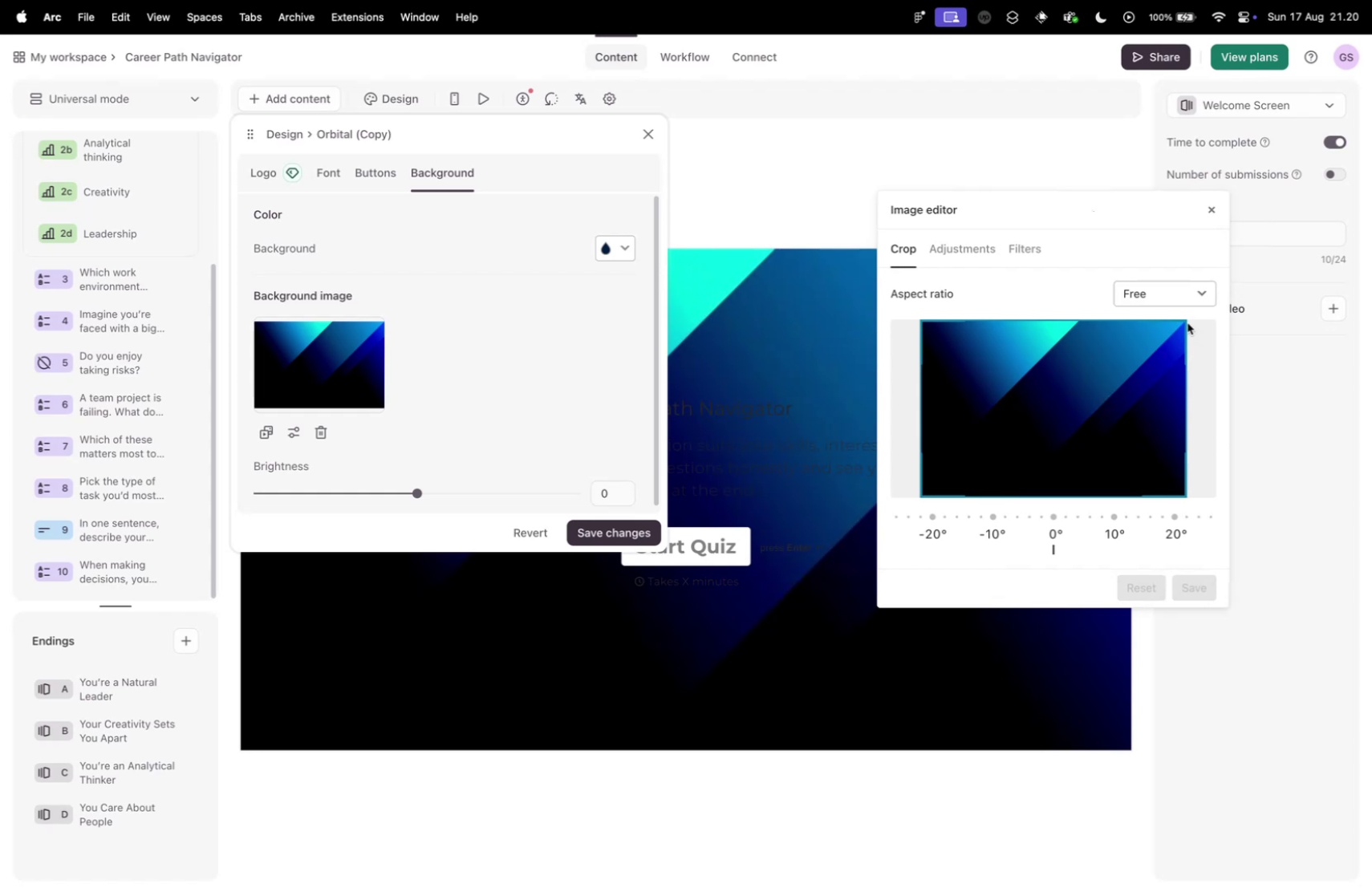 
left_click_drag(start_coordinate=[1184, 324], to_coordinate=[1125, 370])
 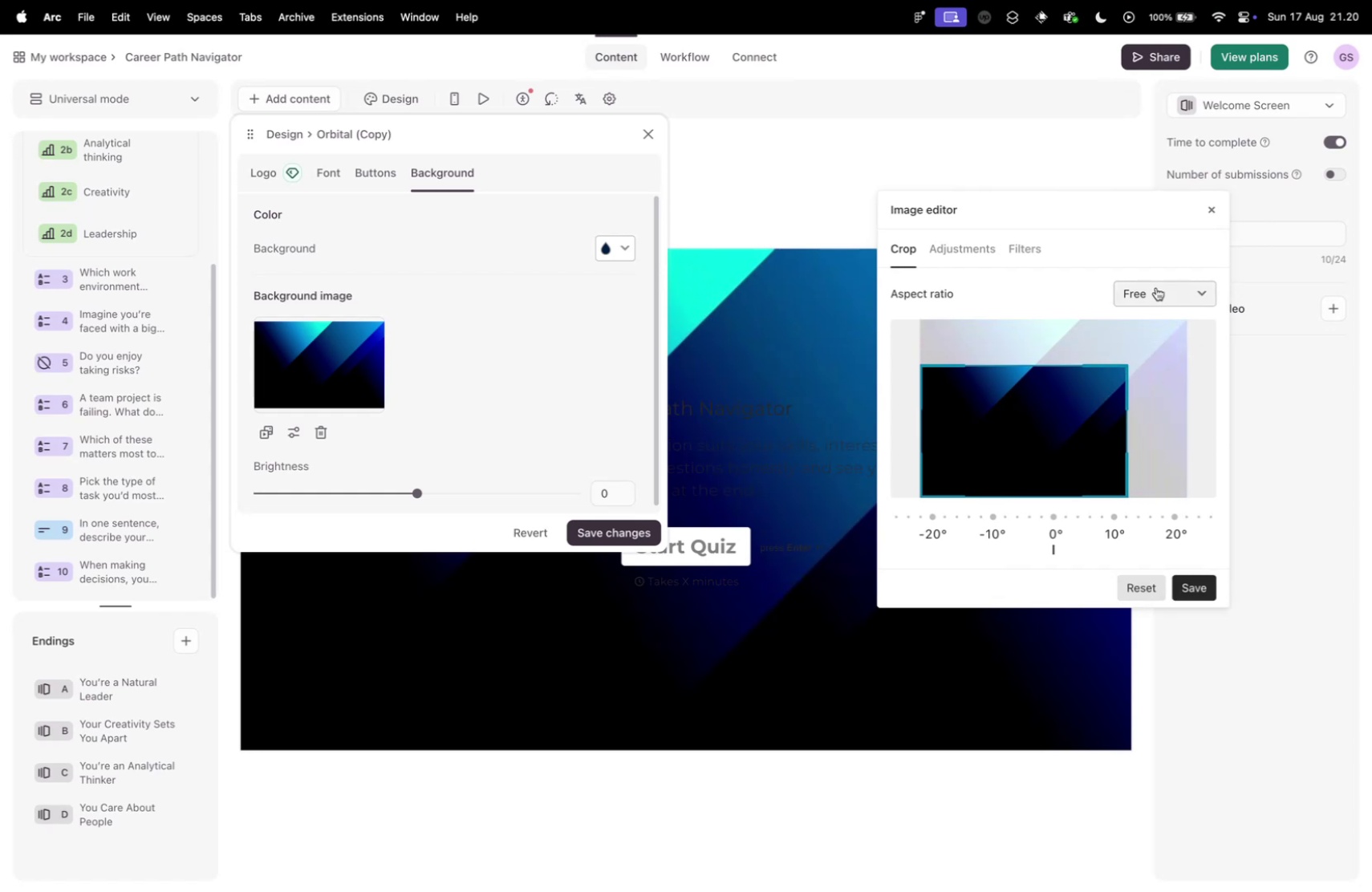 
left_click([1155, 286])
 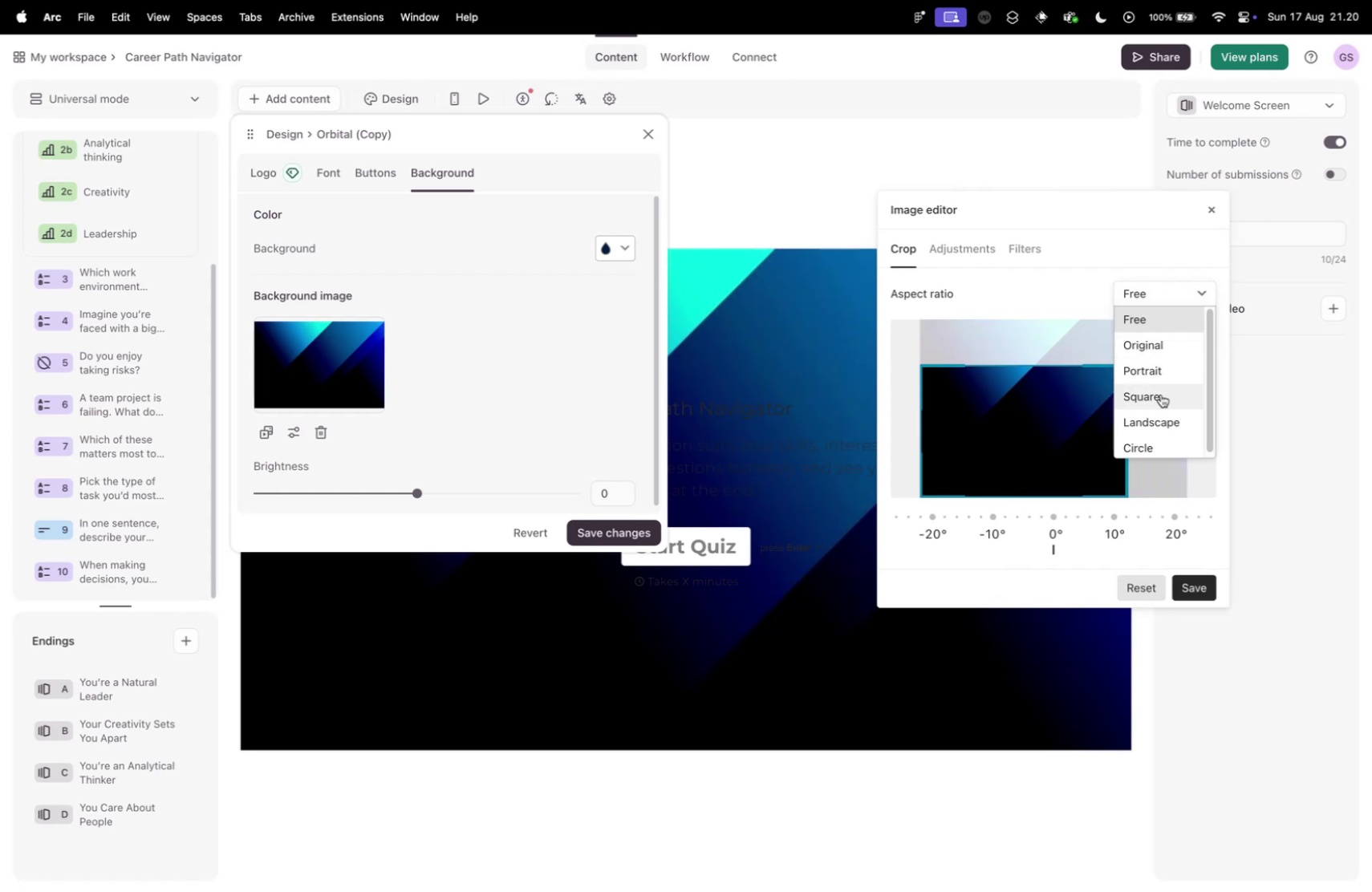 
left_click([1159, 415])
 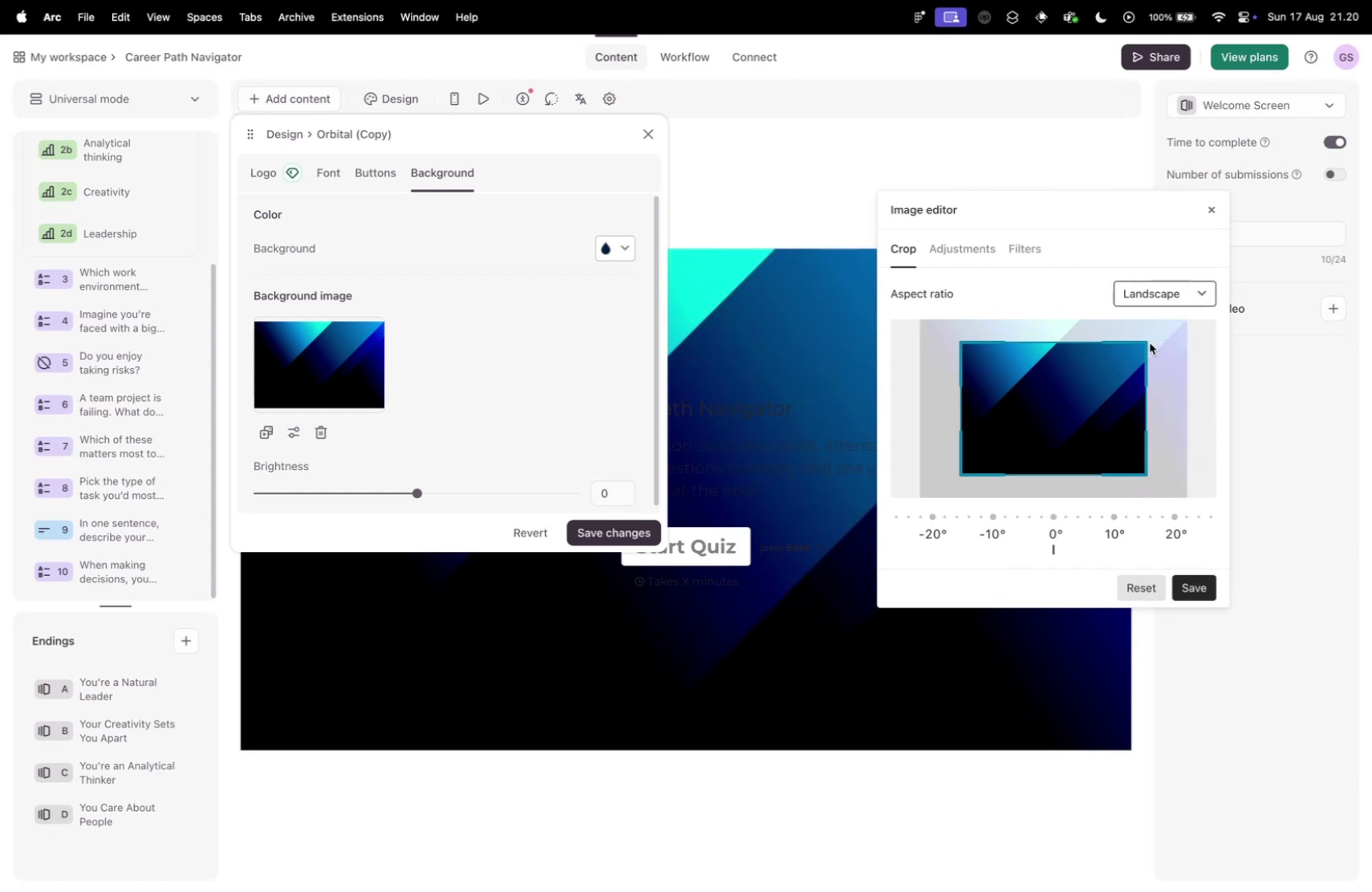 
left_click_drag(start_coordinate=[1098, 381], to_coordinate=[1054, 415])
 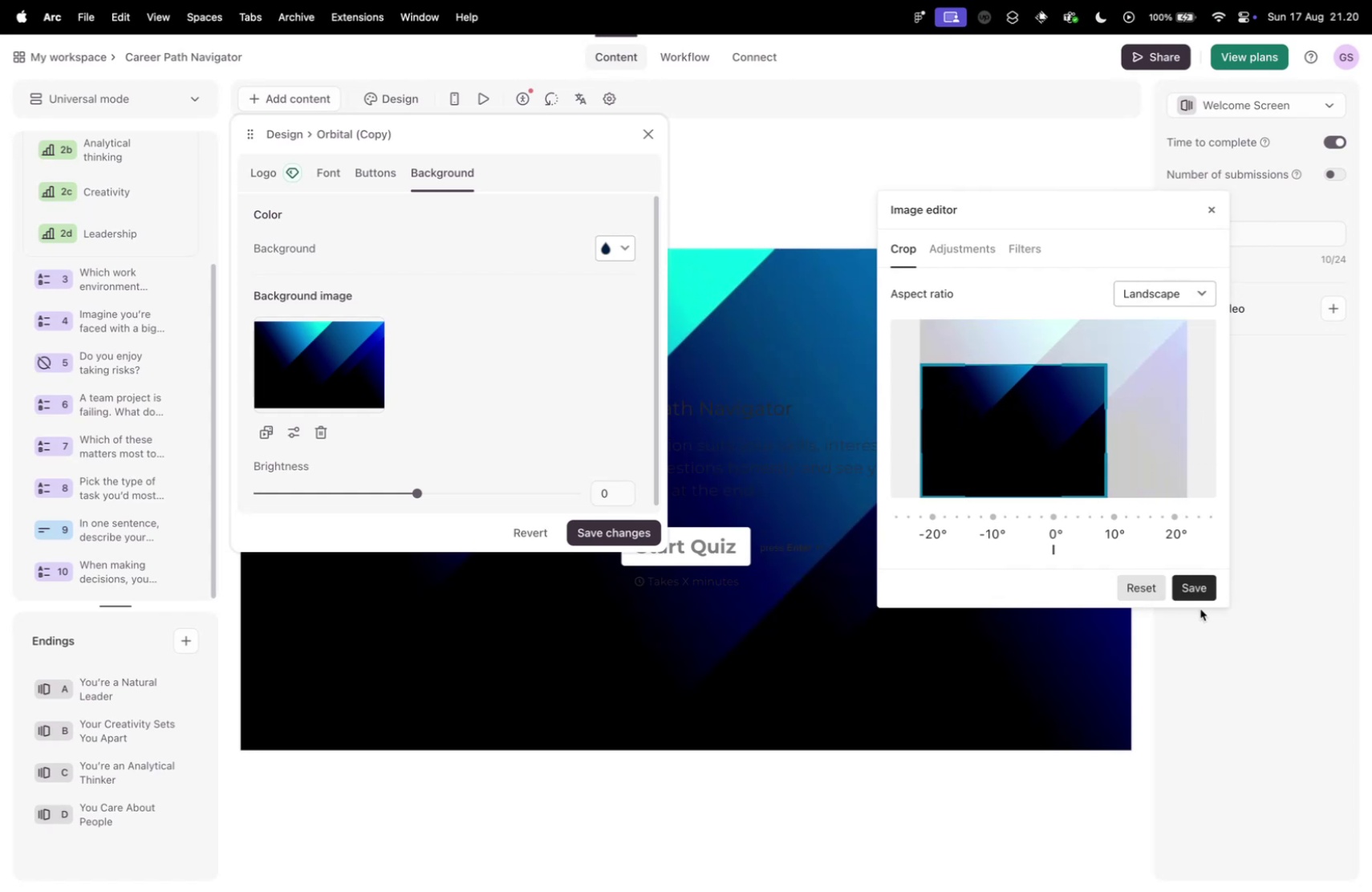 
left_click([1184, 583])
 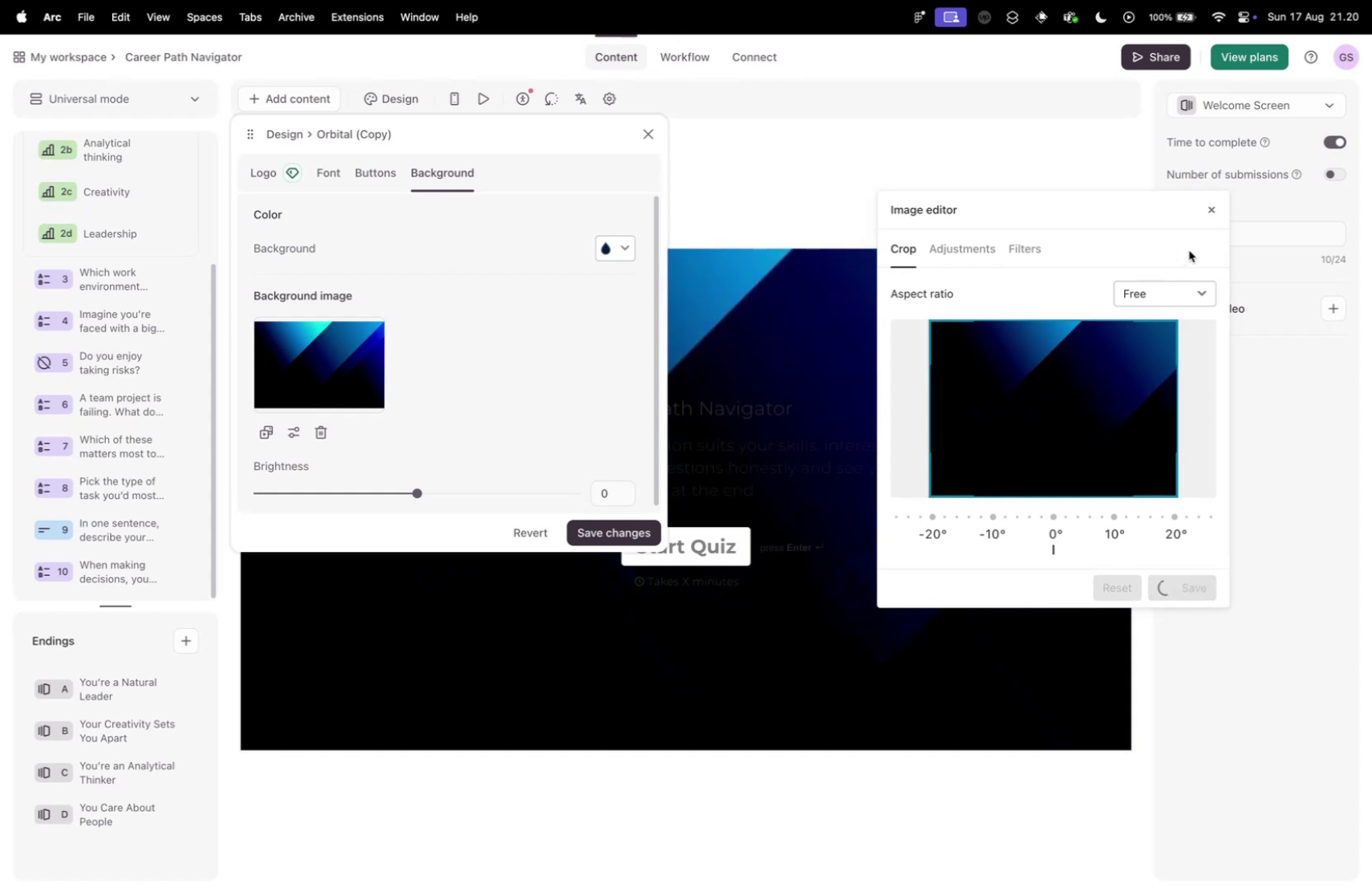 
left_click([1209, 212])
 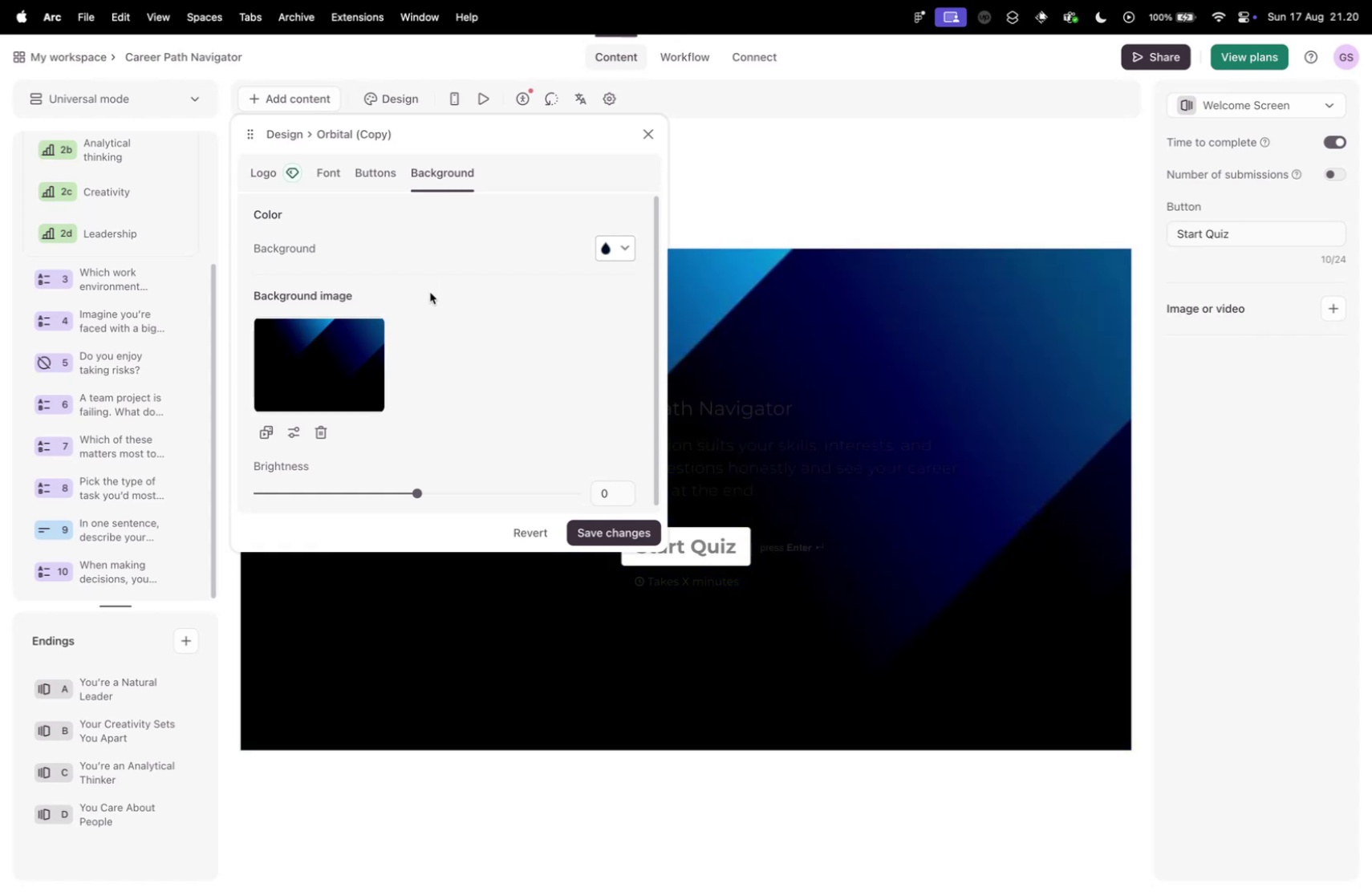 
left_click([644, 133])
 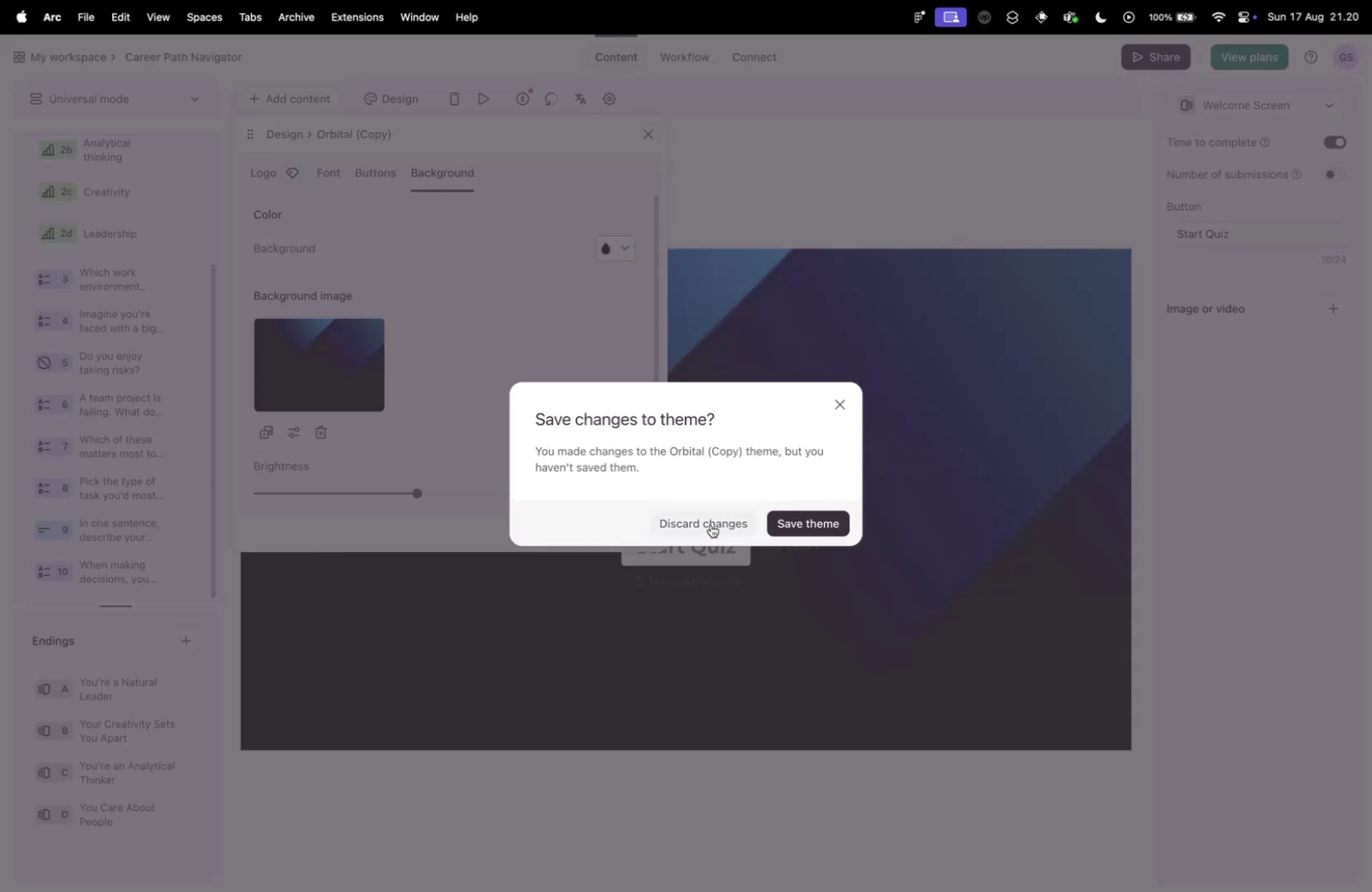 
left_click([811, 516])
 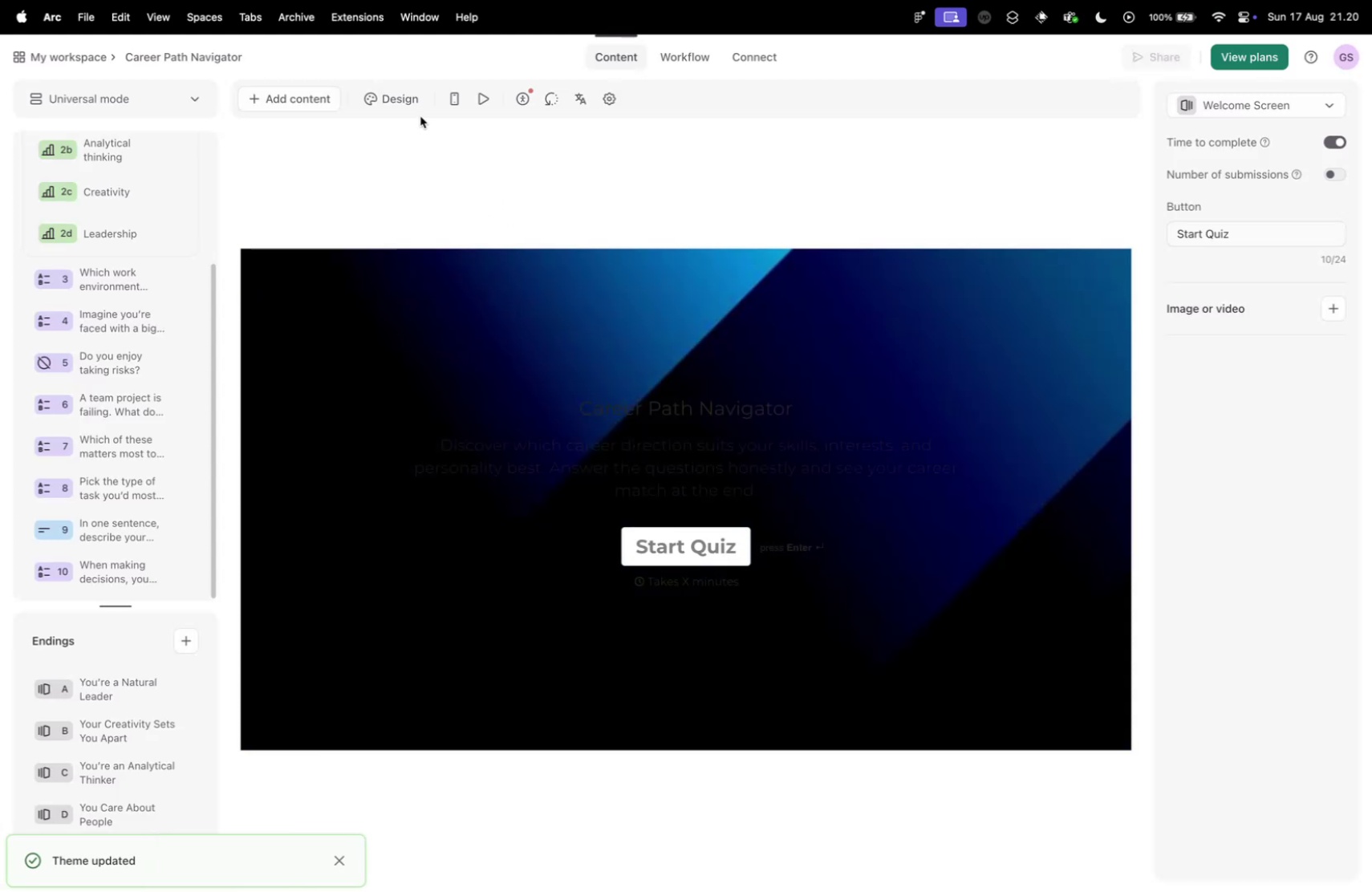 
wait(5.22)
 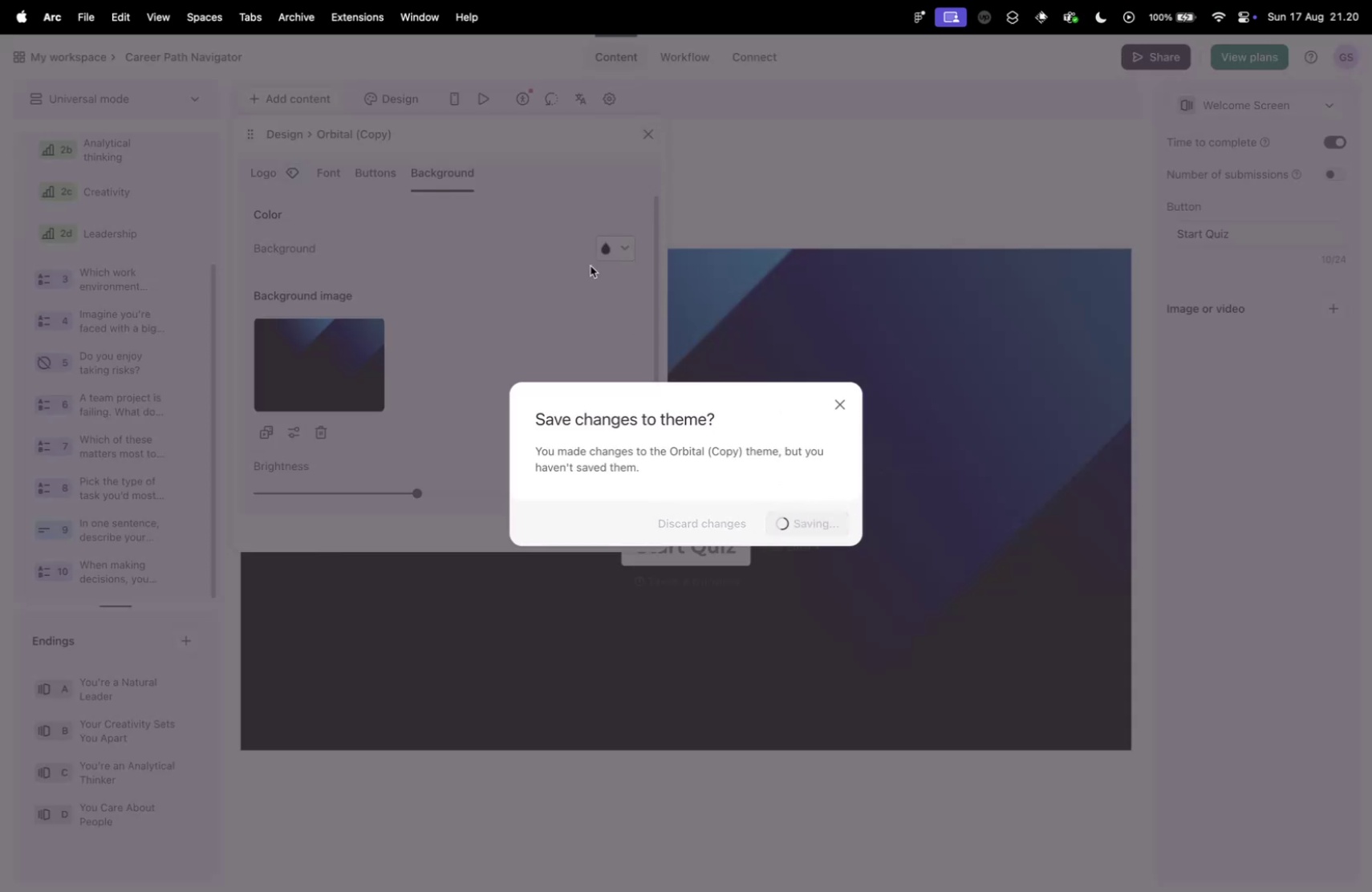 
left_click([410, 104])
 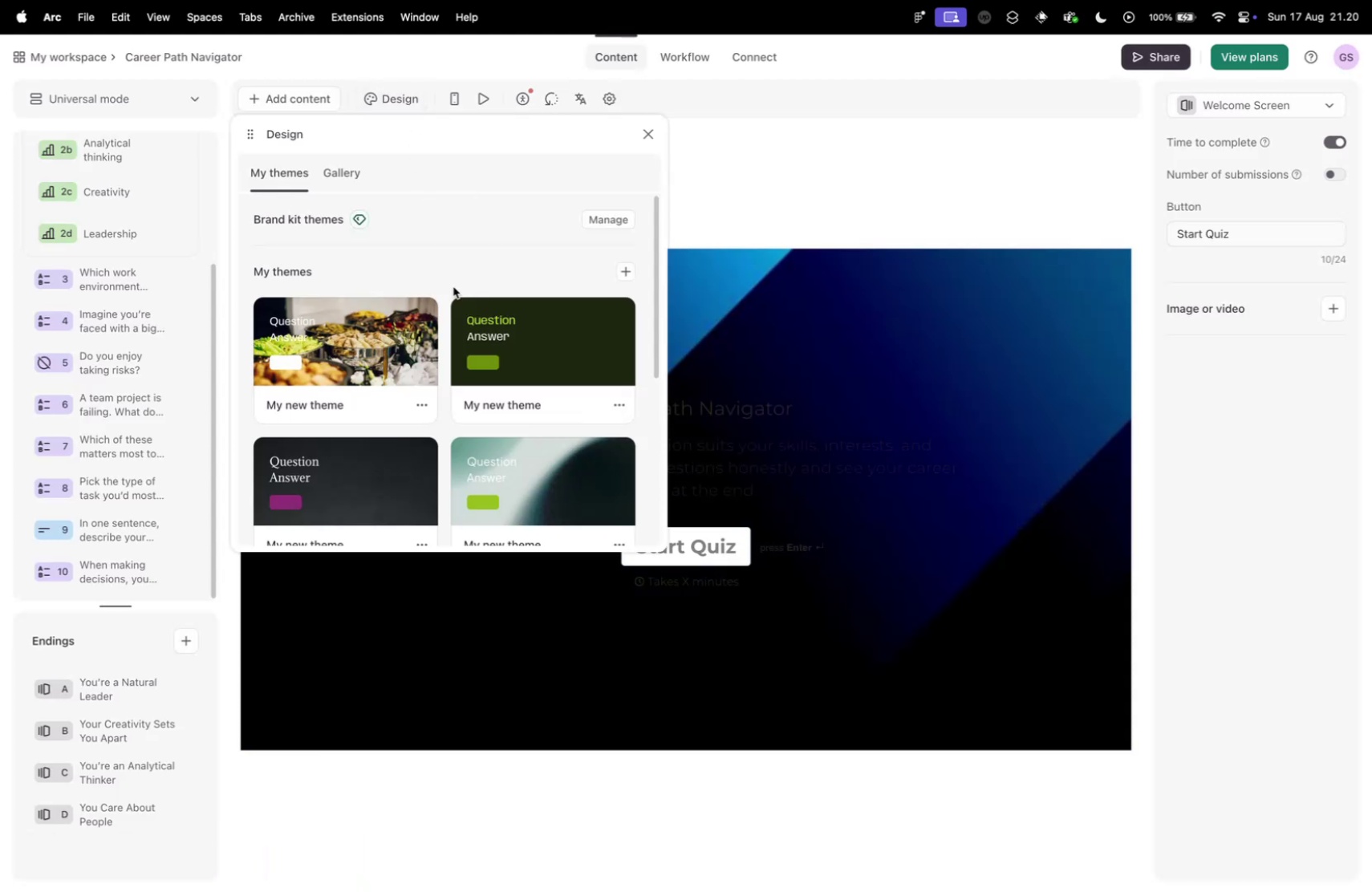 
scroll: coordinate [453, 389], scroll_direction: down, amount: 17.0
 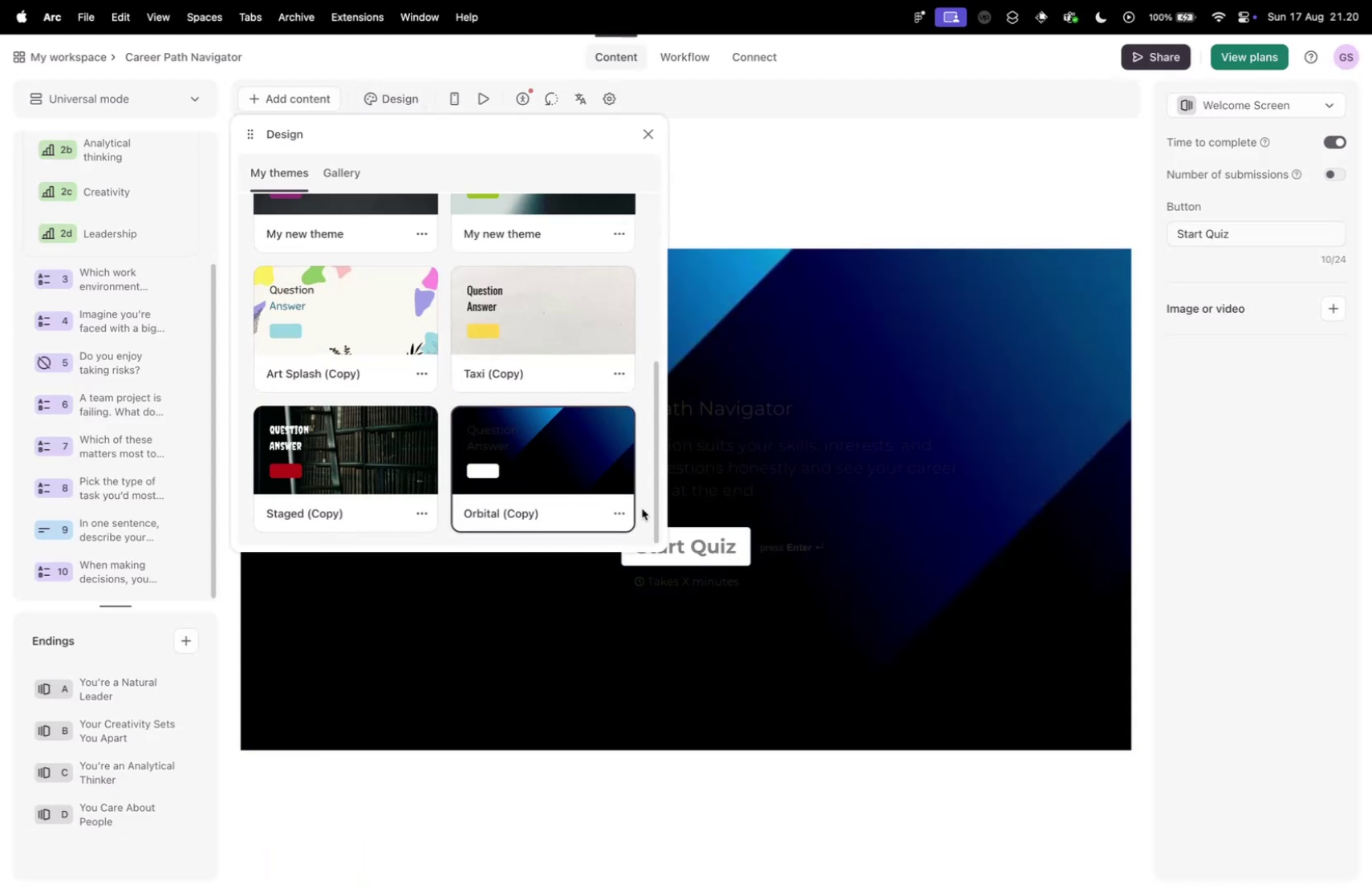 
left_click([616, 507])
 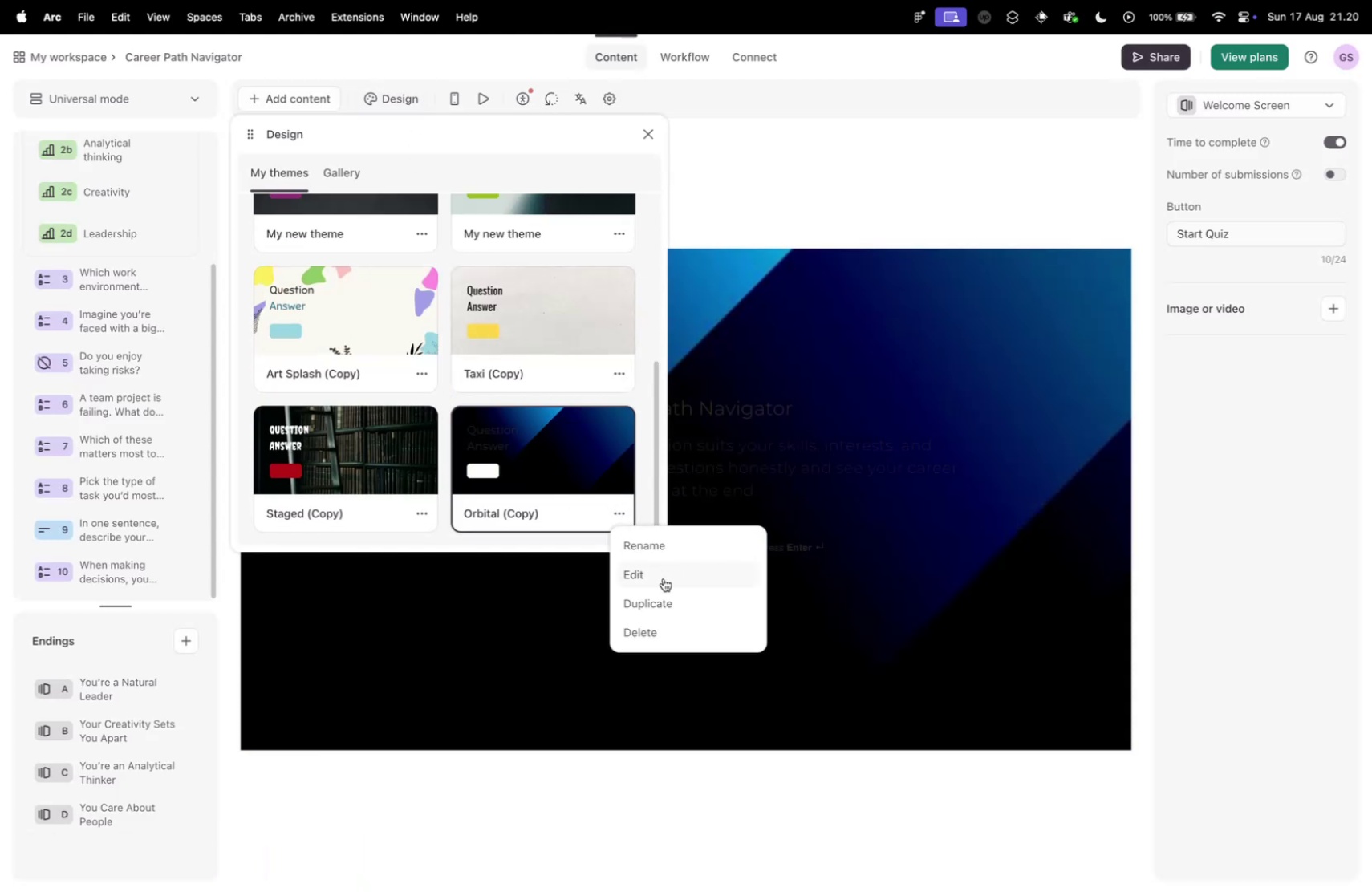 
left_click([647, 566])
 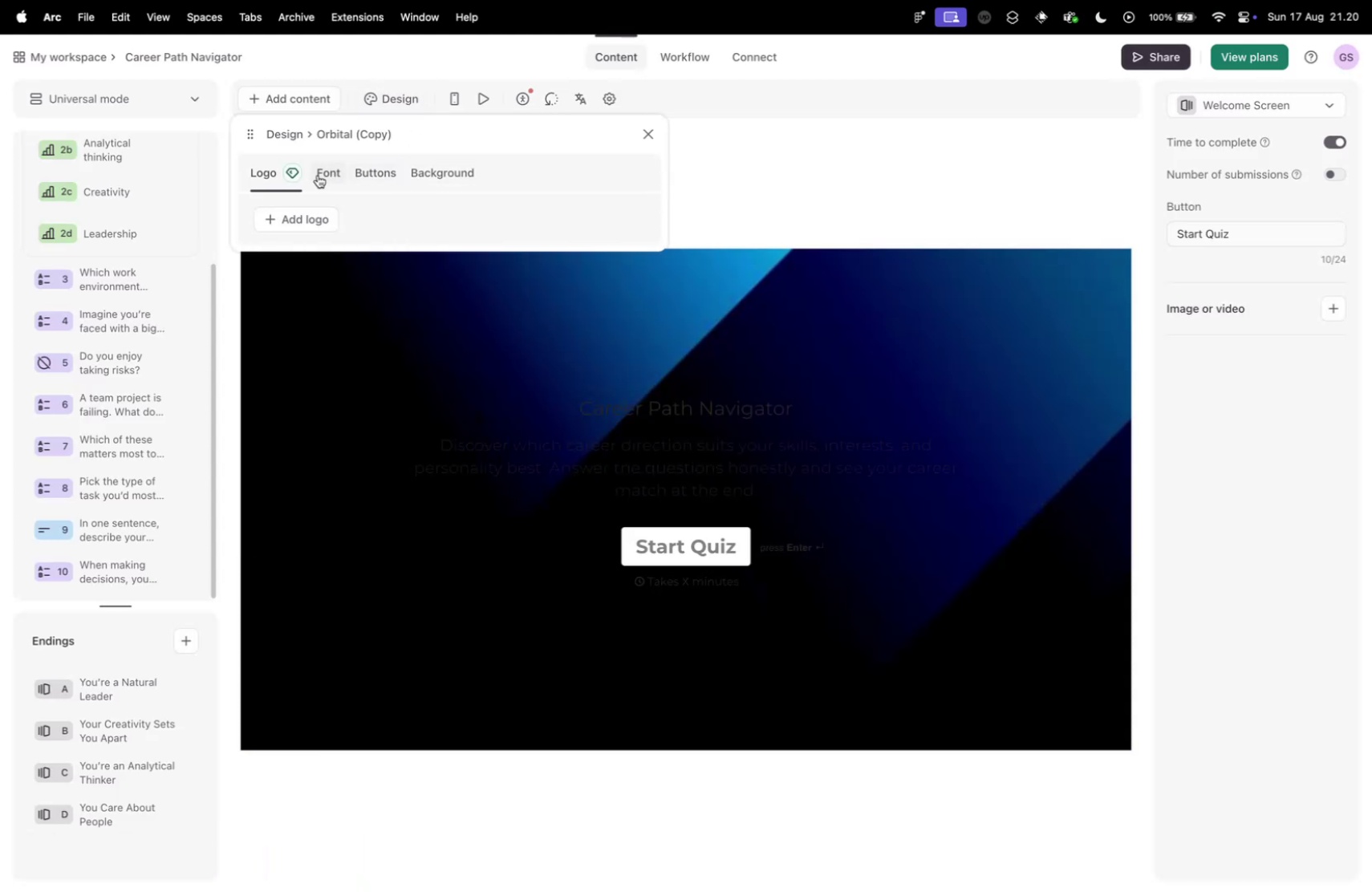 
left_click([437, 179])
 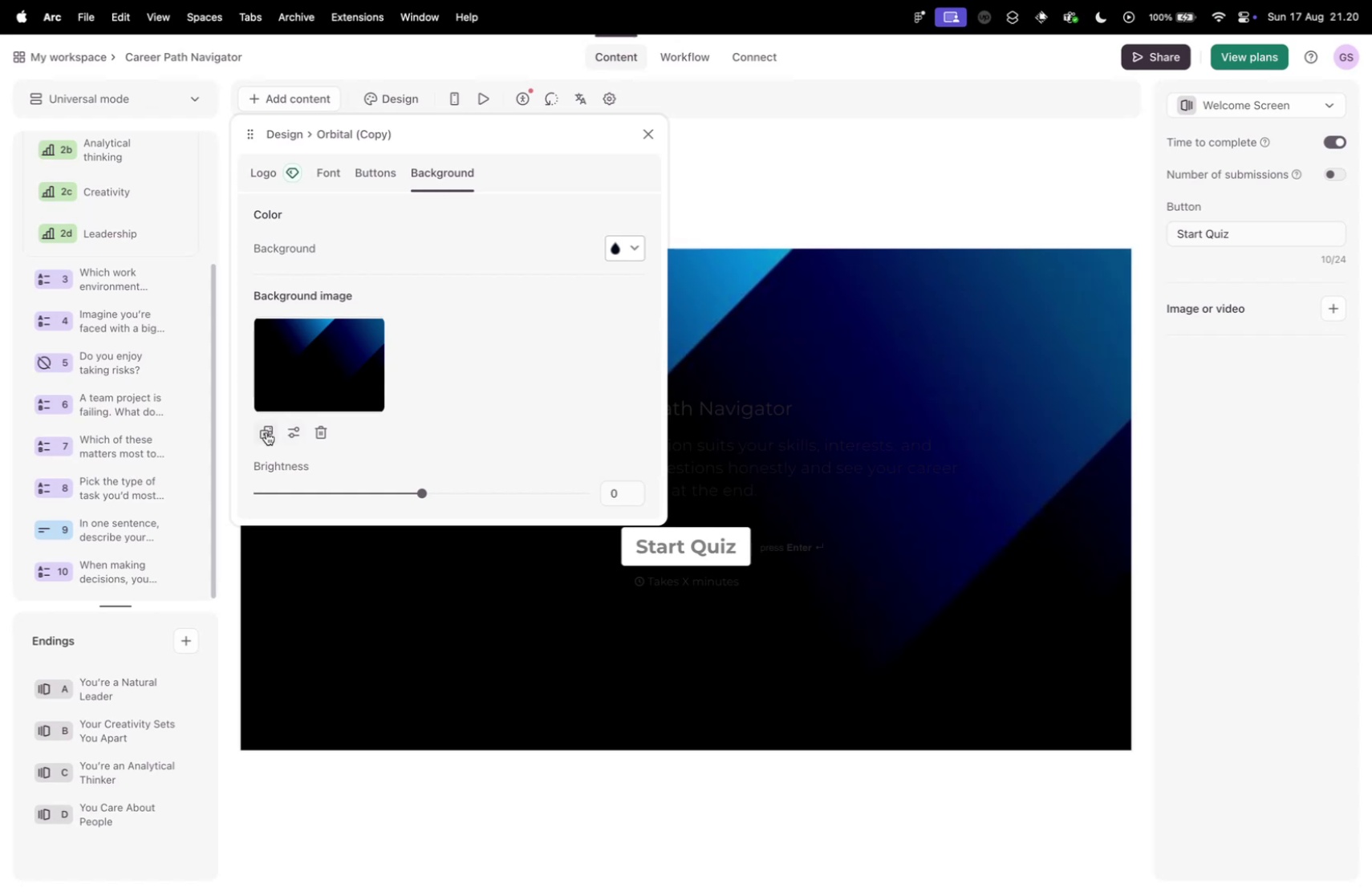 
left_click([269, 433])
 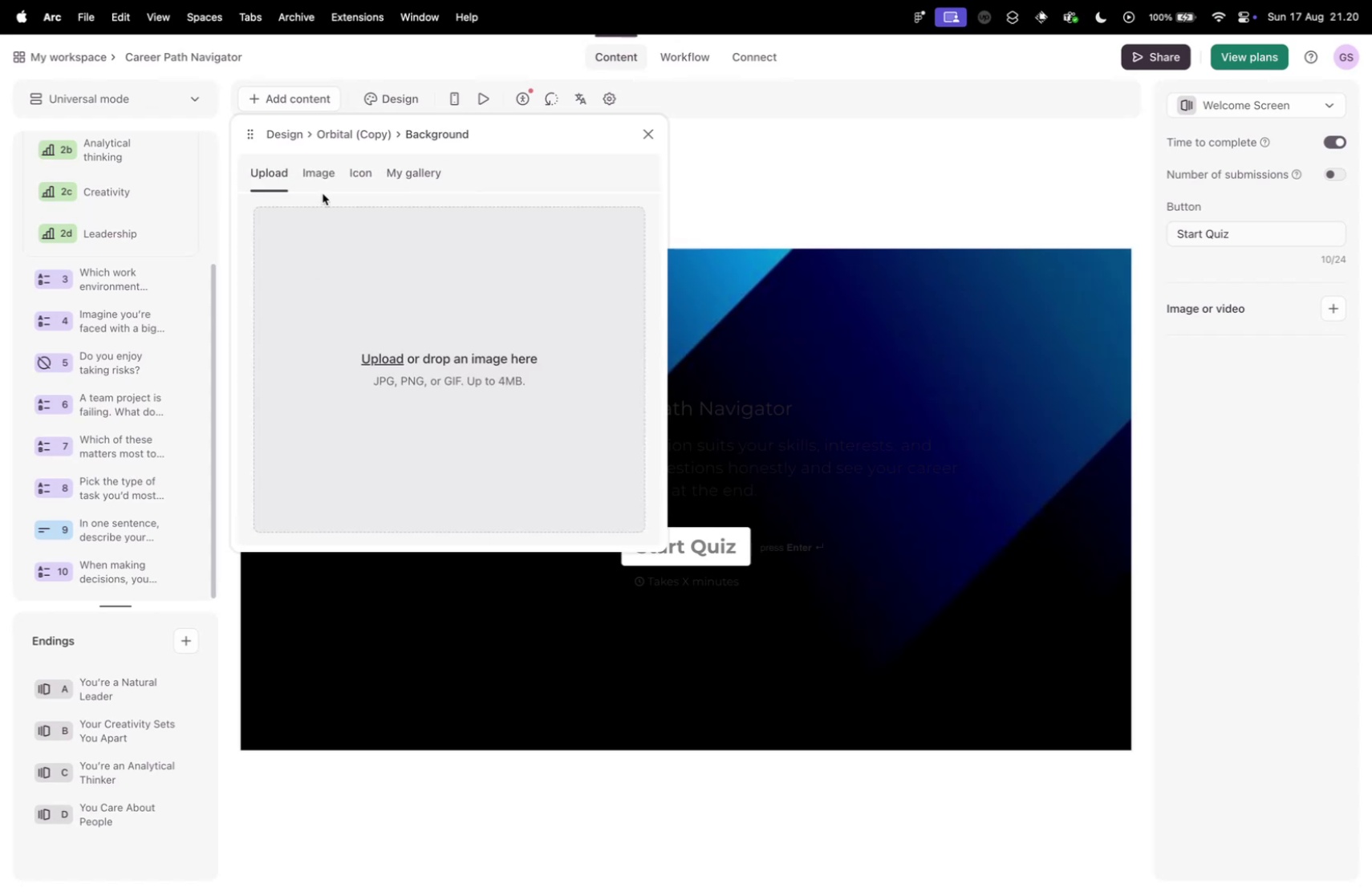 
left_click([323, 165])
 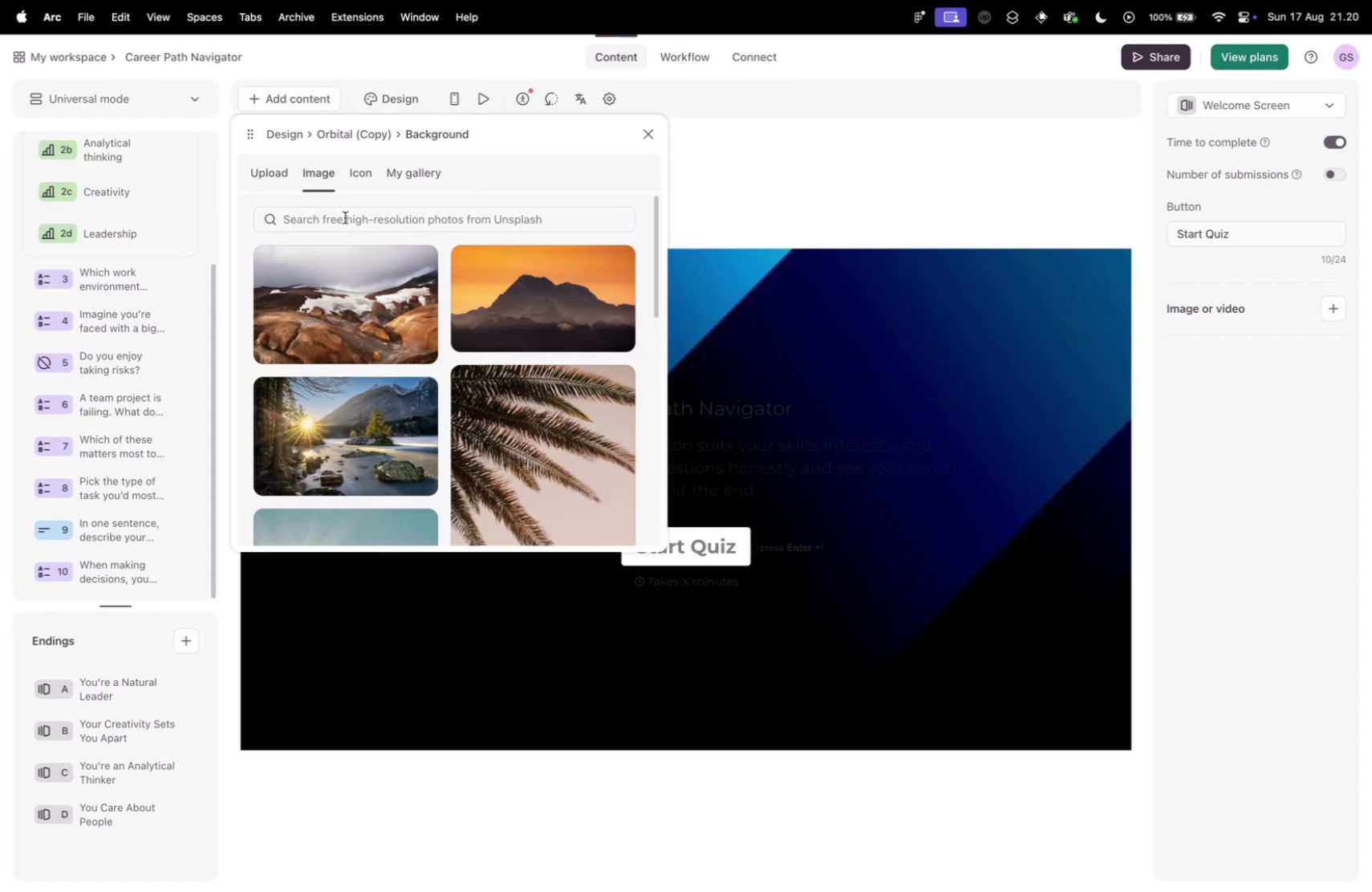 
left_click([345, 217])
 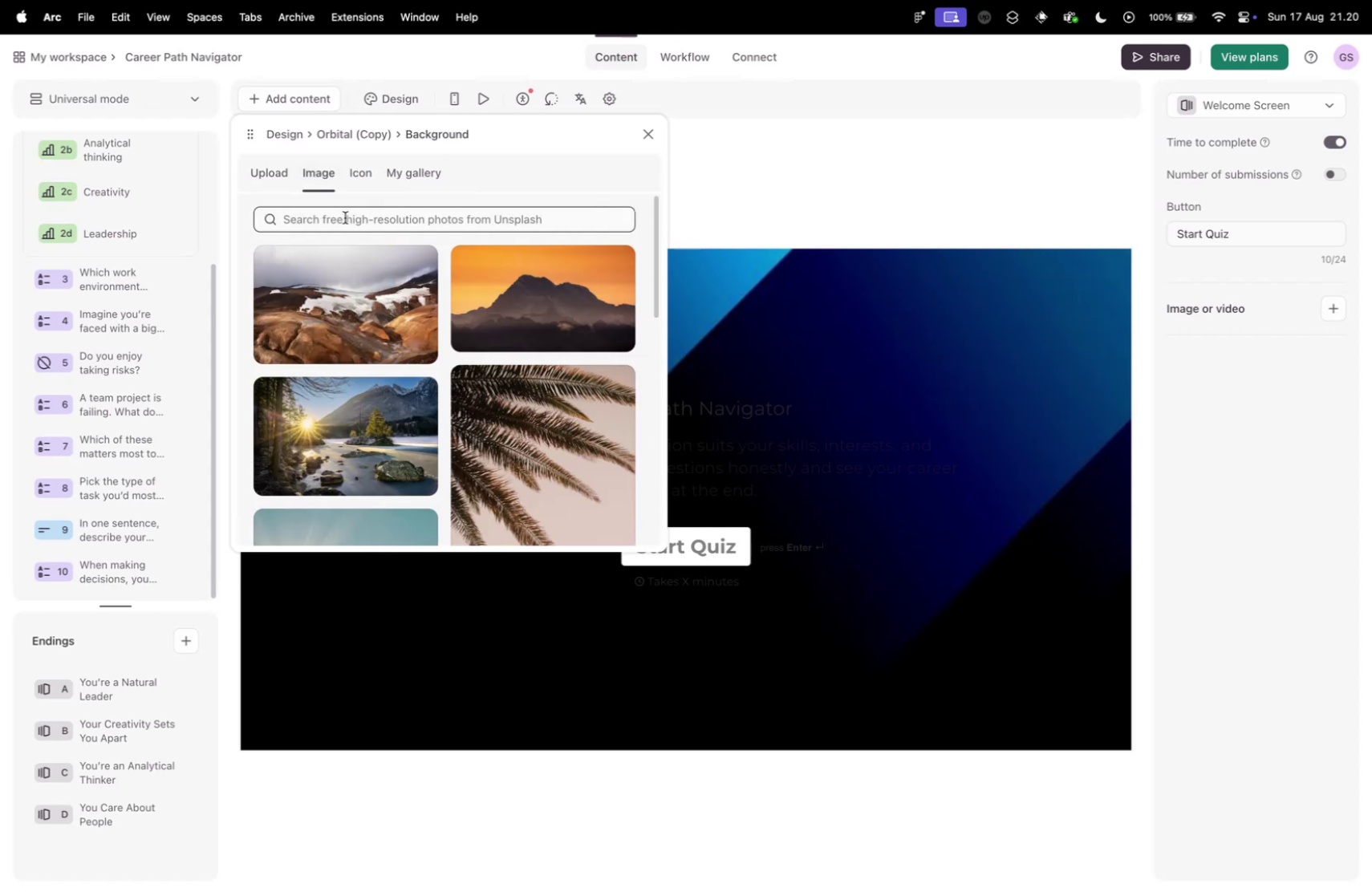 
type(background)
 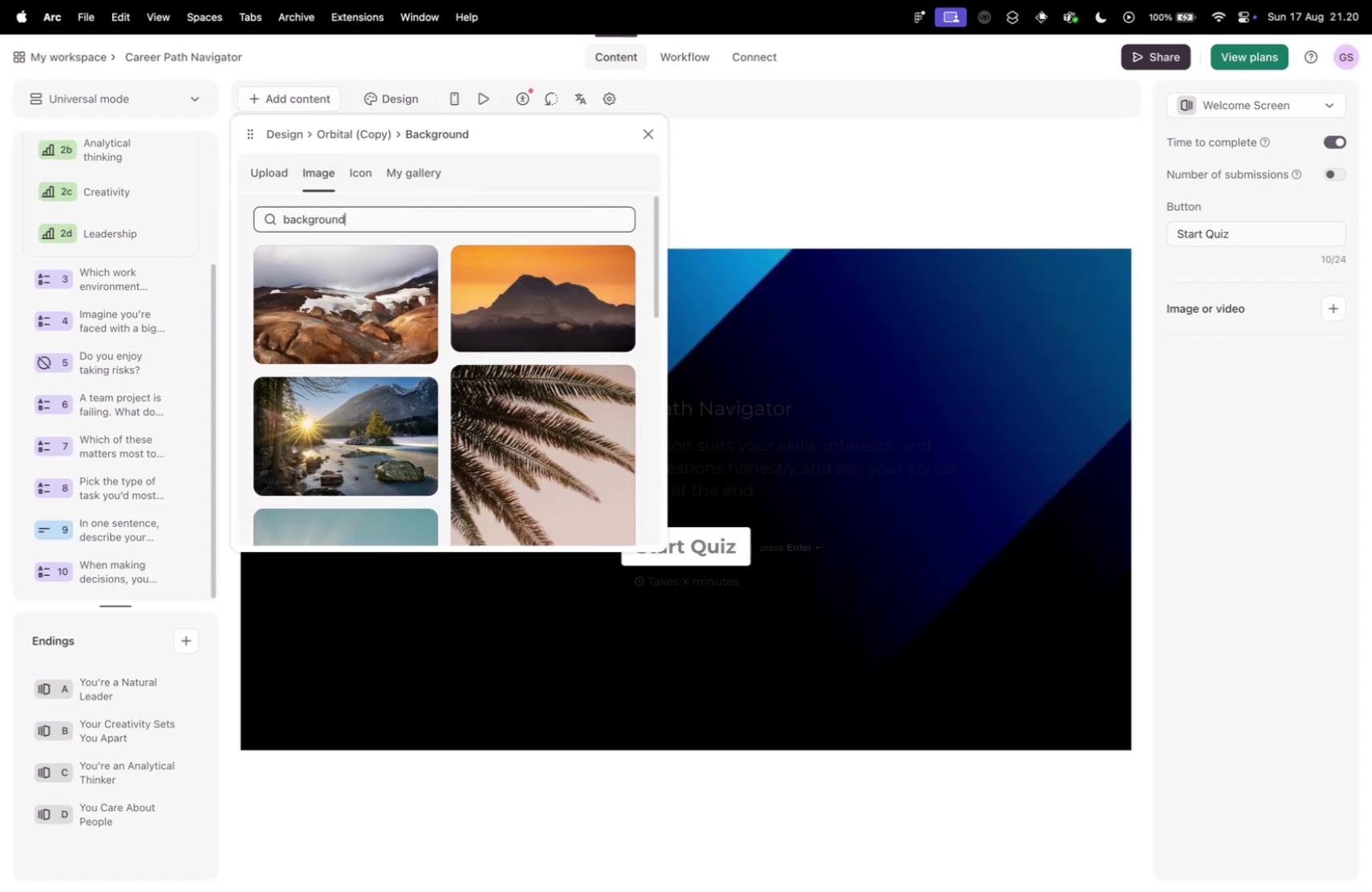 
key(Enter)
 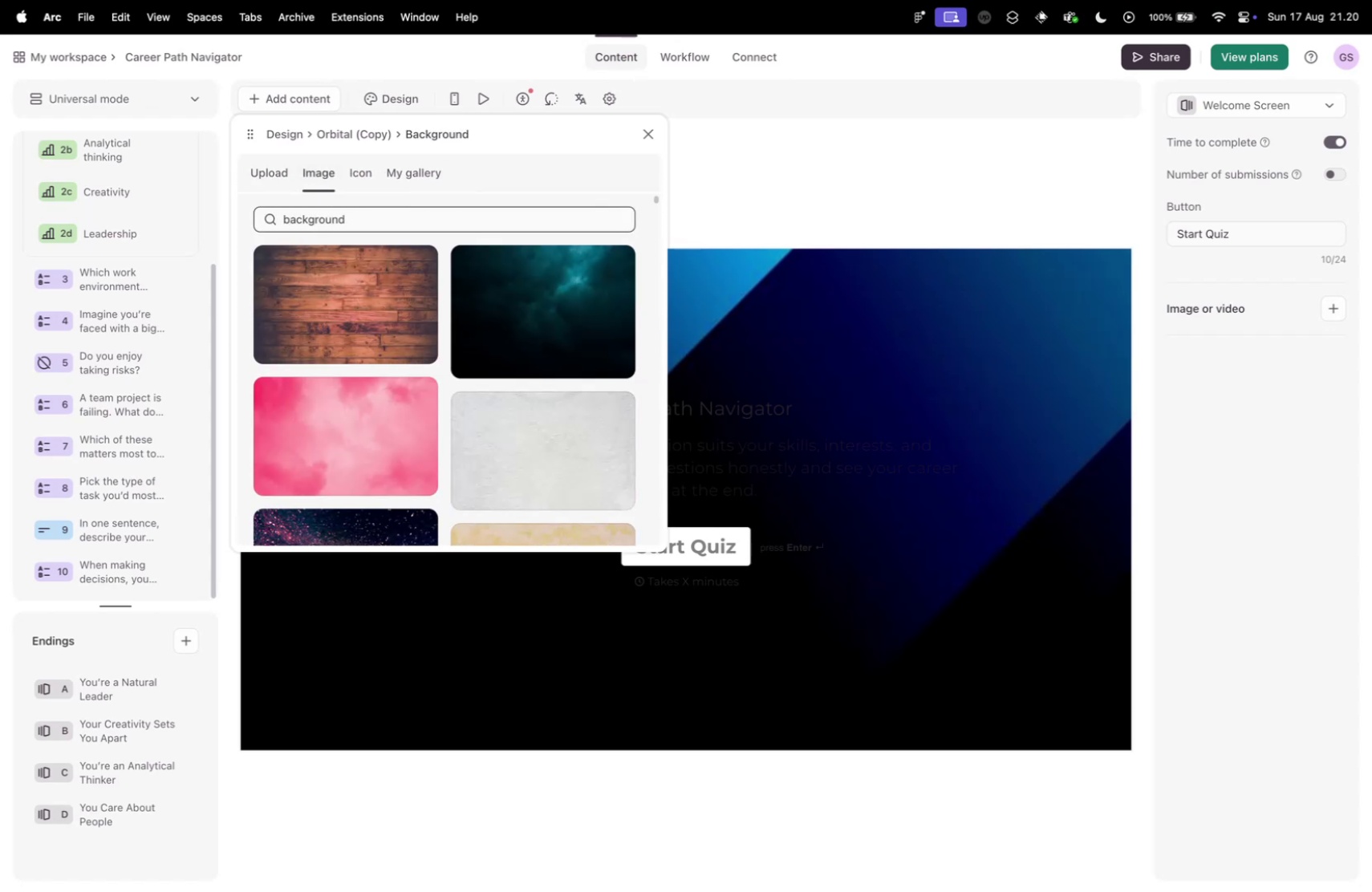 
scroll: coordinate [476, 330], scroll_direction: down, amount: 258.0
 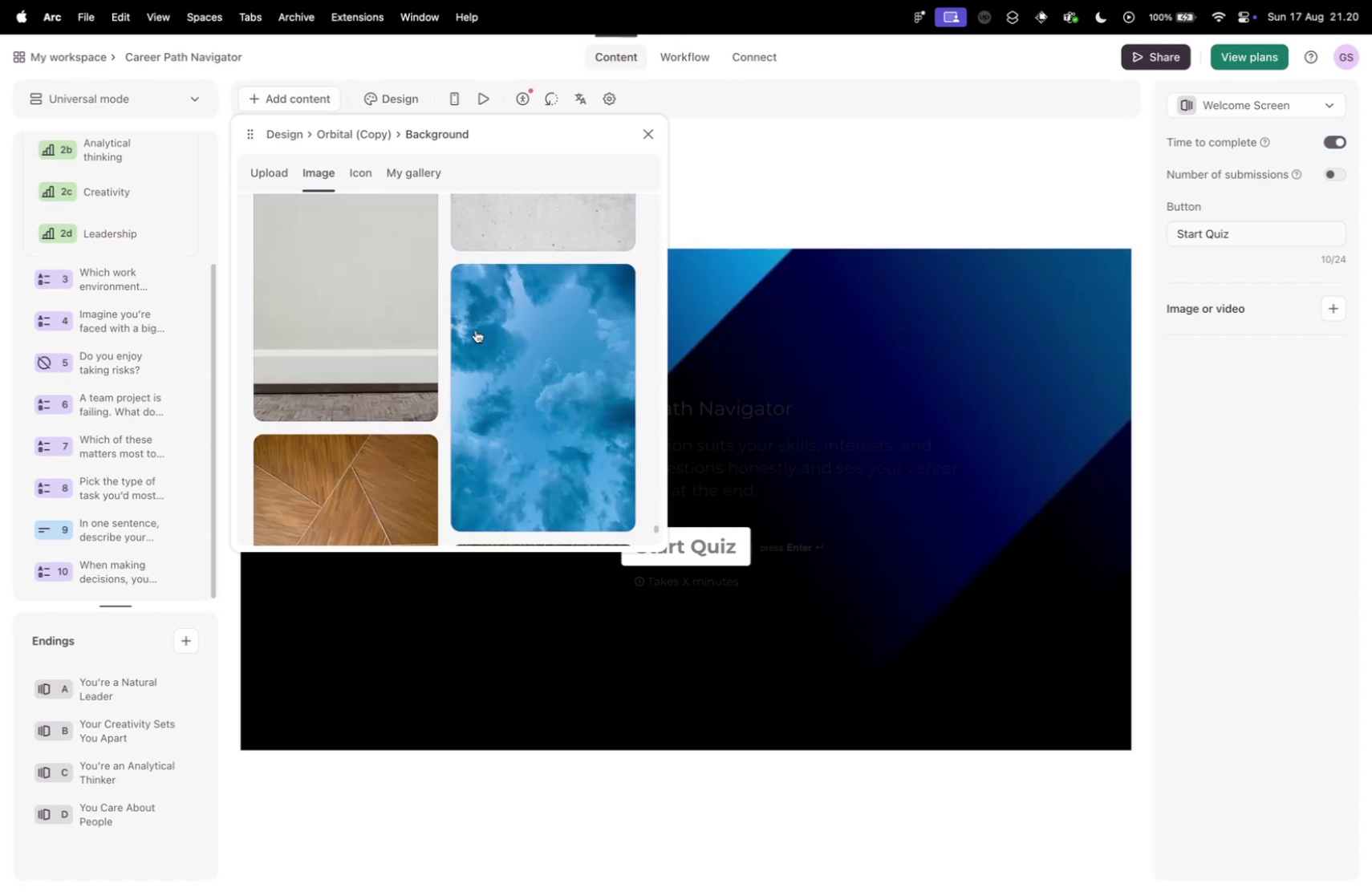 
scroll: coordinate [476, 328], scroll_direction: up, amount: 5.0
 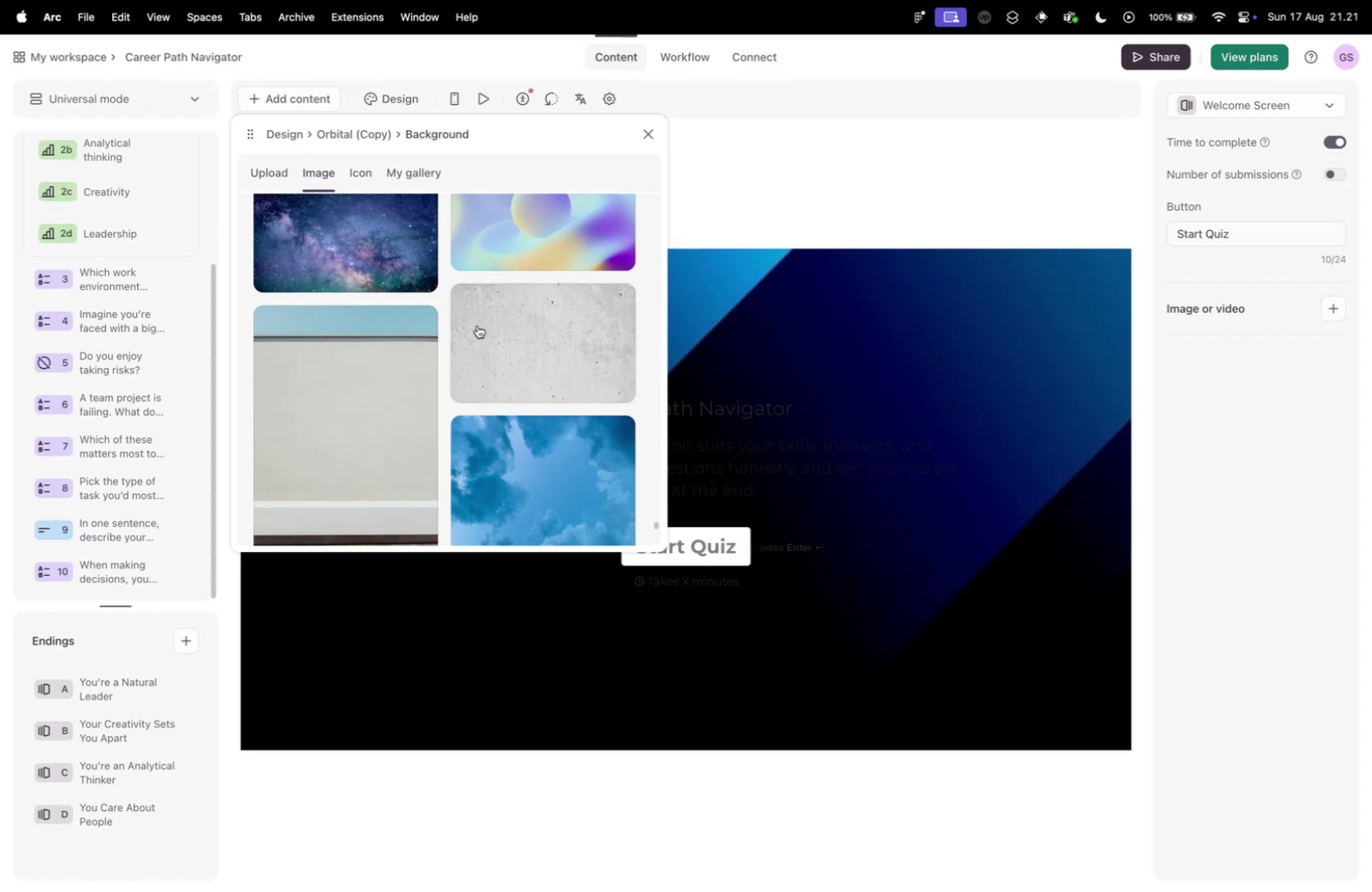 
wait(5.62)
 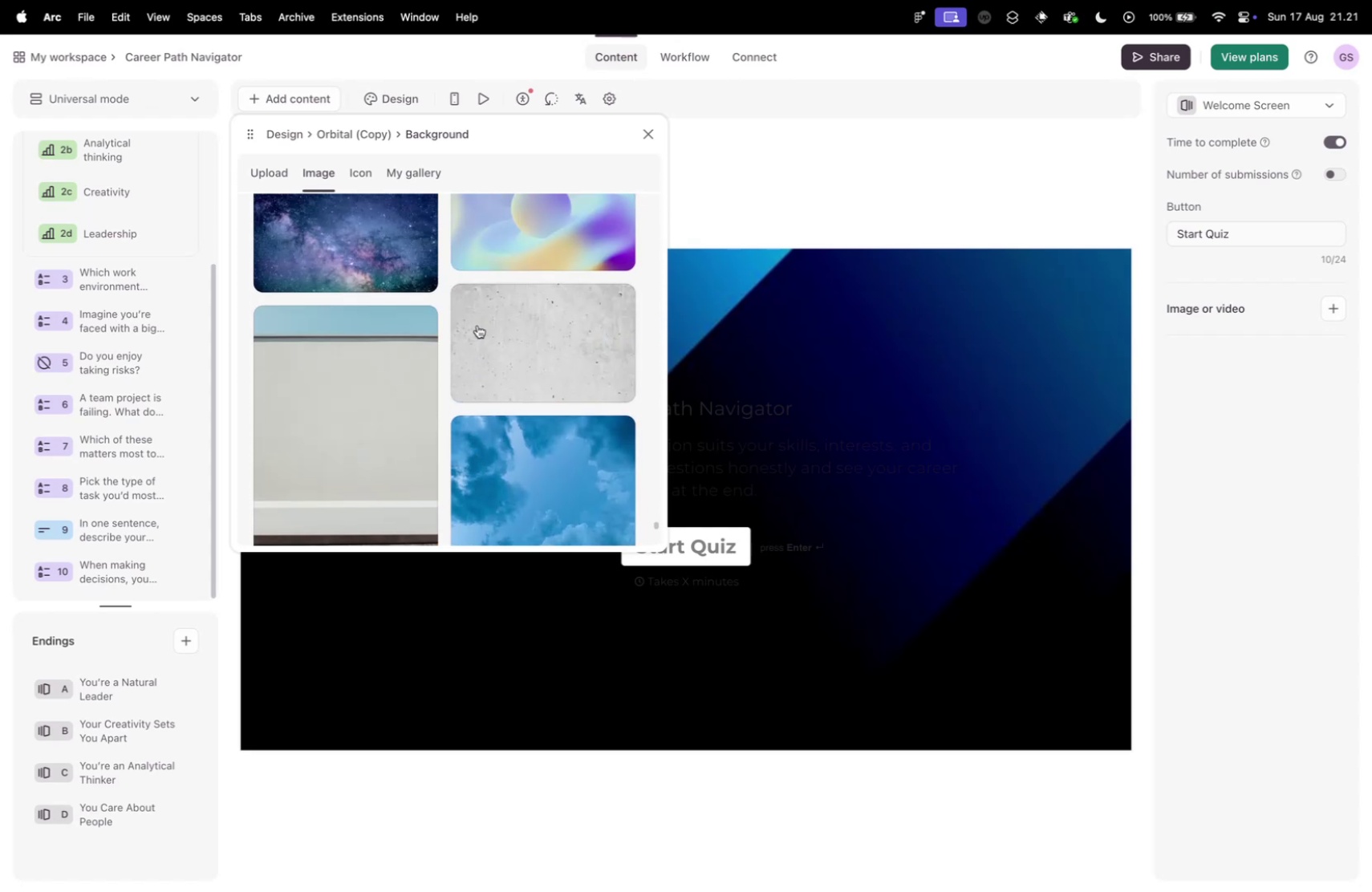 
scroll: coordinate [445, 318], scroll_direction: down, amount: 20.0
 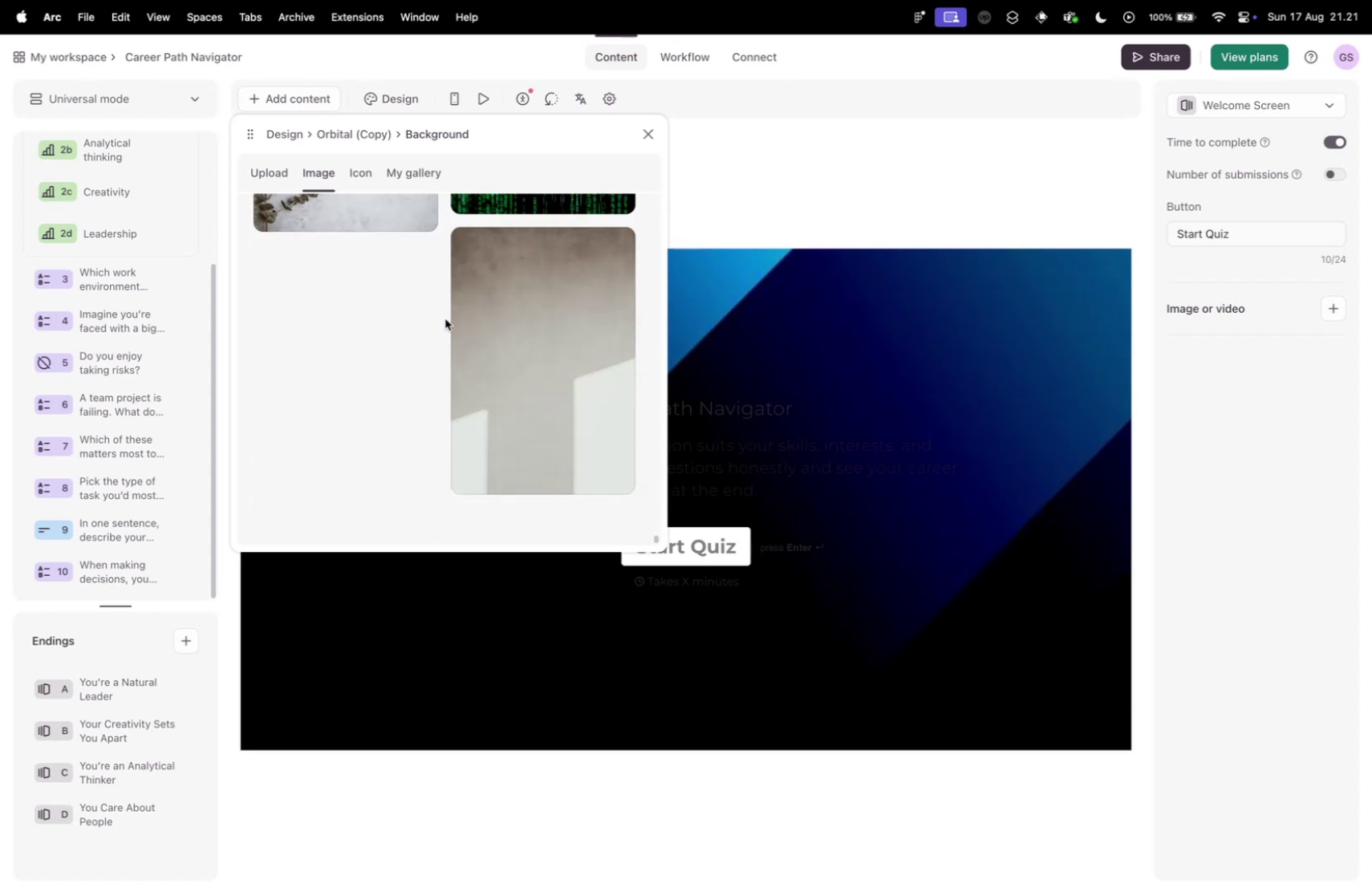 
scroll: coordinate [431, 347], scroll_direction: up, amount: 1.0
 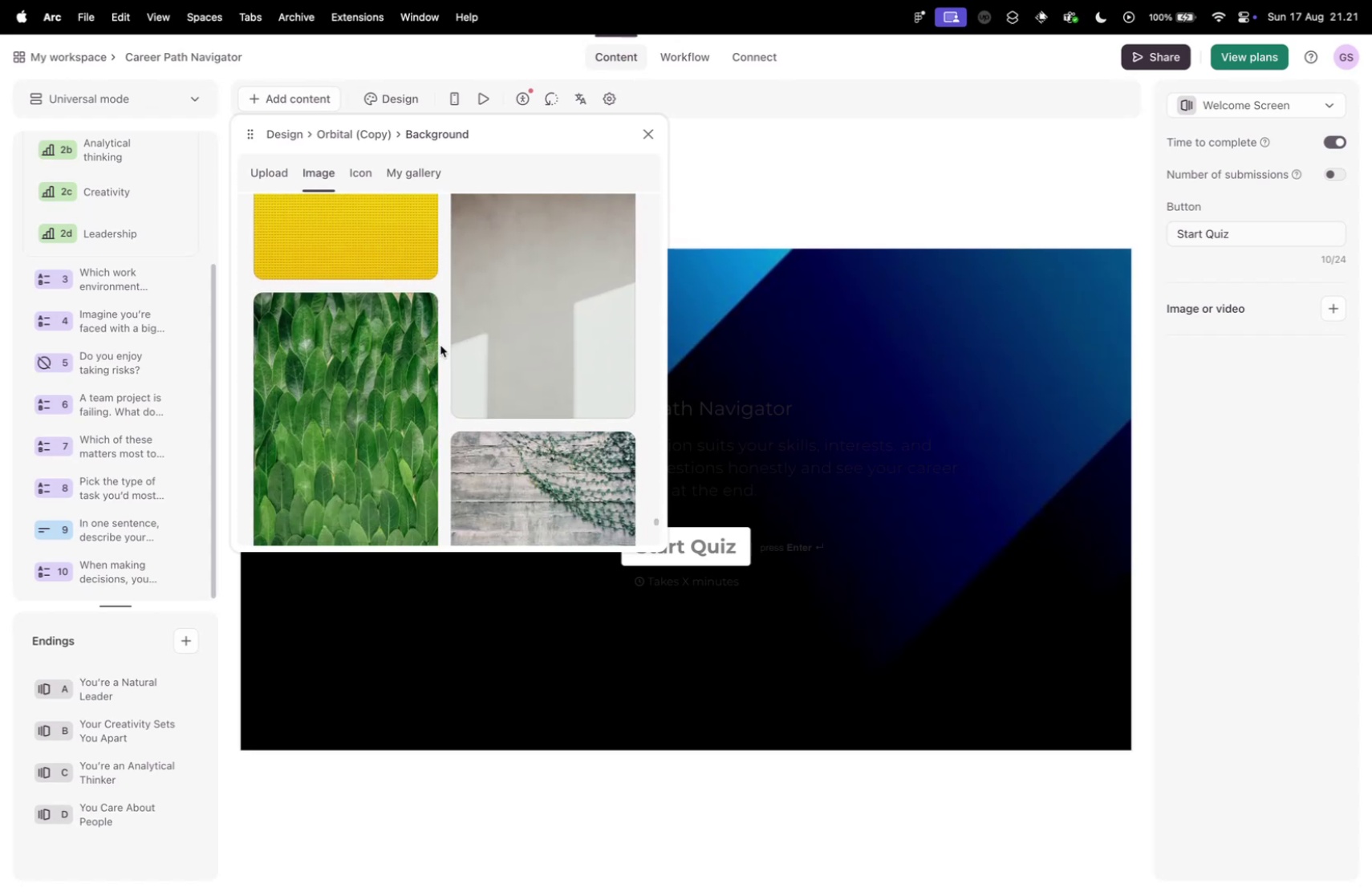 
scroll: coordinate [452, 339], scroll_direction: down, amount: 7.0
 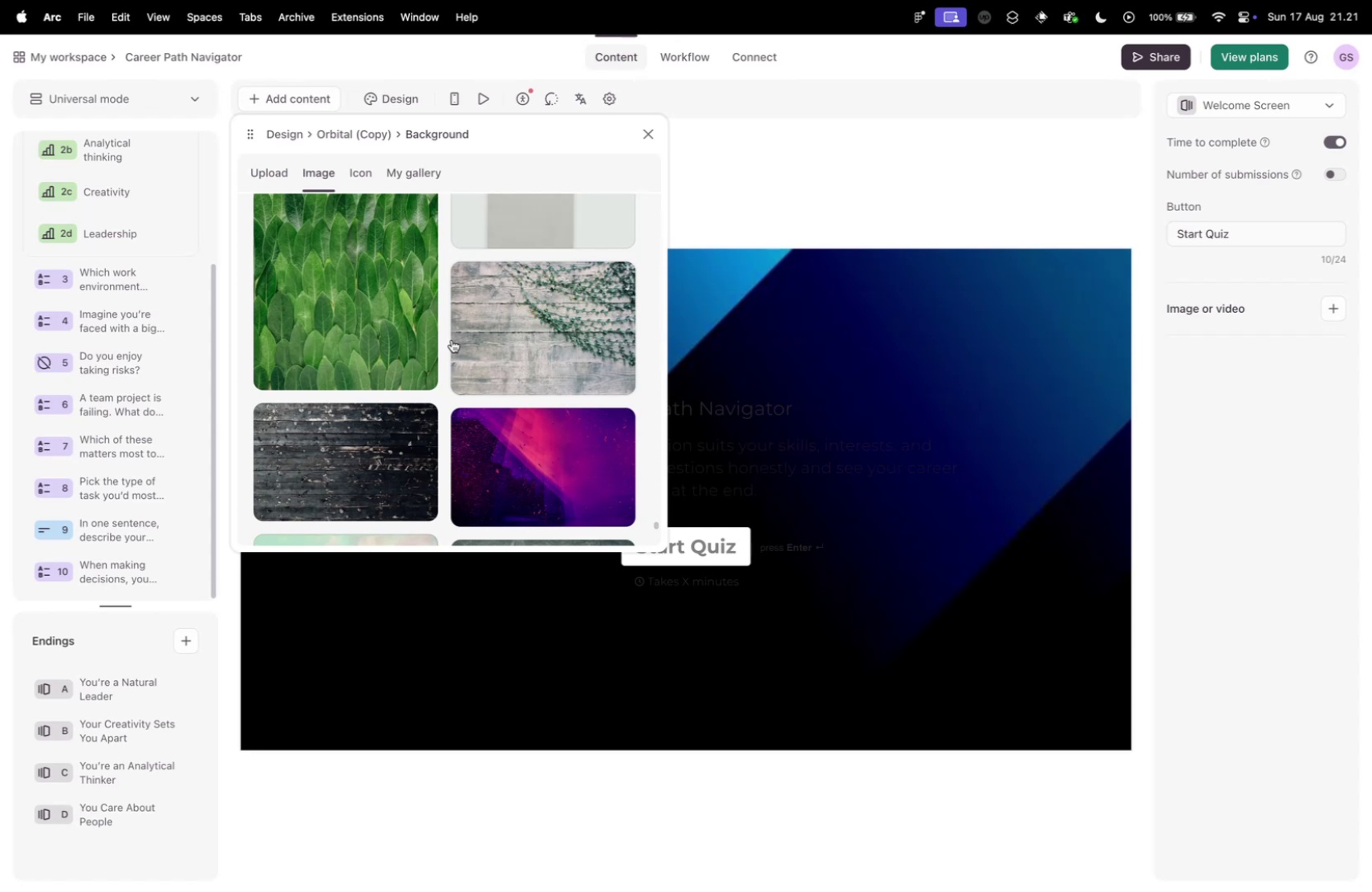 
wait(15.47)
 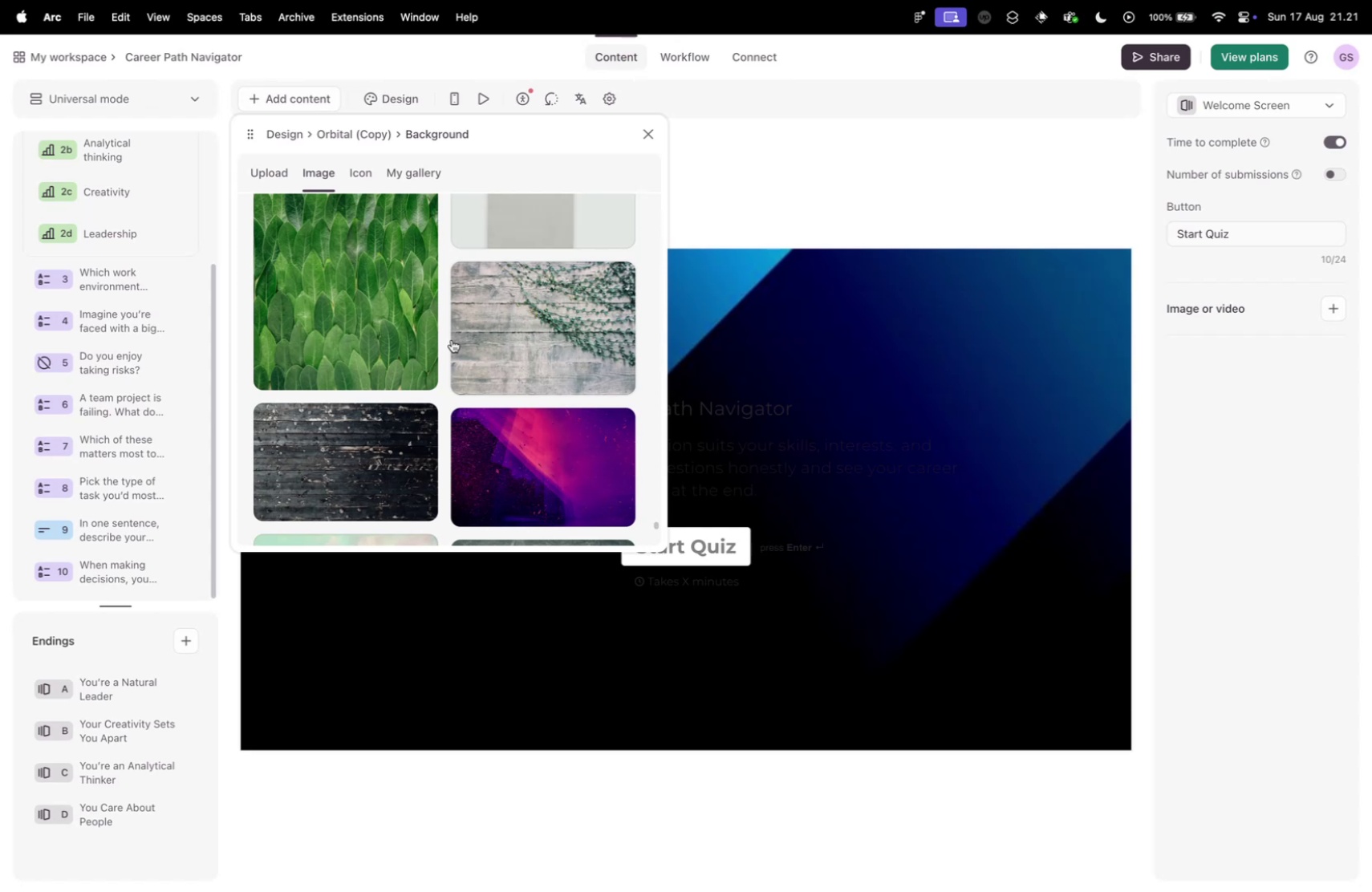 
scroll: coordinate [497, 373], scroll_direction: down, amount: 40.0
 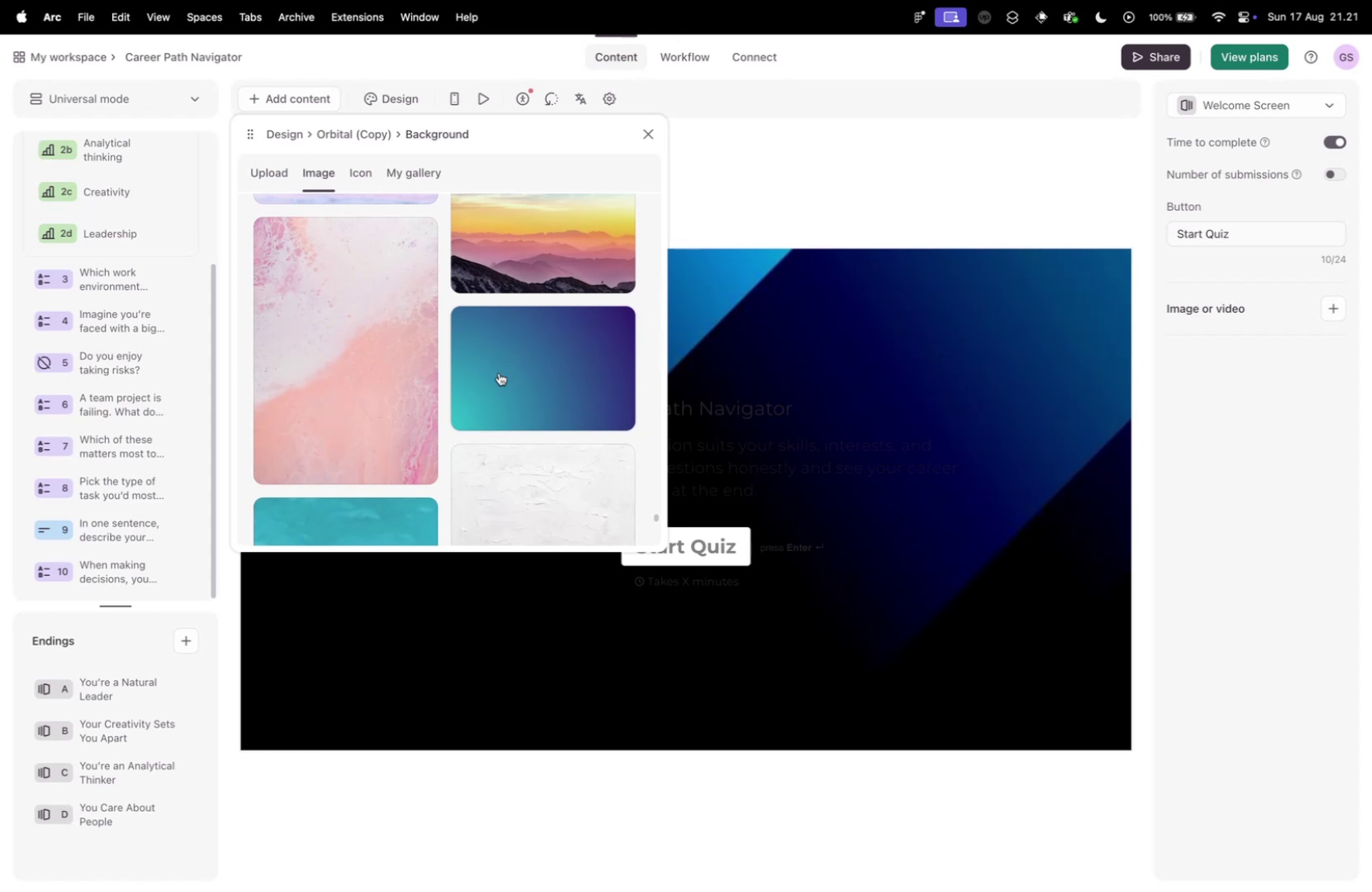 
wait(31.06)
 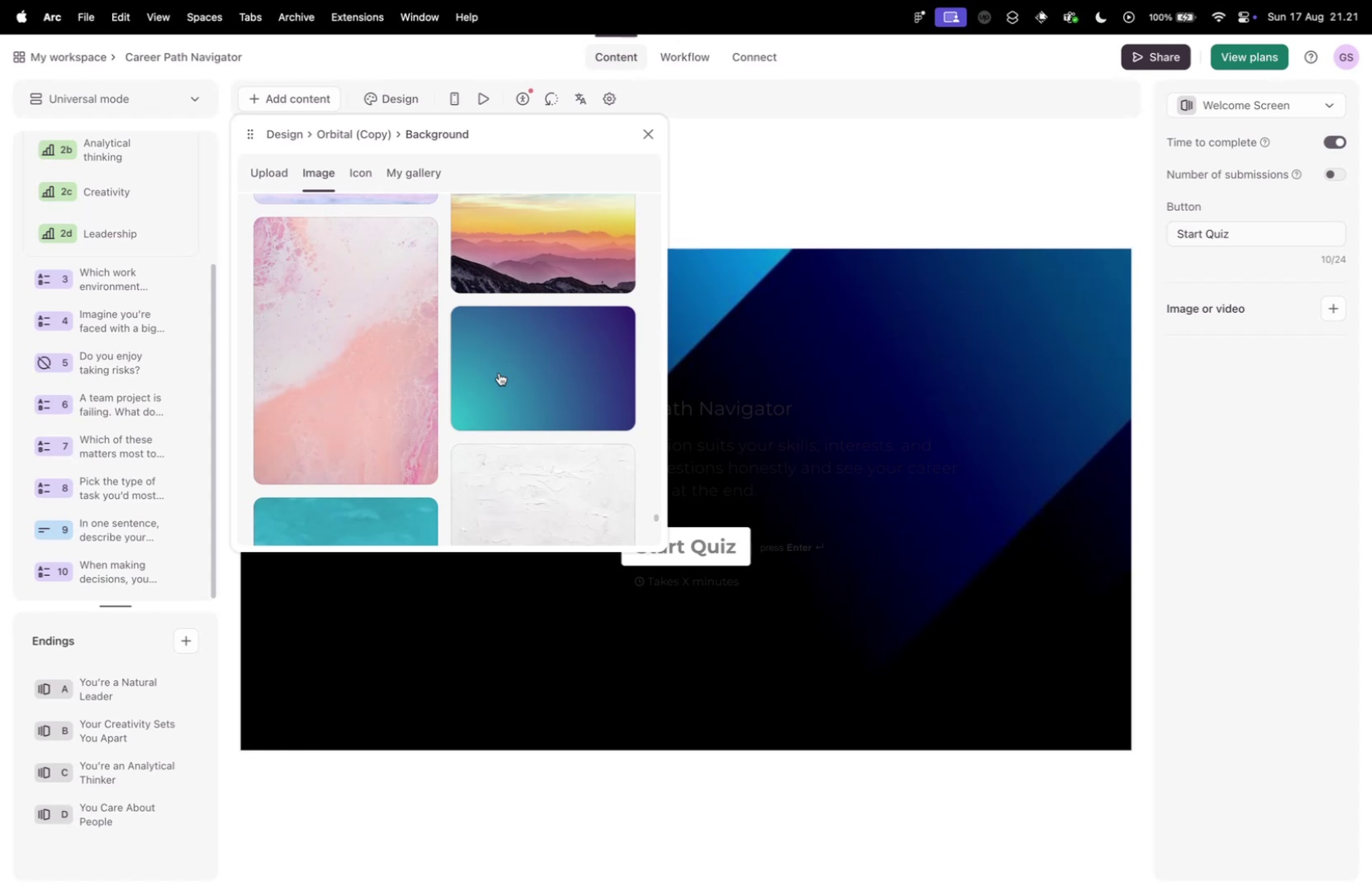 
scroll: coordinate [504, 379], scroll_direction: down, amount: 9.0
 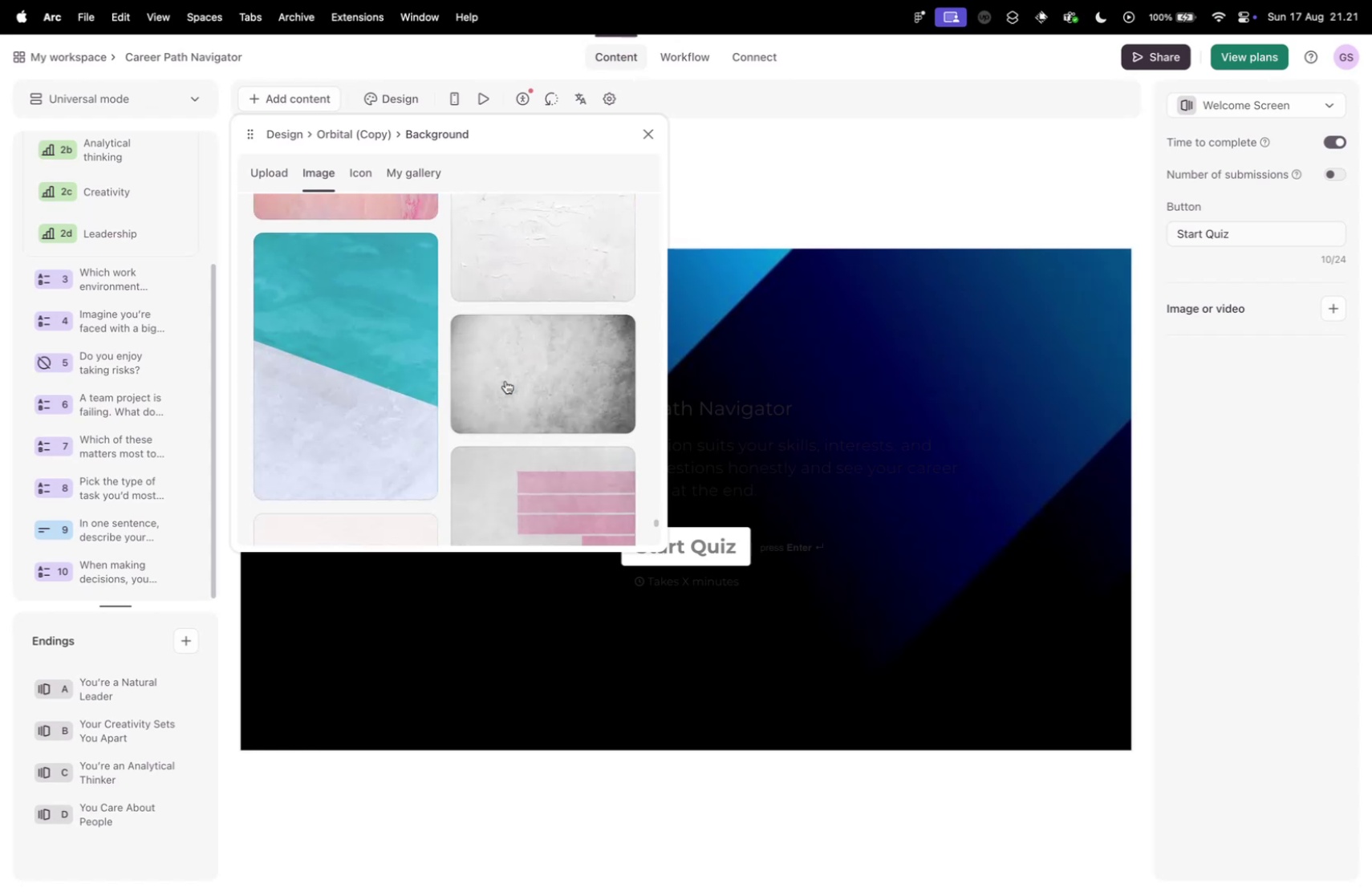 
scroll: coordinate [506, 395], scroll_direction: up, amount: 10.0
 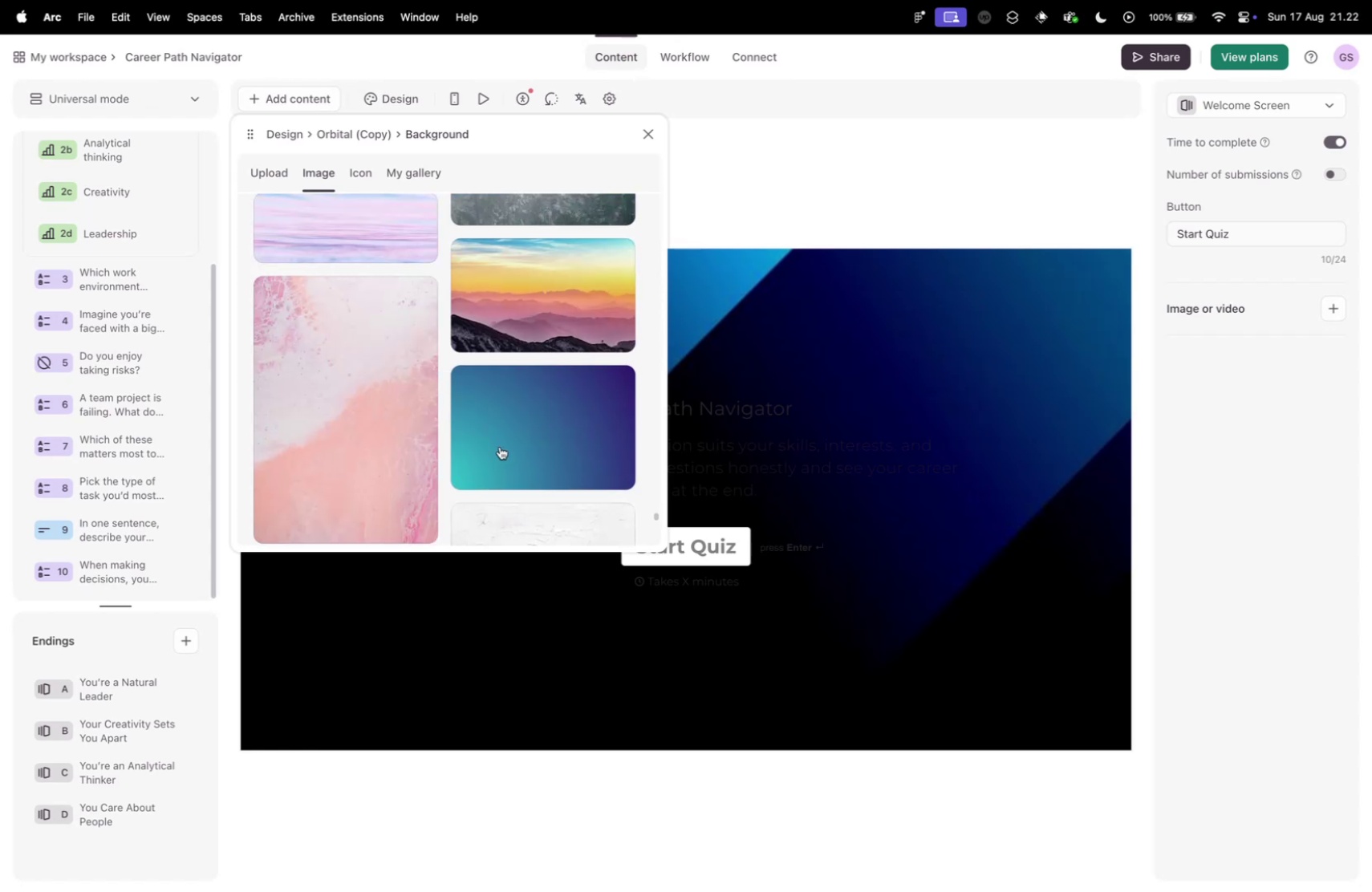 
left_click([503, 439])
 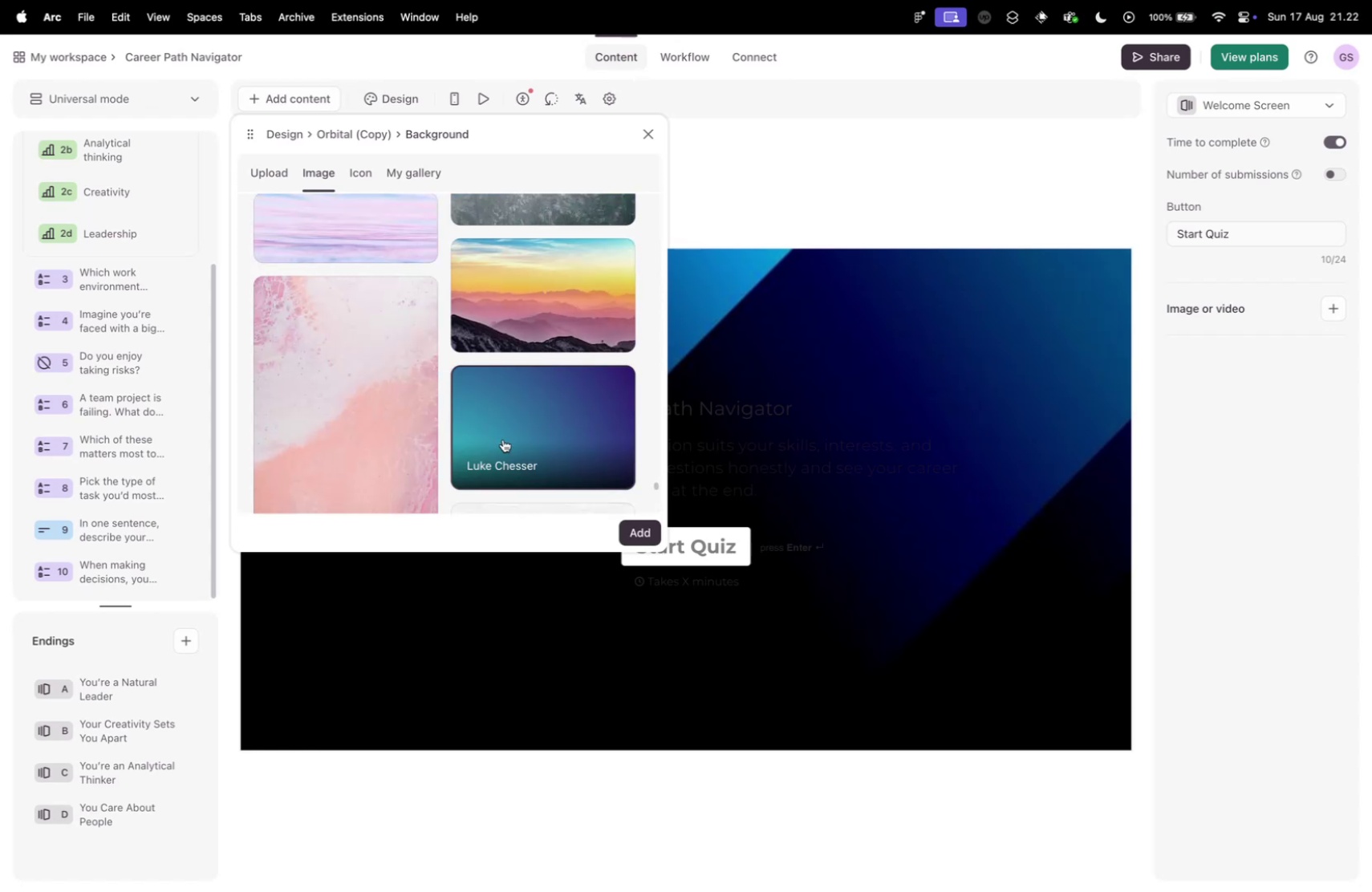 
scroll: coordinate [418, 410], scroll_direction: down, amount: 70.0
 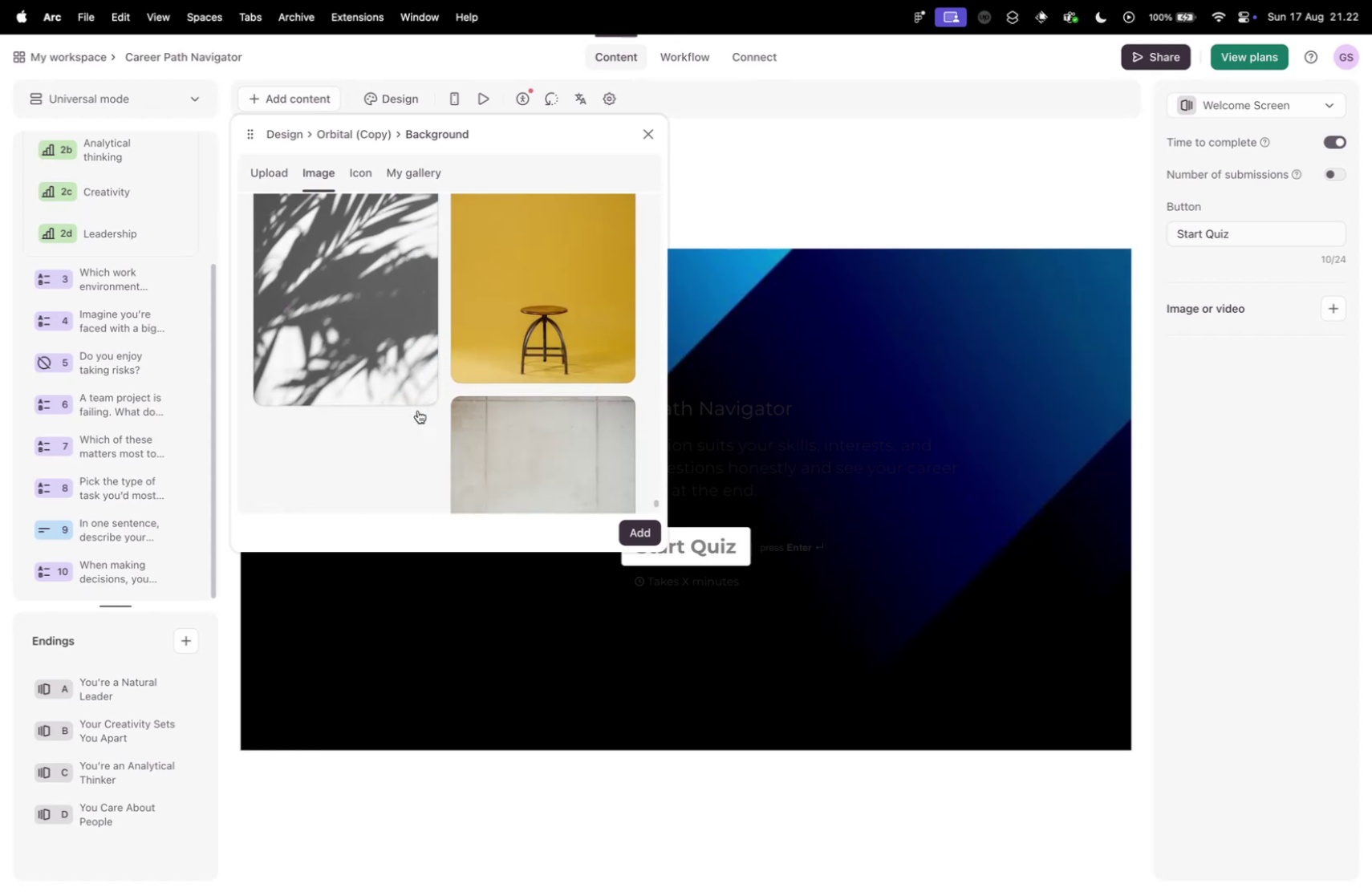 
scroll: coordinate [419, 410], scroll_direction: down, amount: 5.0
 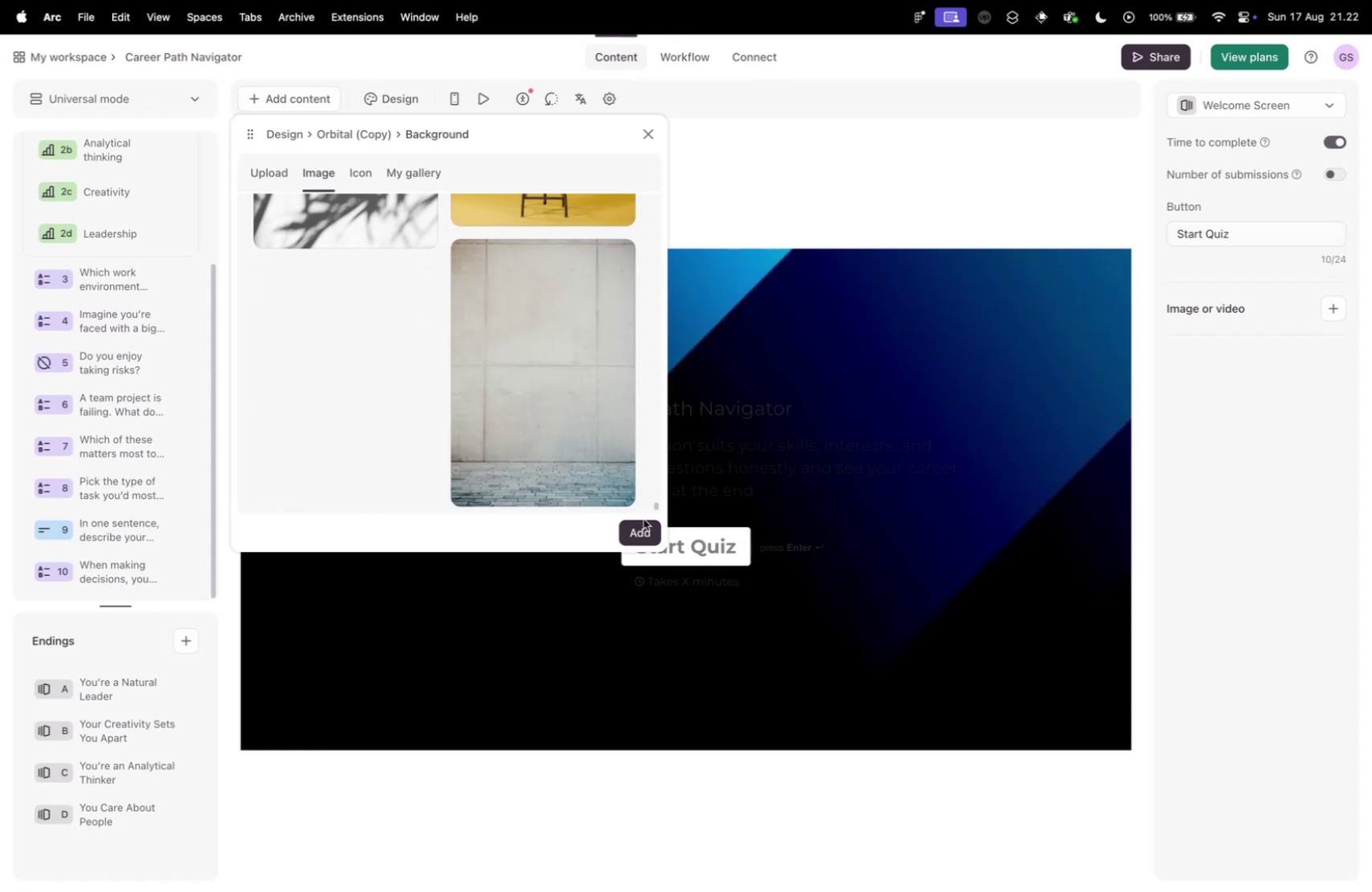 
left_click([643, 532])
 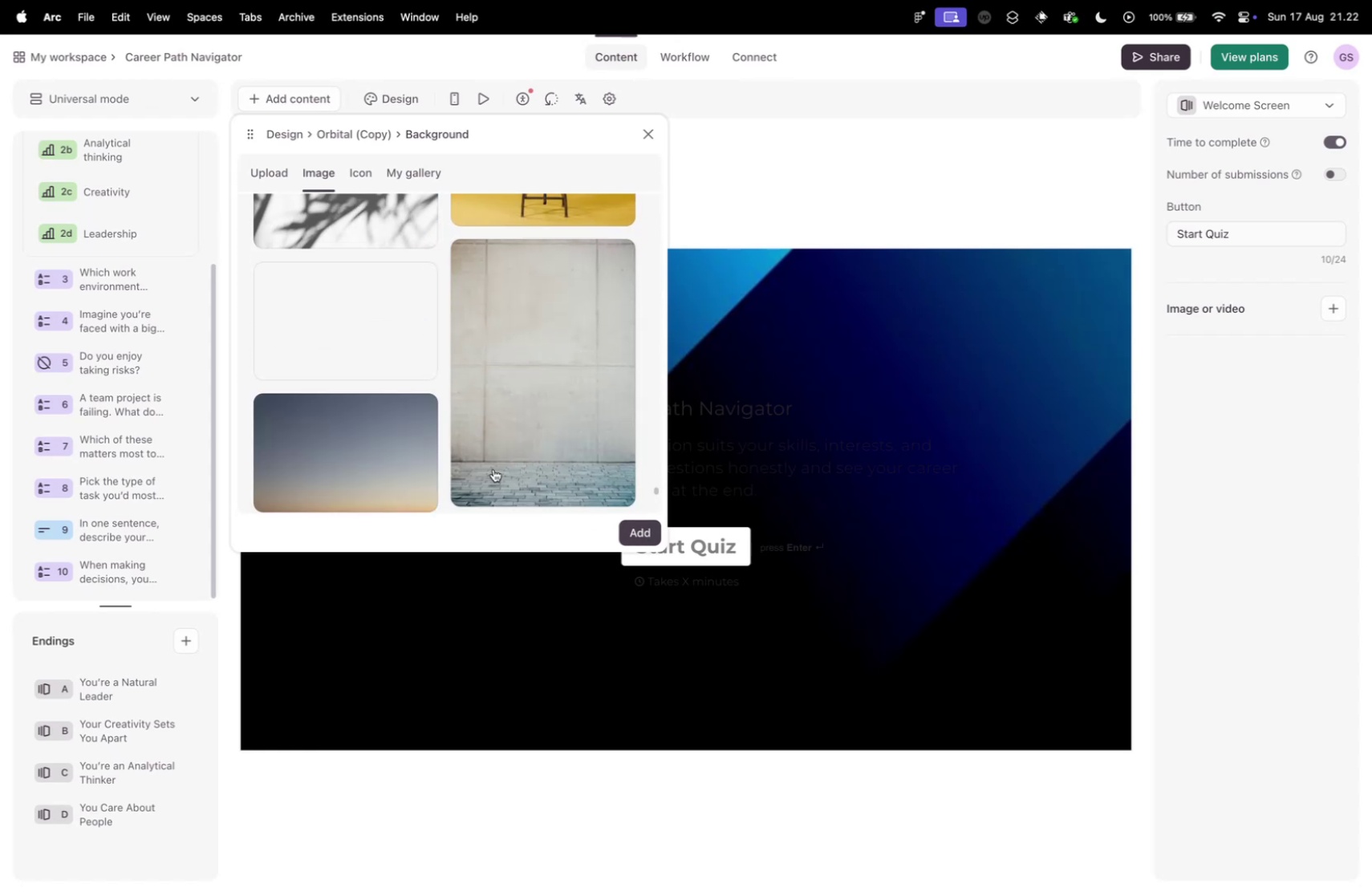 
scroll: coordinate [433, 428], scroll_direction: down, amount: 34.0
 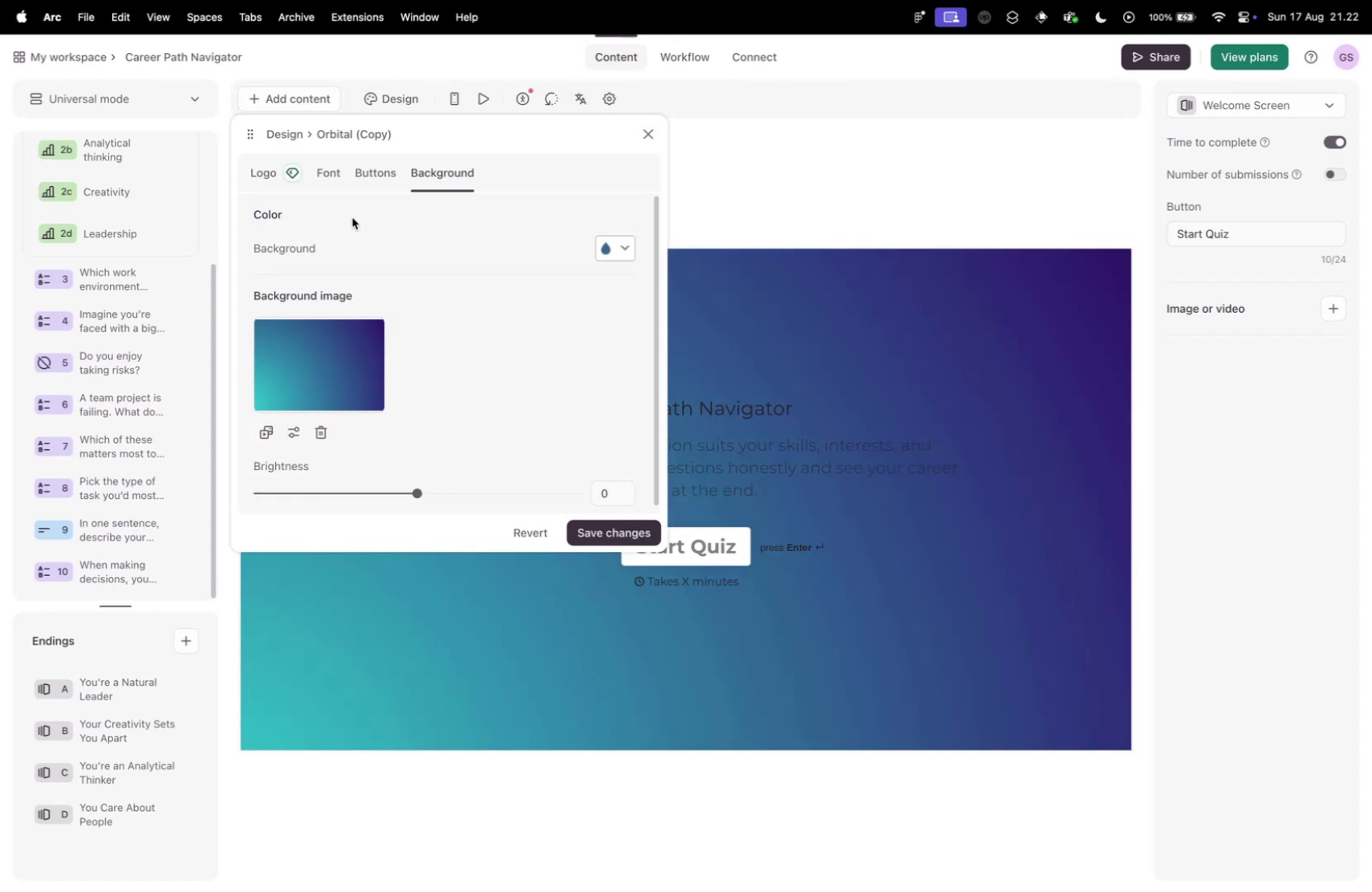 
scroll: coordinate [400, 290], scroll_direction: up, amount: 15.0
 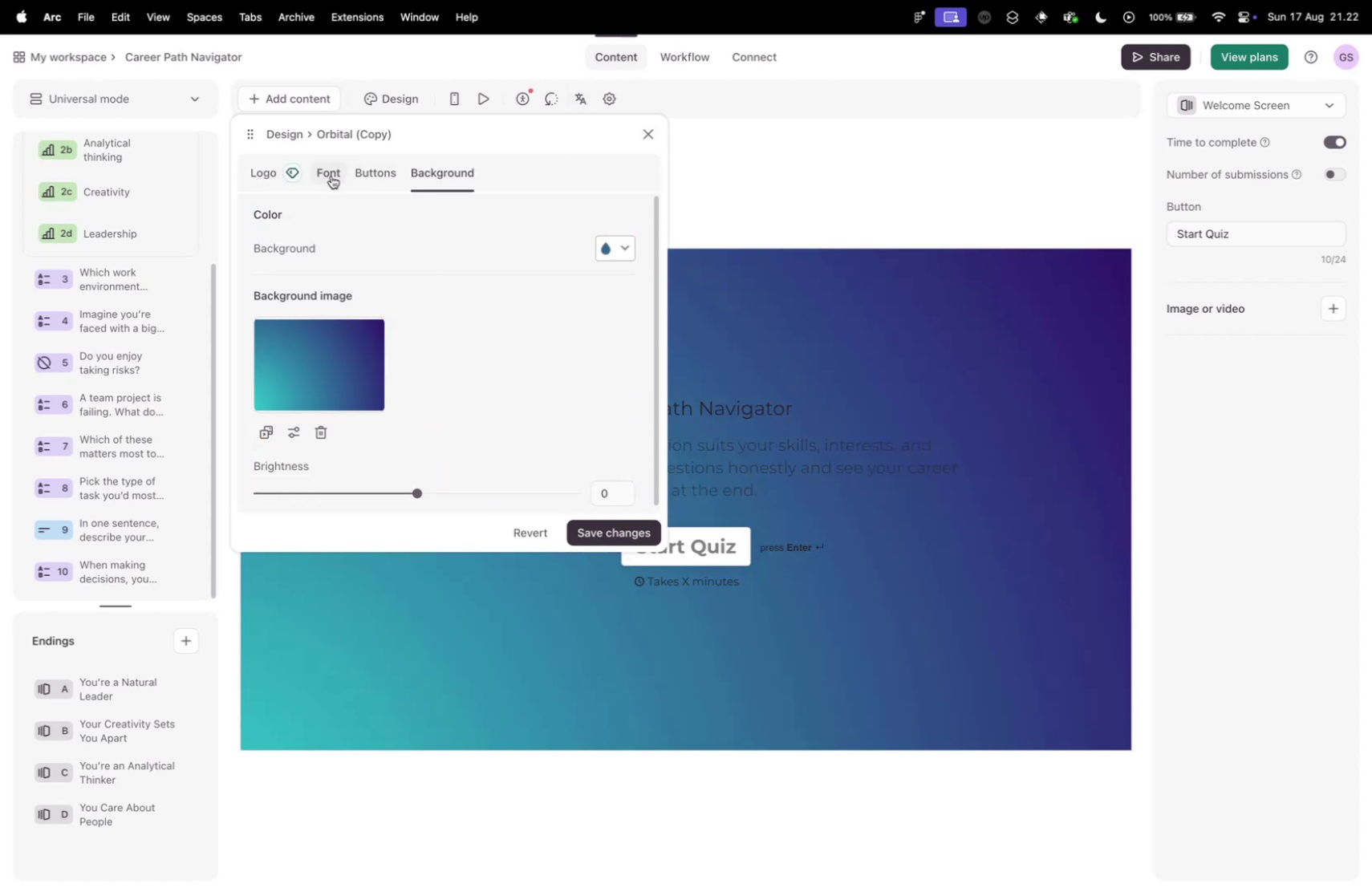 
left_click([333, 176])
 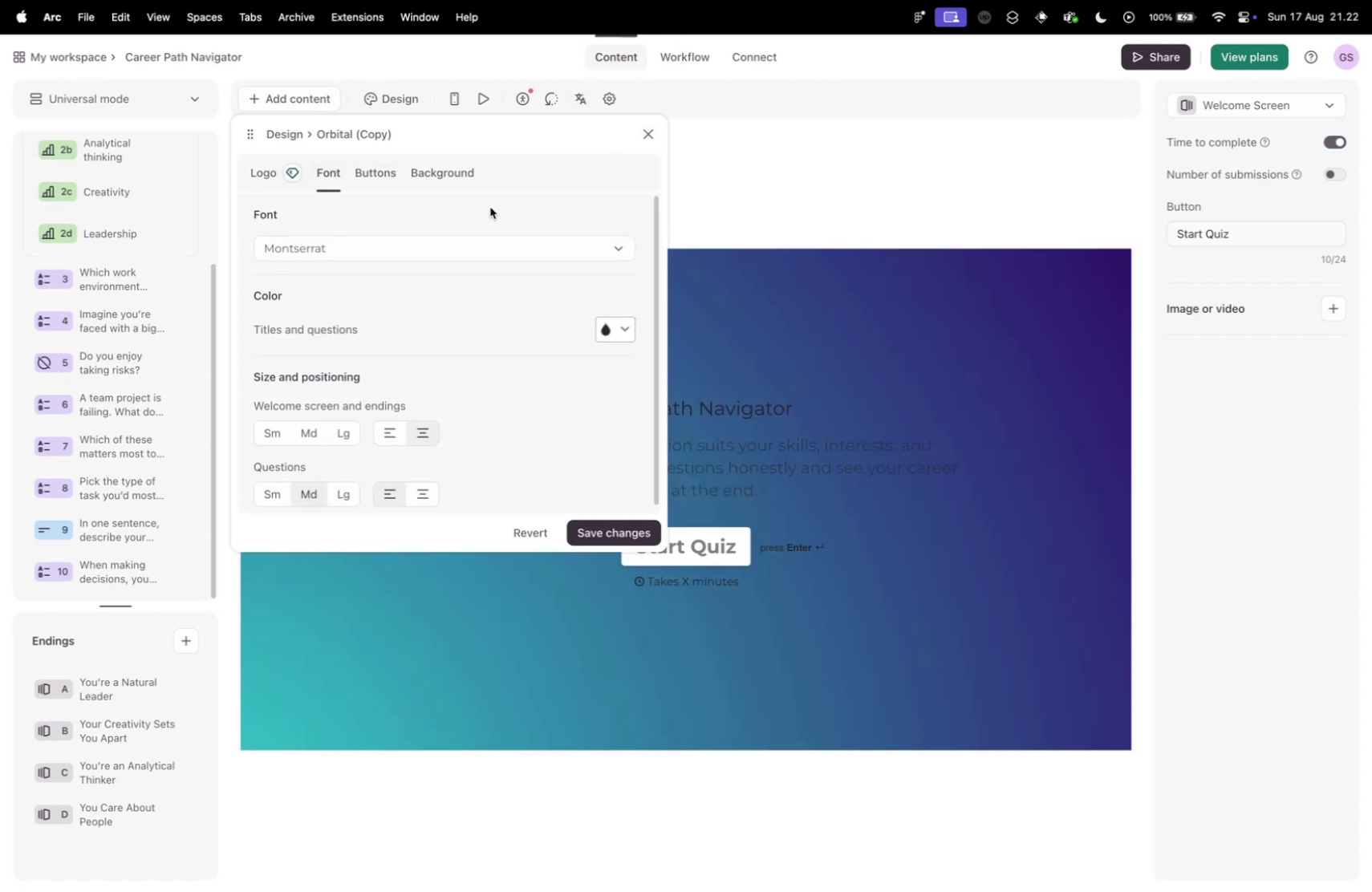 
left_click([441, 176])
 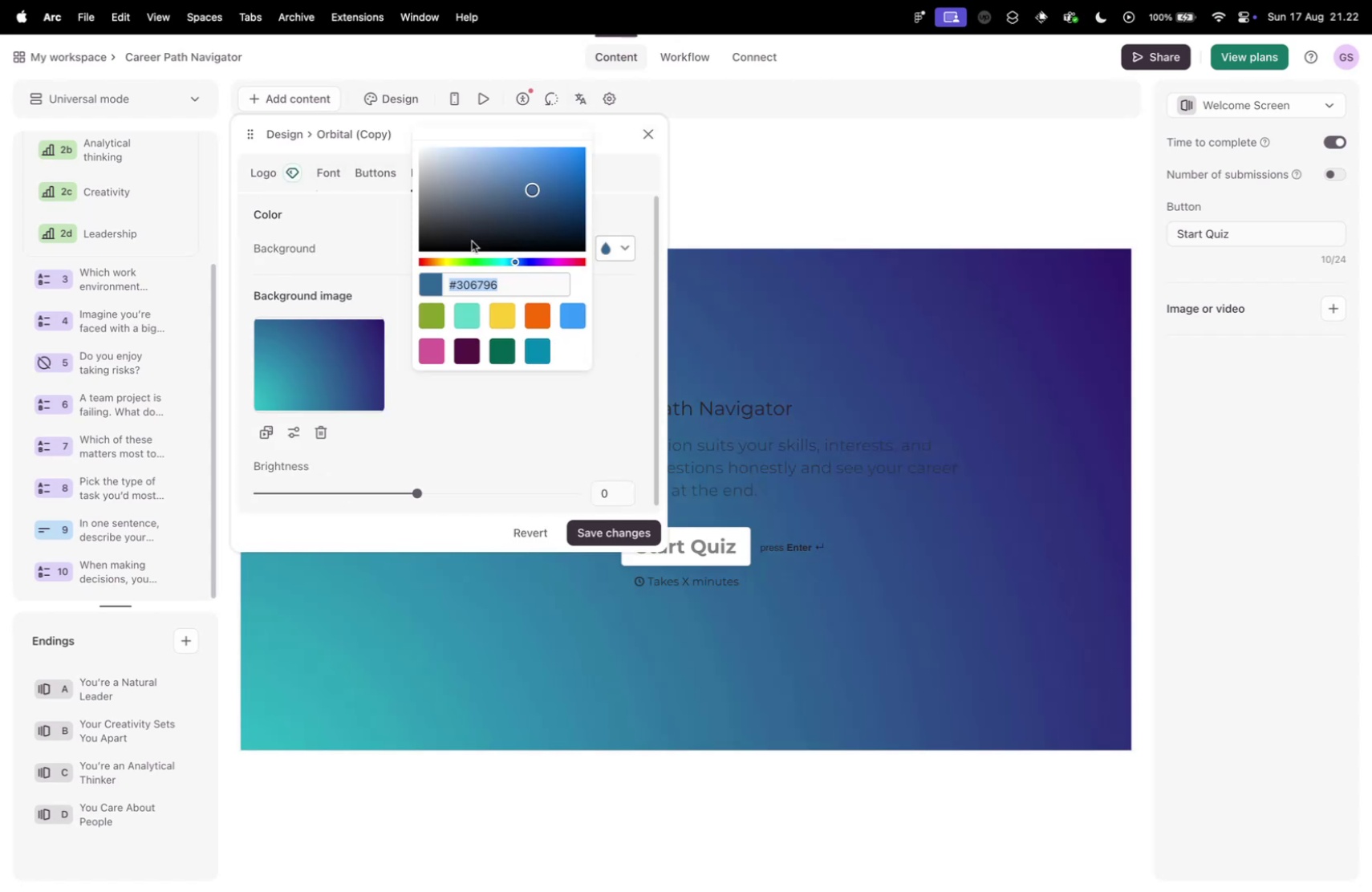 
left_click_drag(start_coordinate=[527, 201], to_coordinate=[549, 221])
 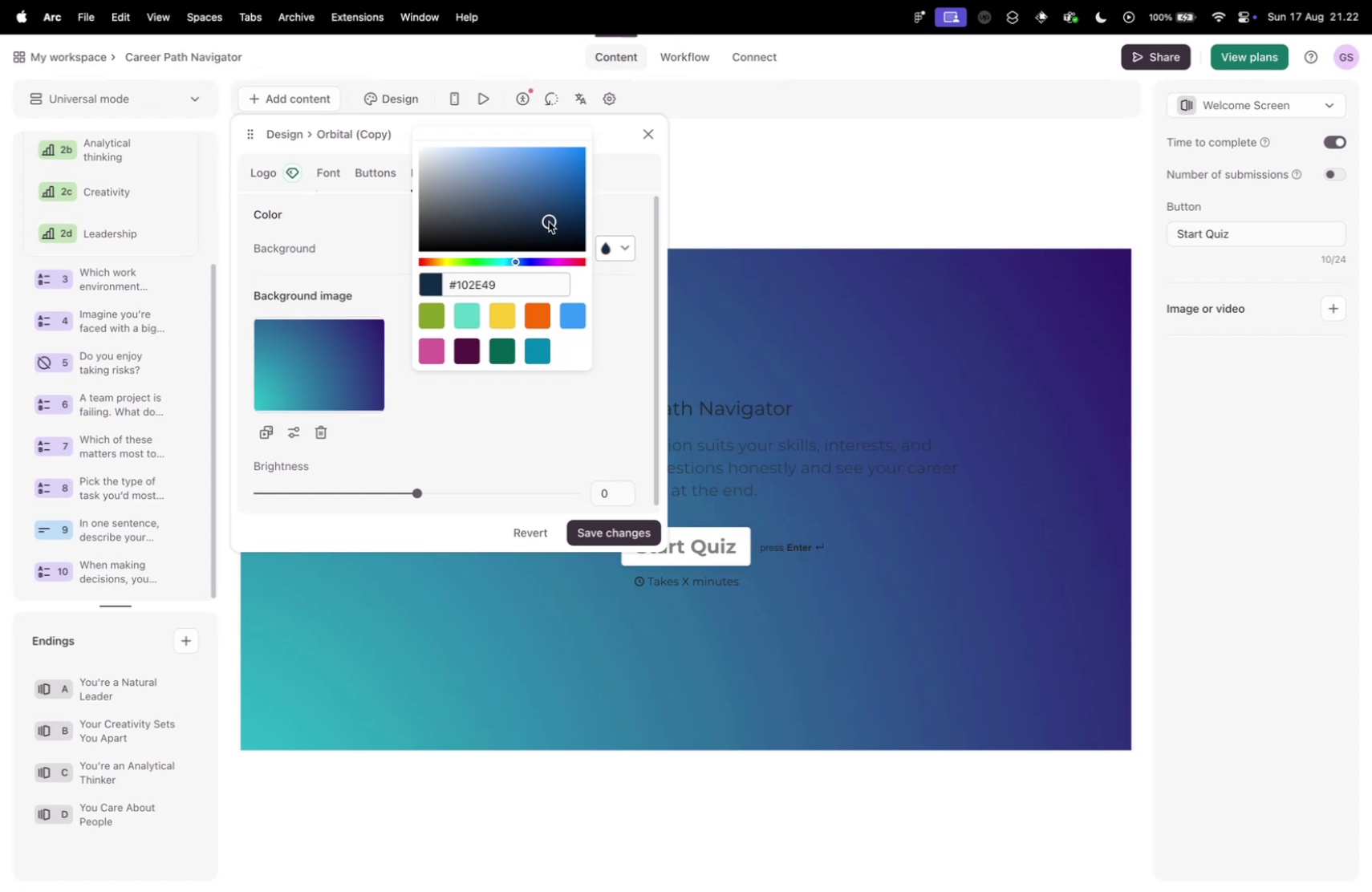 
left_click_drag(start_coordinate=[549, 220], to_coordinate=[568, 255])
 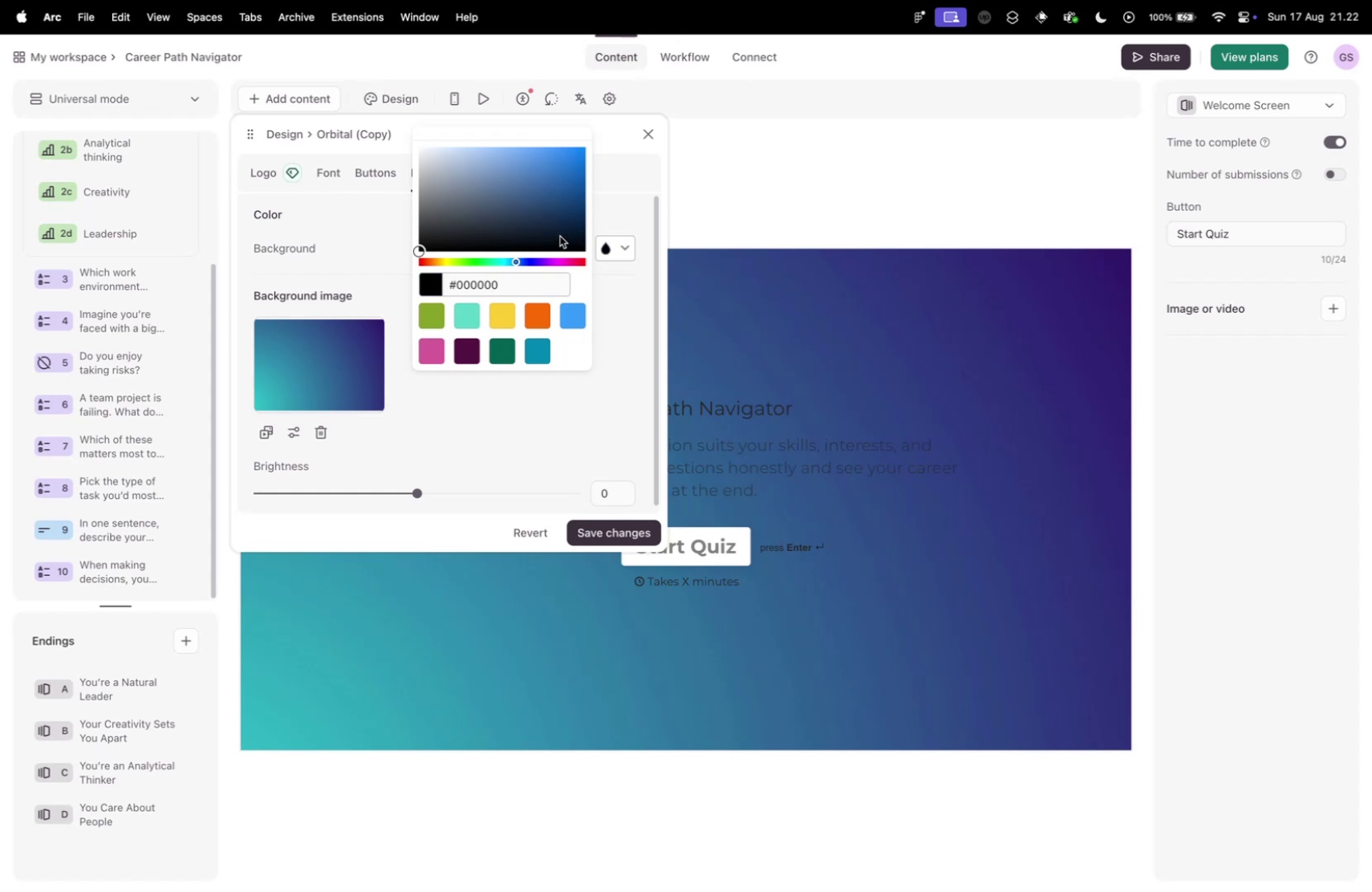 
left_click_drag(start_coordinate=[558, 229], to_coordinate=[582, 256])
 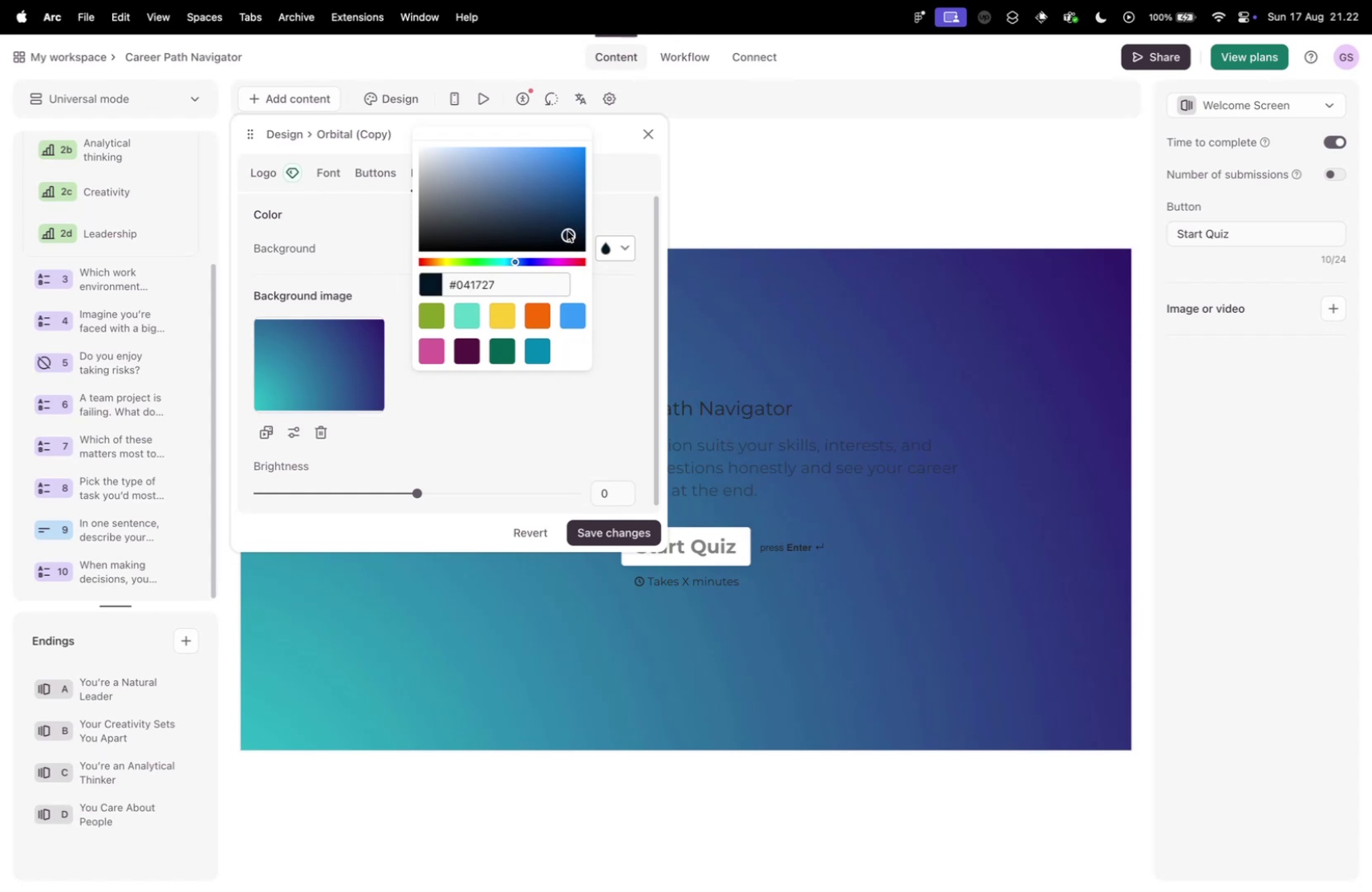 
left_click([561, 222])
 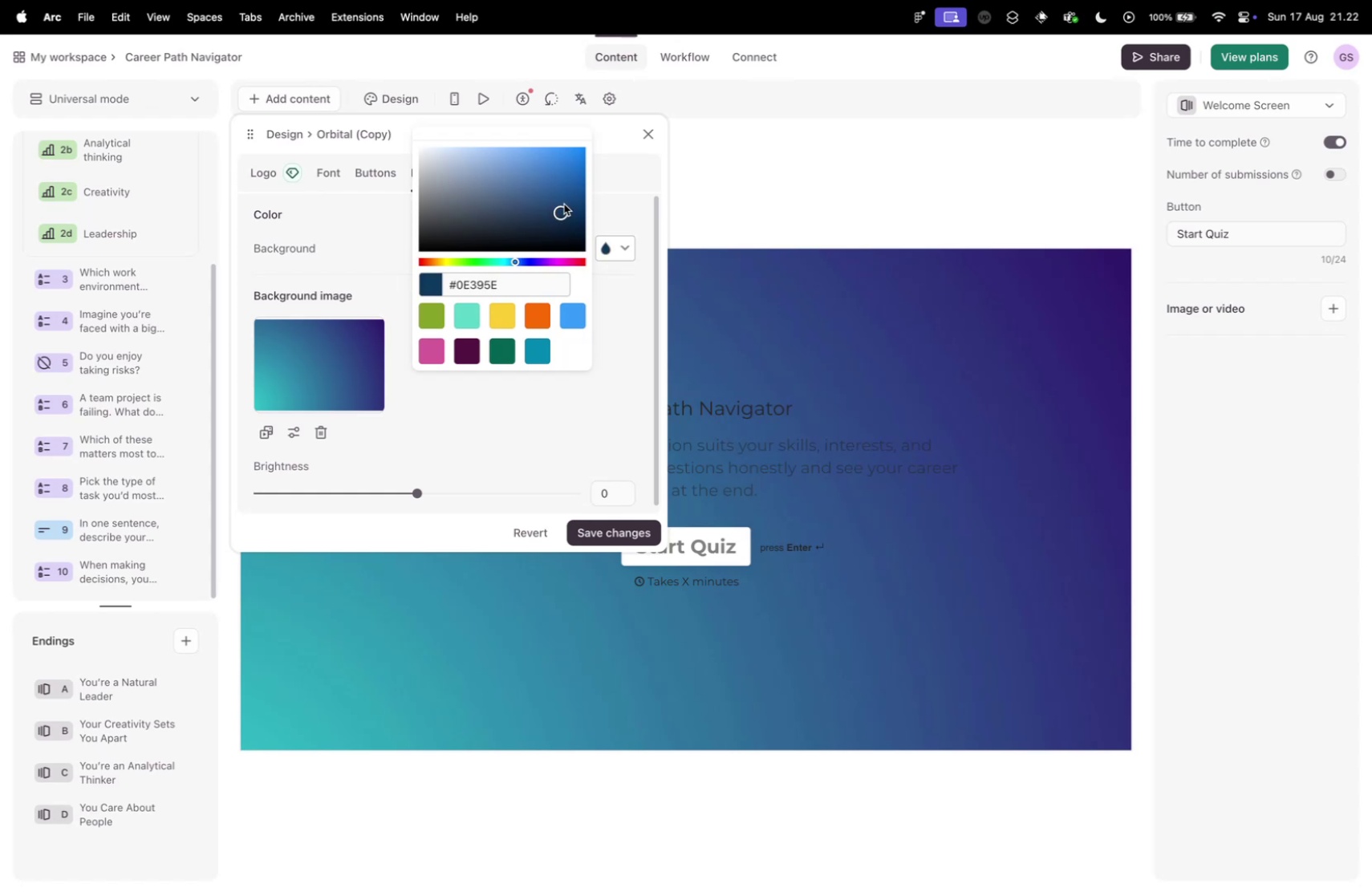 
triple_click([566, 201])
 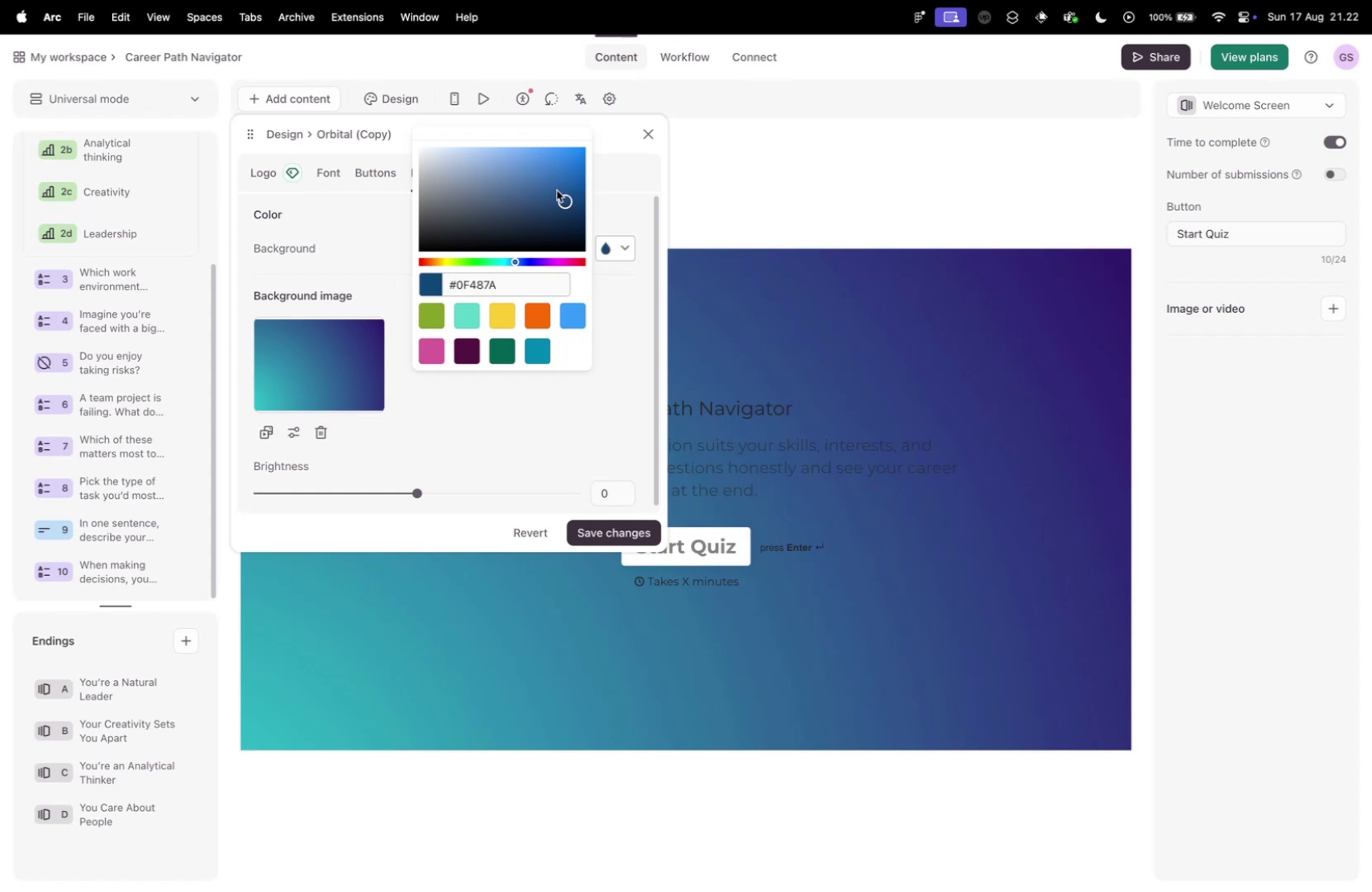 
triple_click([557, 190])
 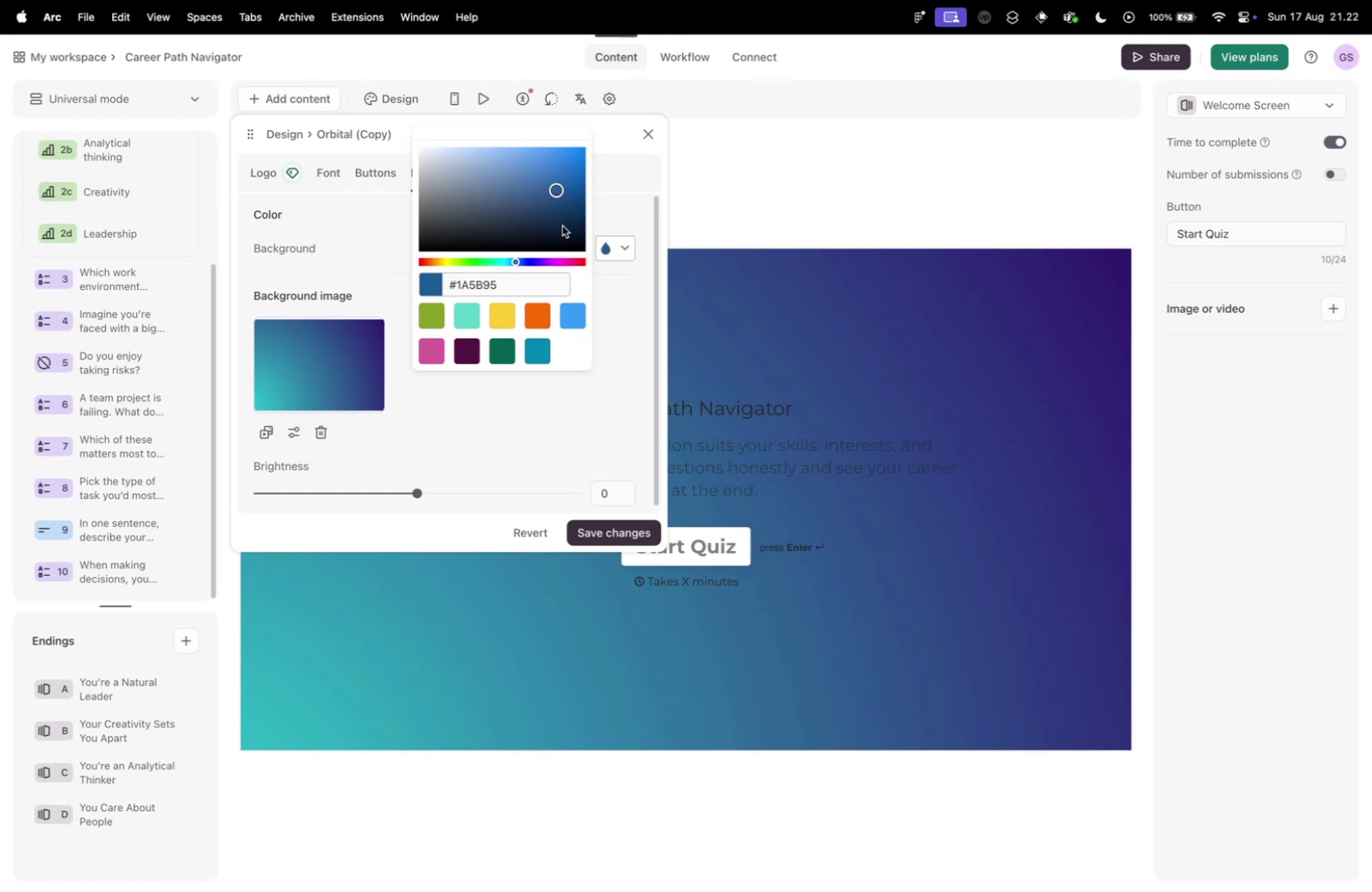 
left_click([563, 226])
 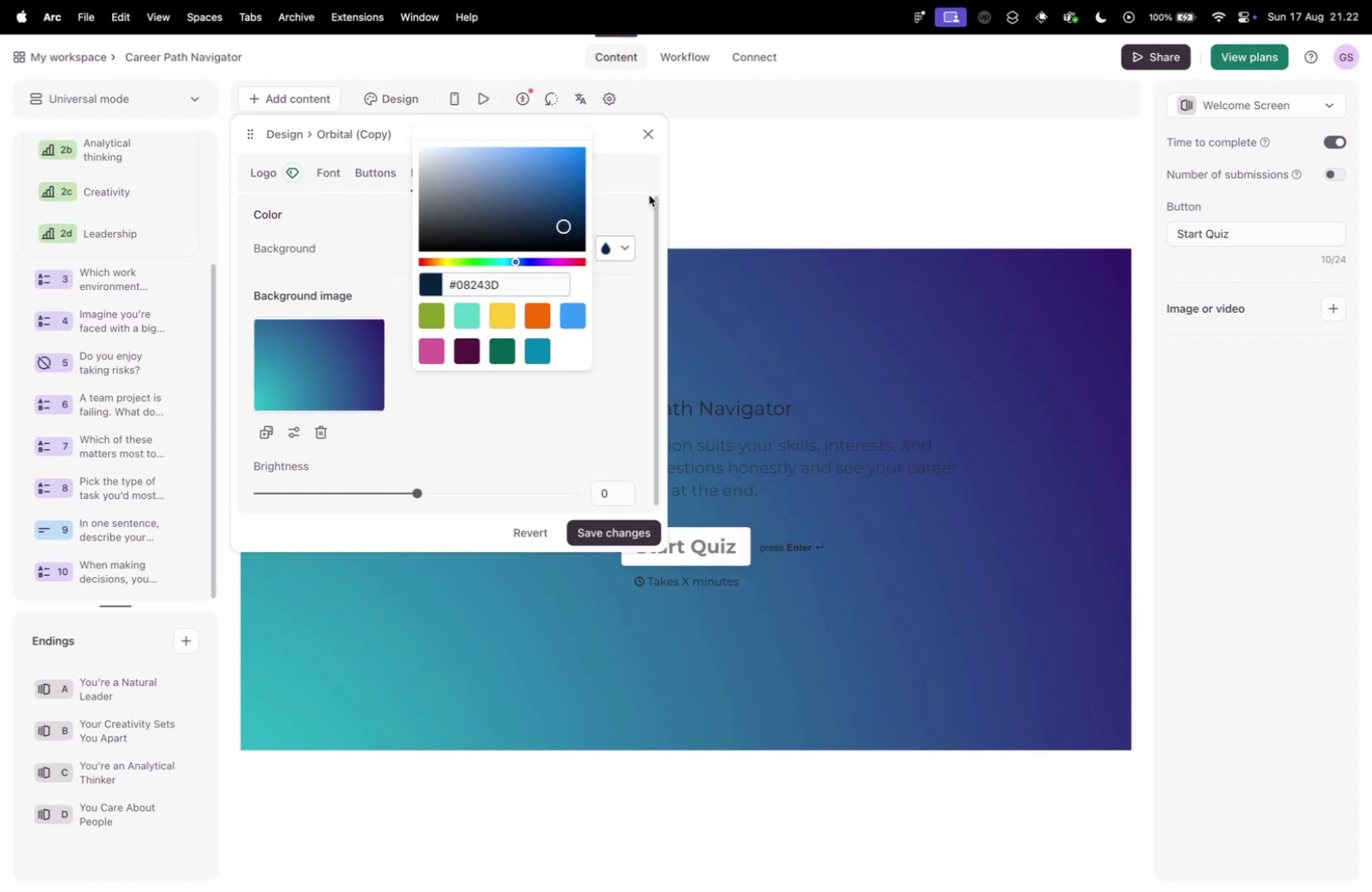 
left_click([653, 193])
 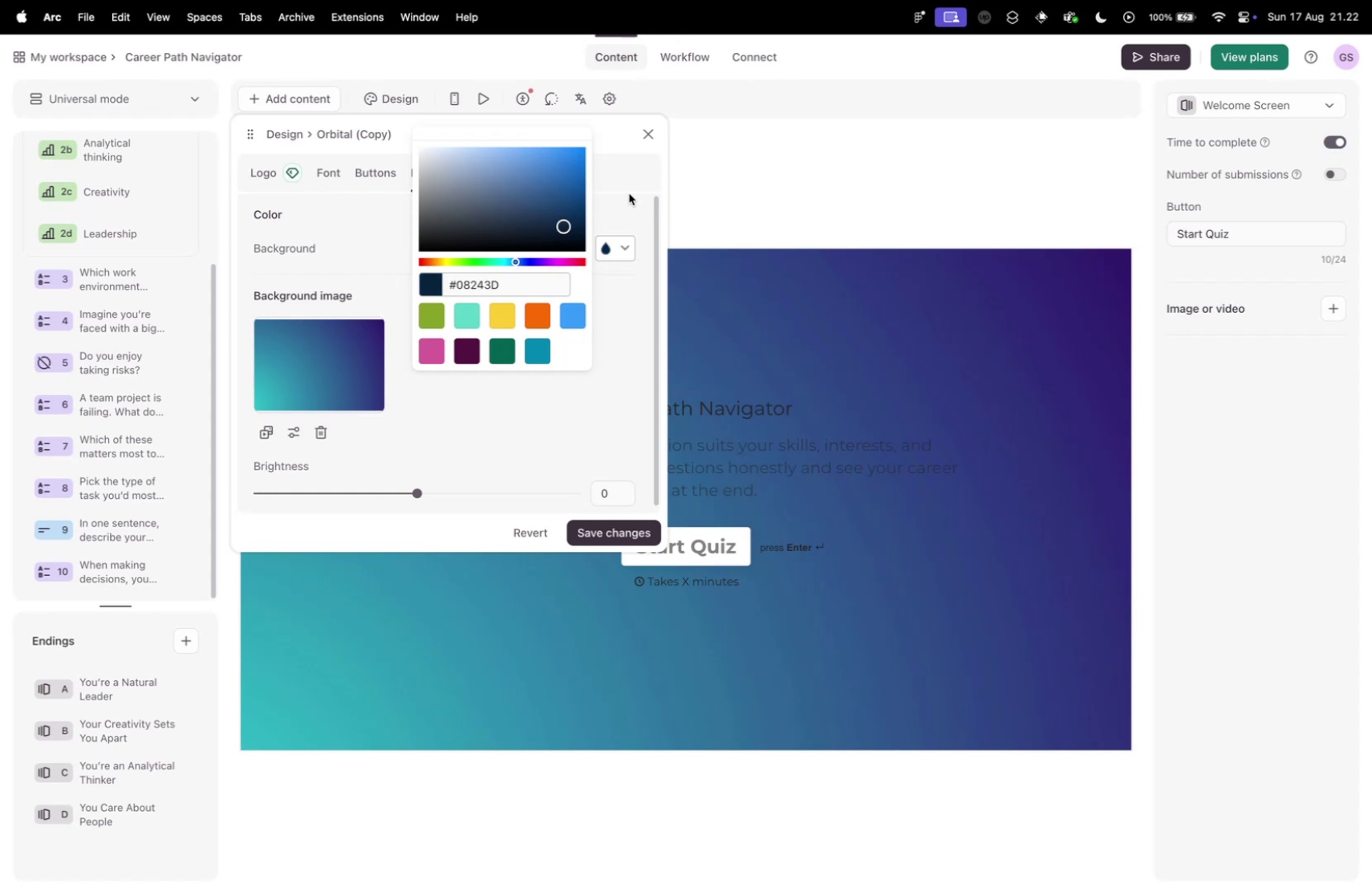 
left_click([619, 193])
 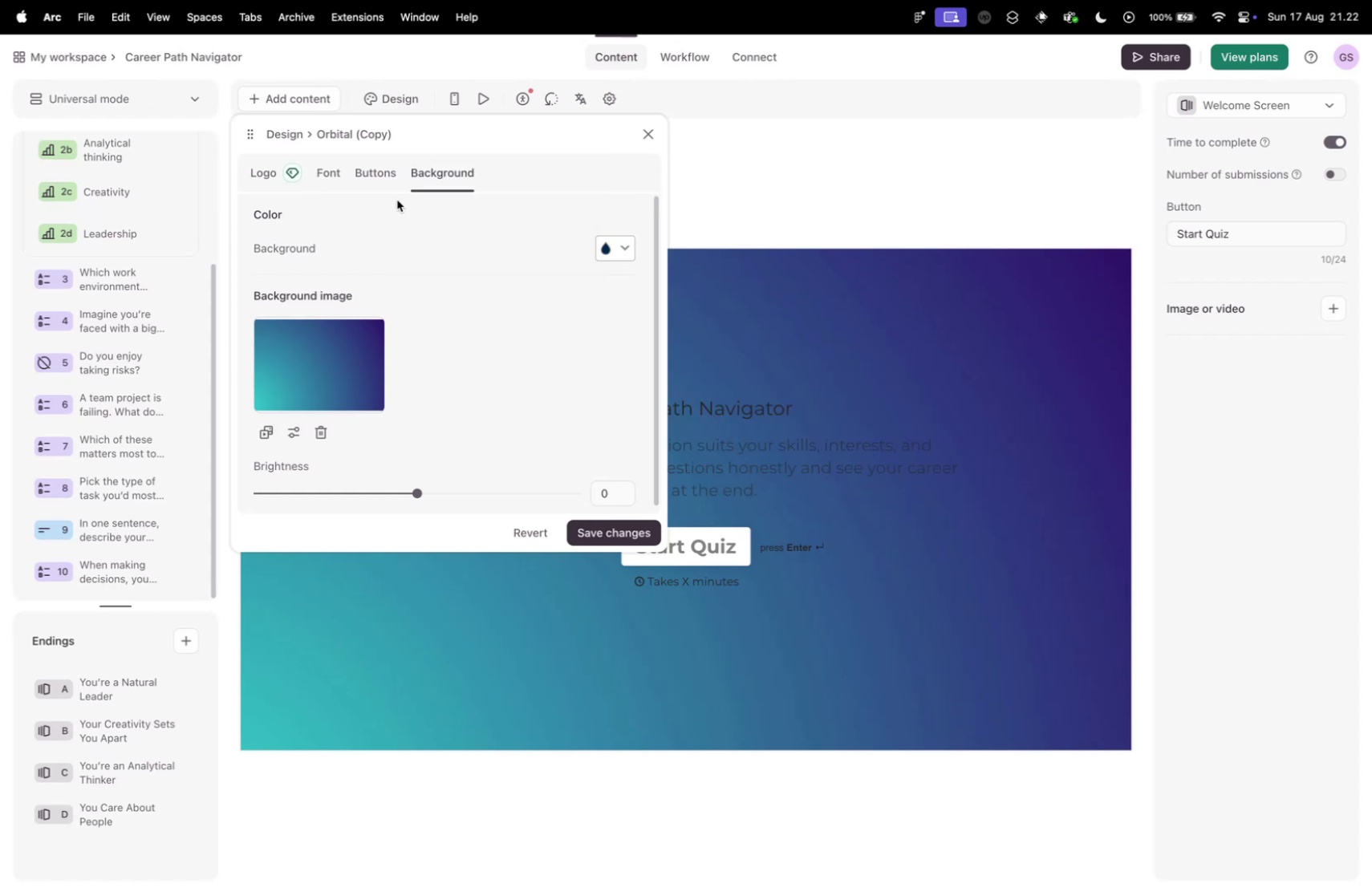 
left_click([379, 180])
 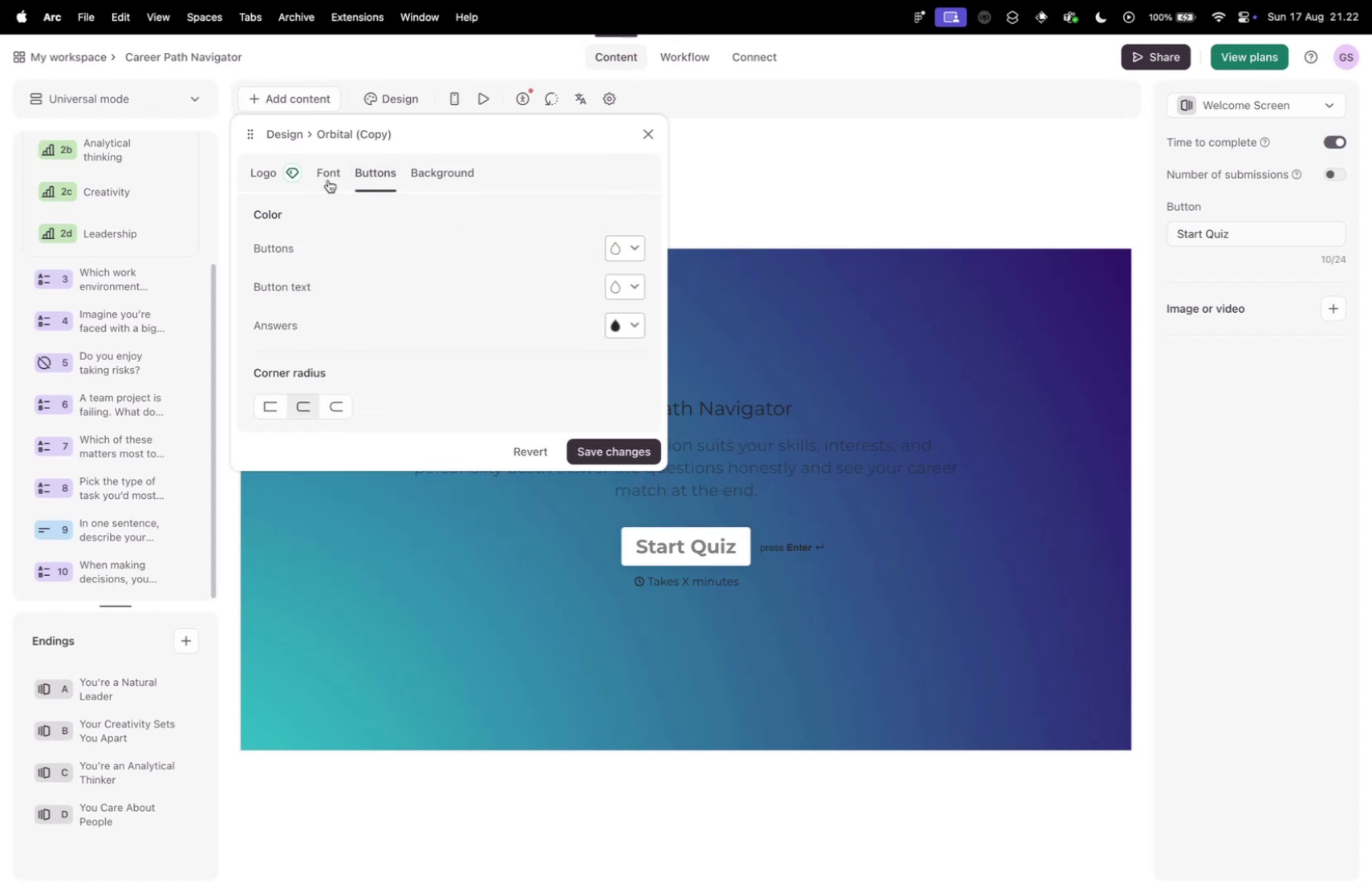 
left_click([326, 179])
 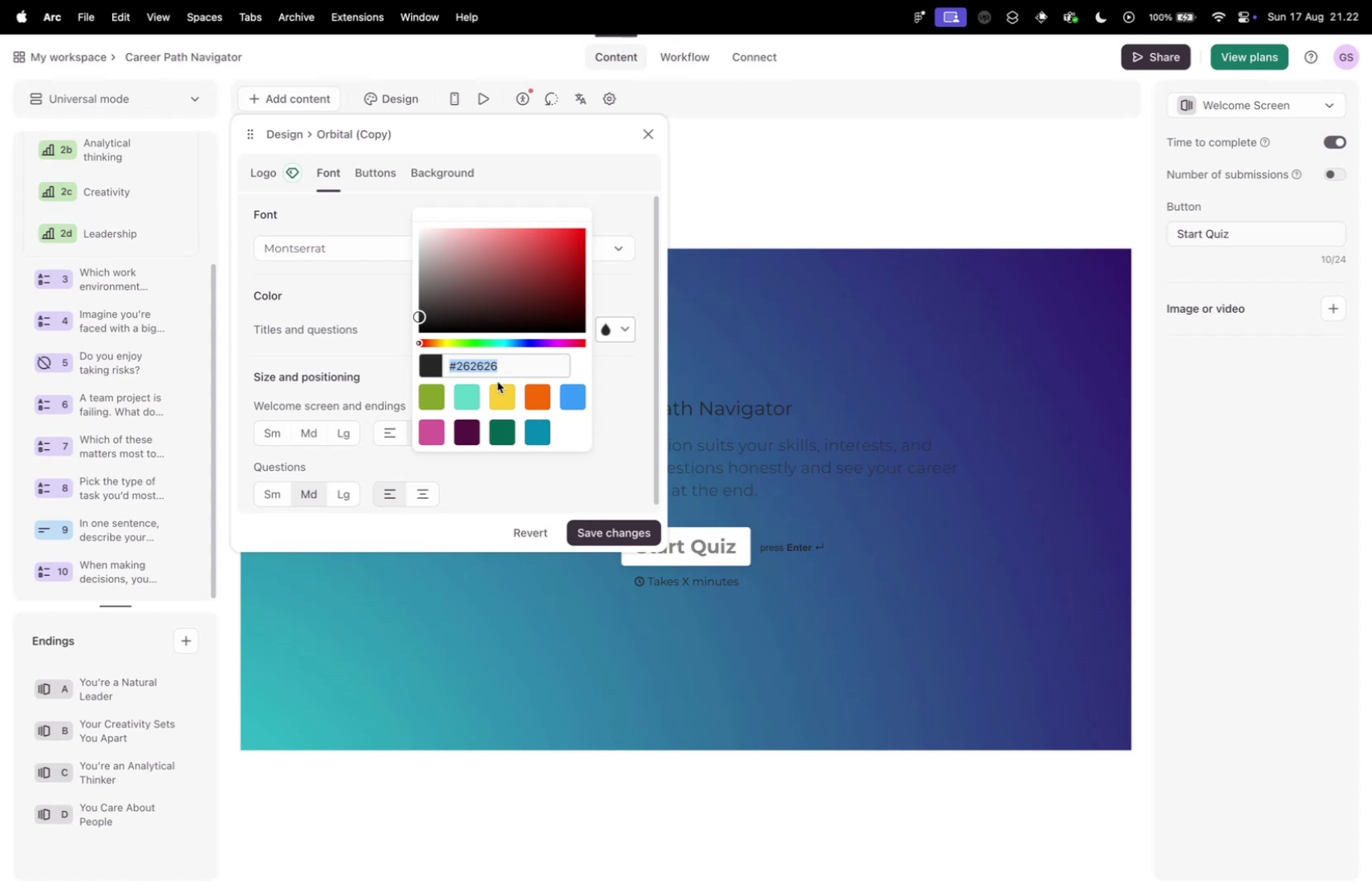 
left_click_drag(start_coordinate=[448, 293], to_coordinate=[413, 221])
 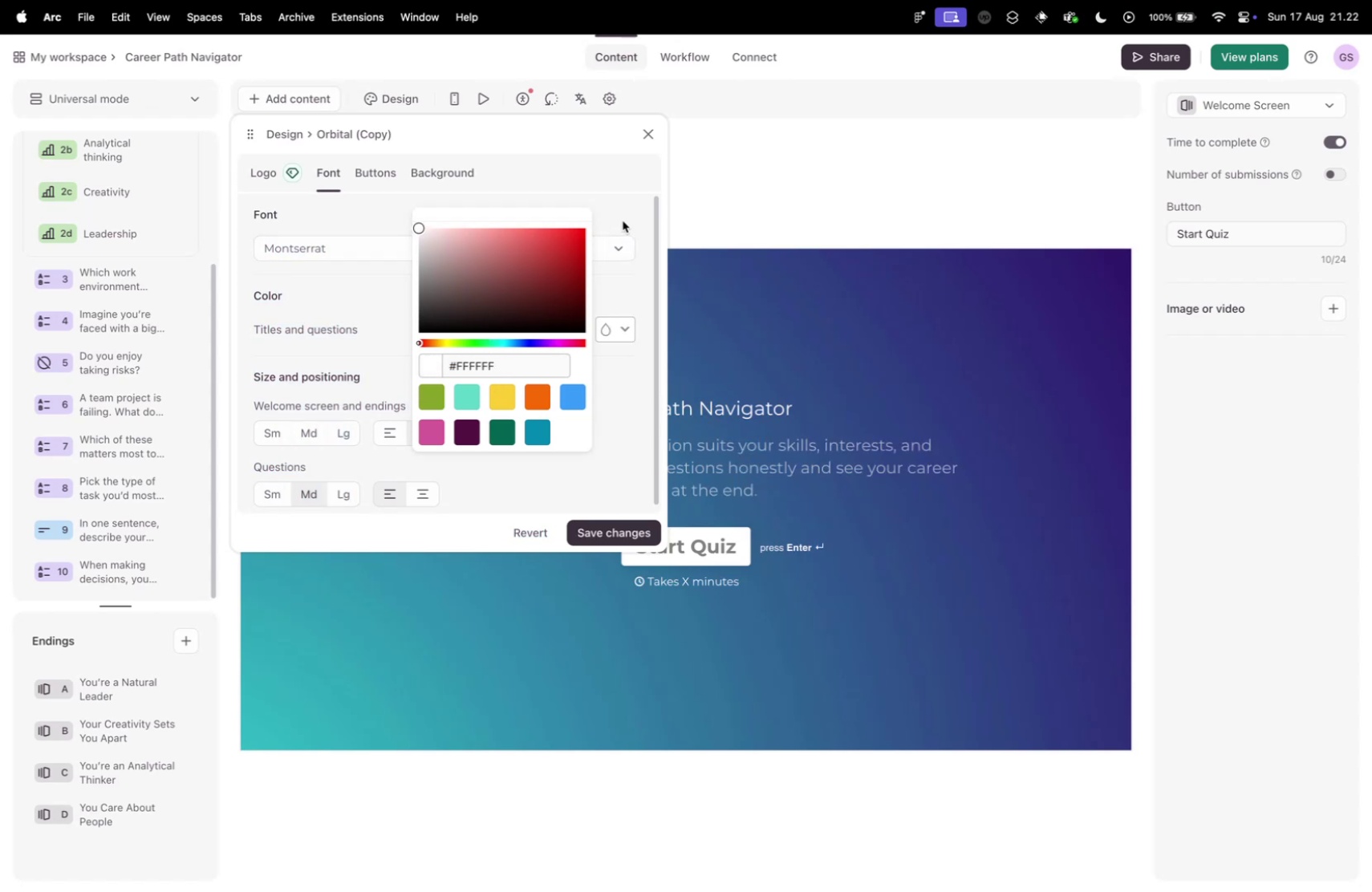 
left_click([624, 217])
 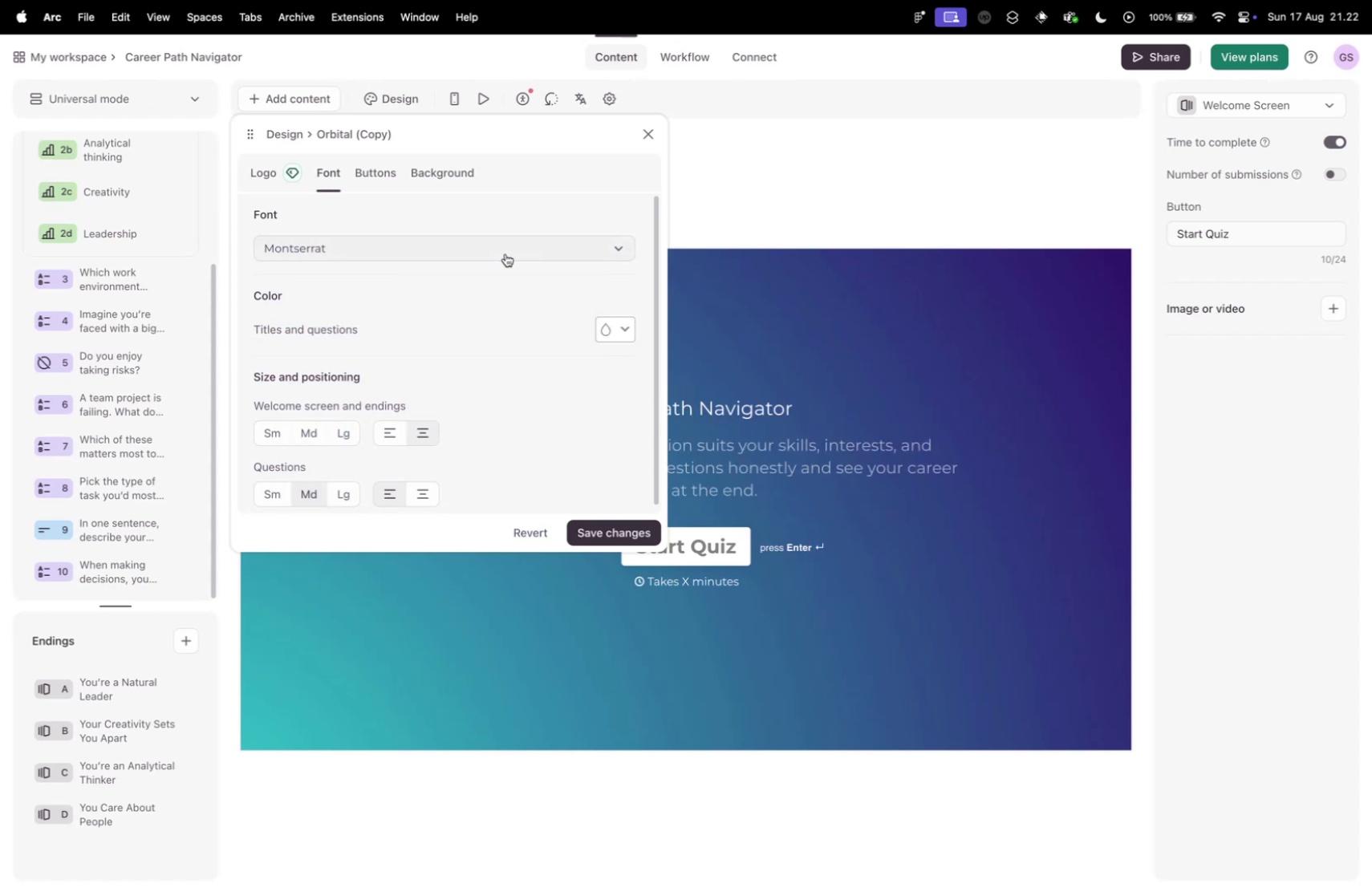 
left_click([505, 253])
 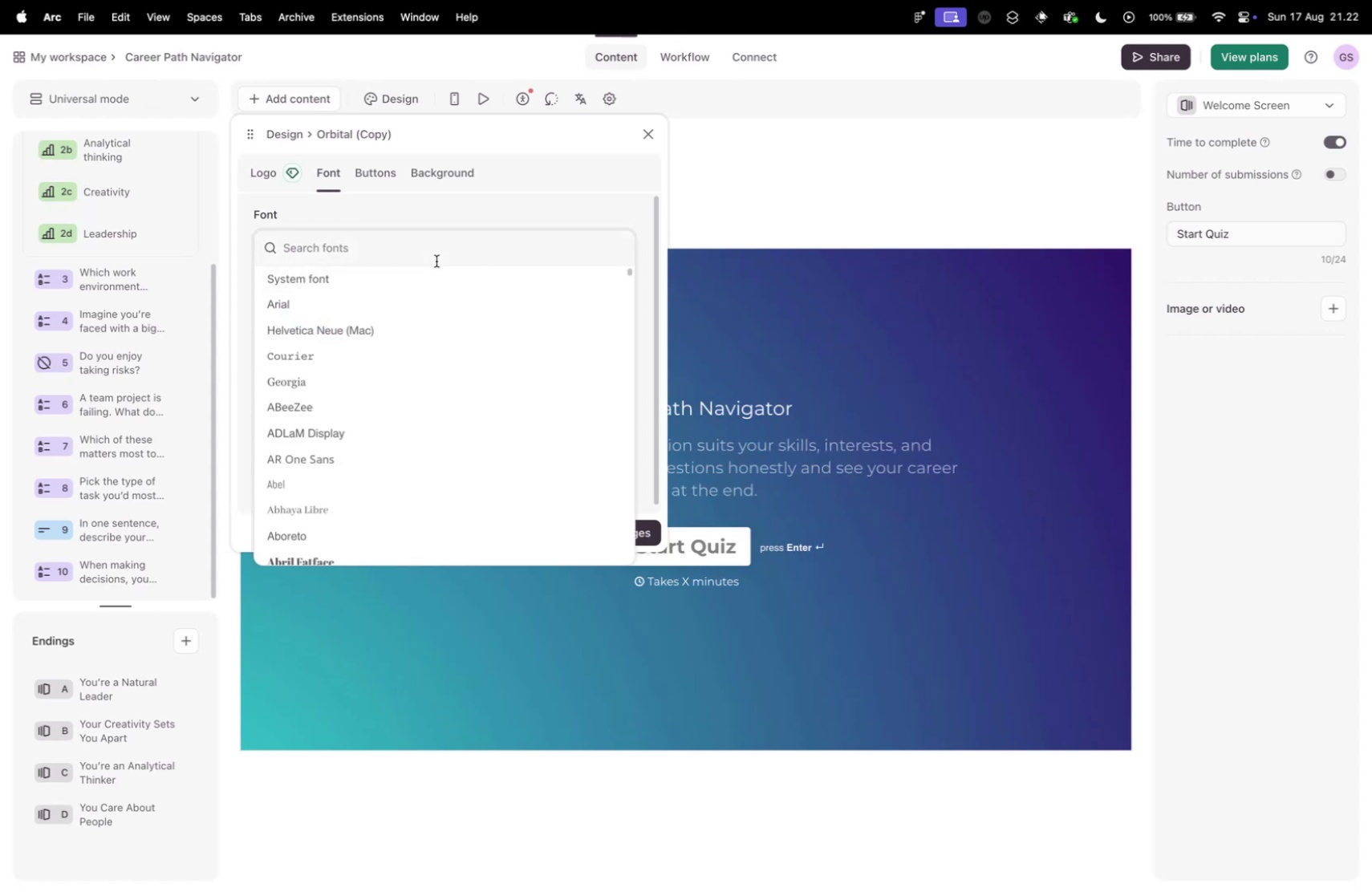 
scroll: coordinate [343, 418], scroll_direction: down, amount: 31.0
 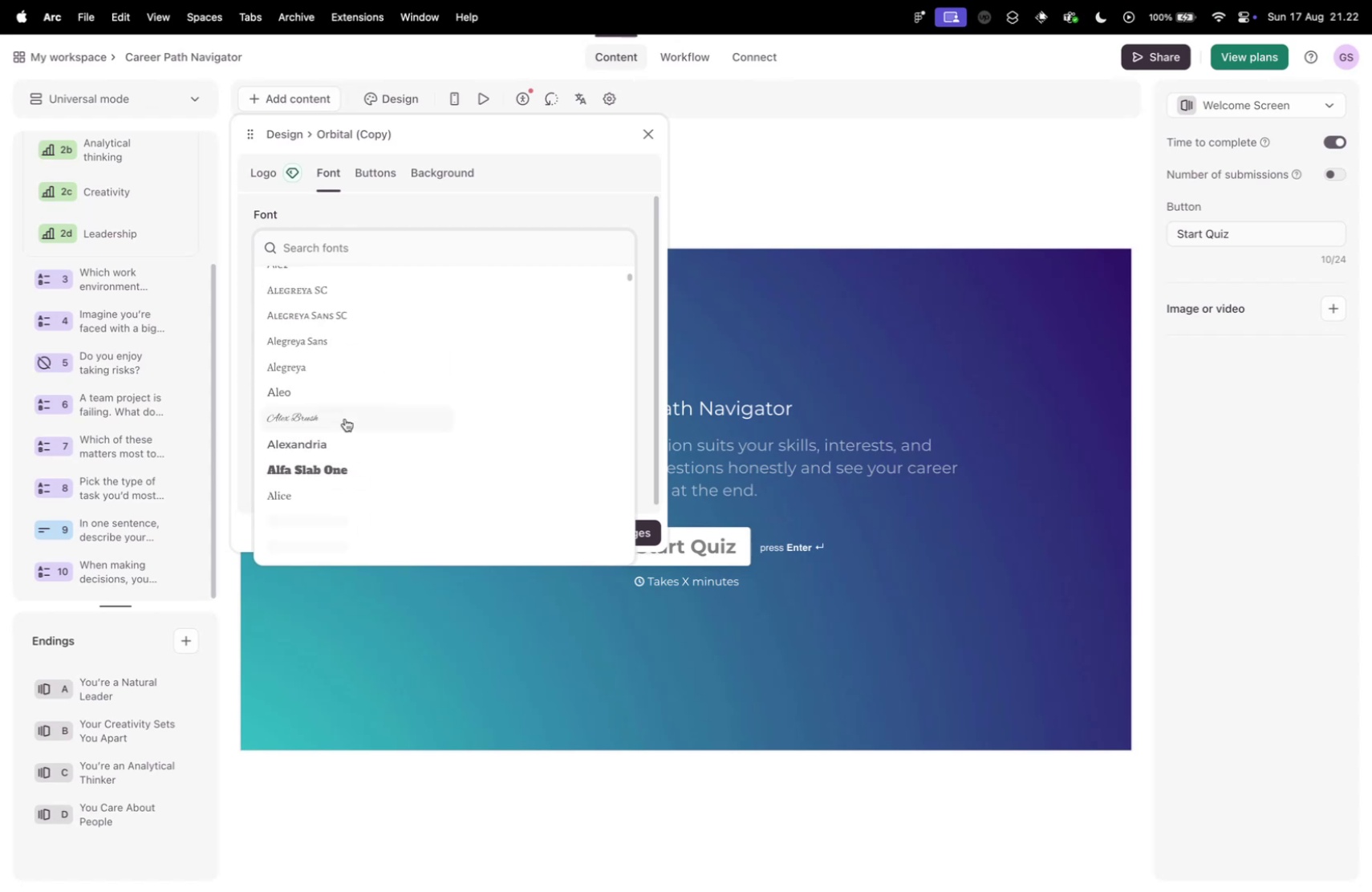 
mouse_move([353, 420])
 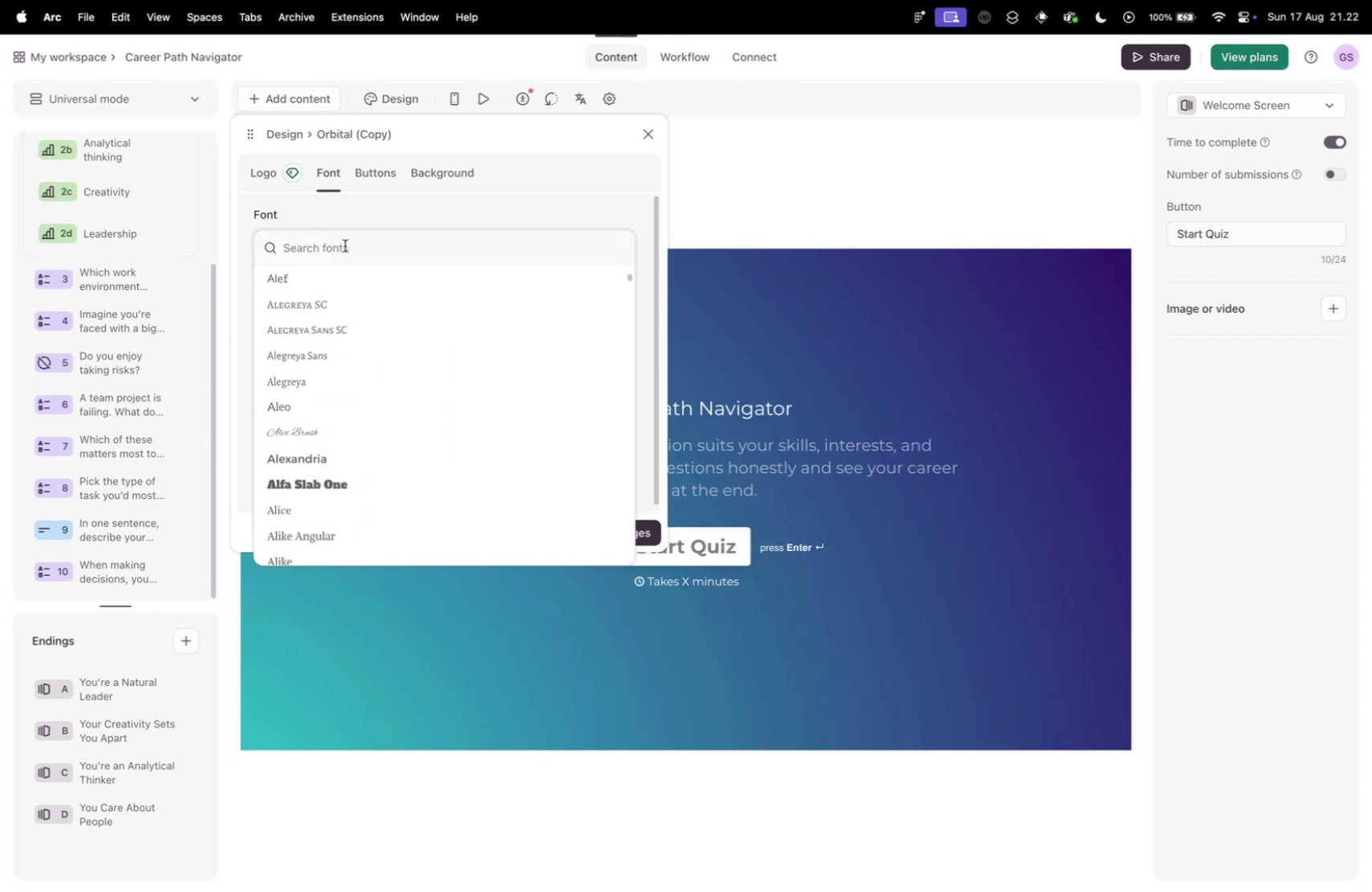 
left_click([344, 246])
 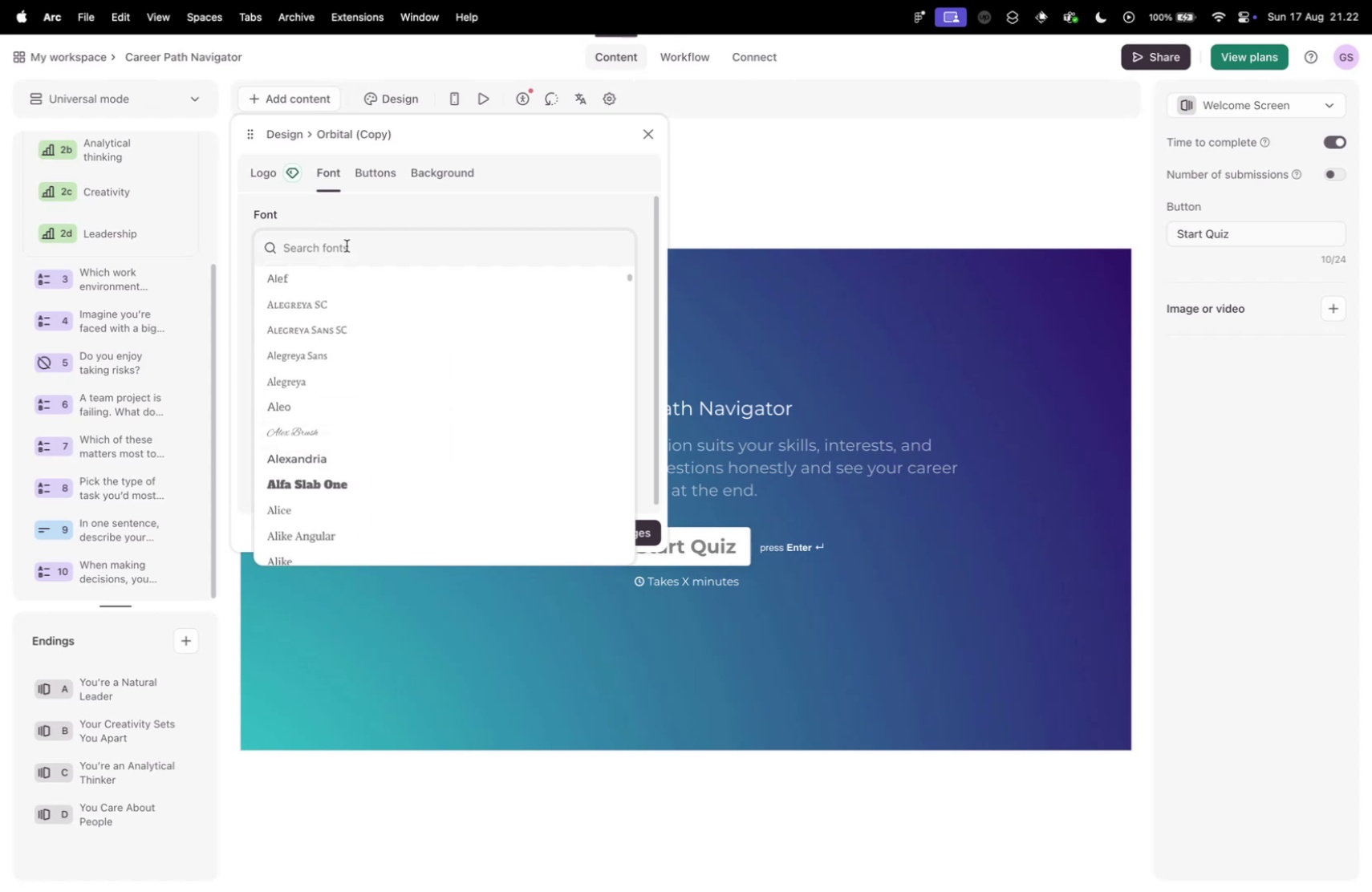 
type(mont)
 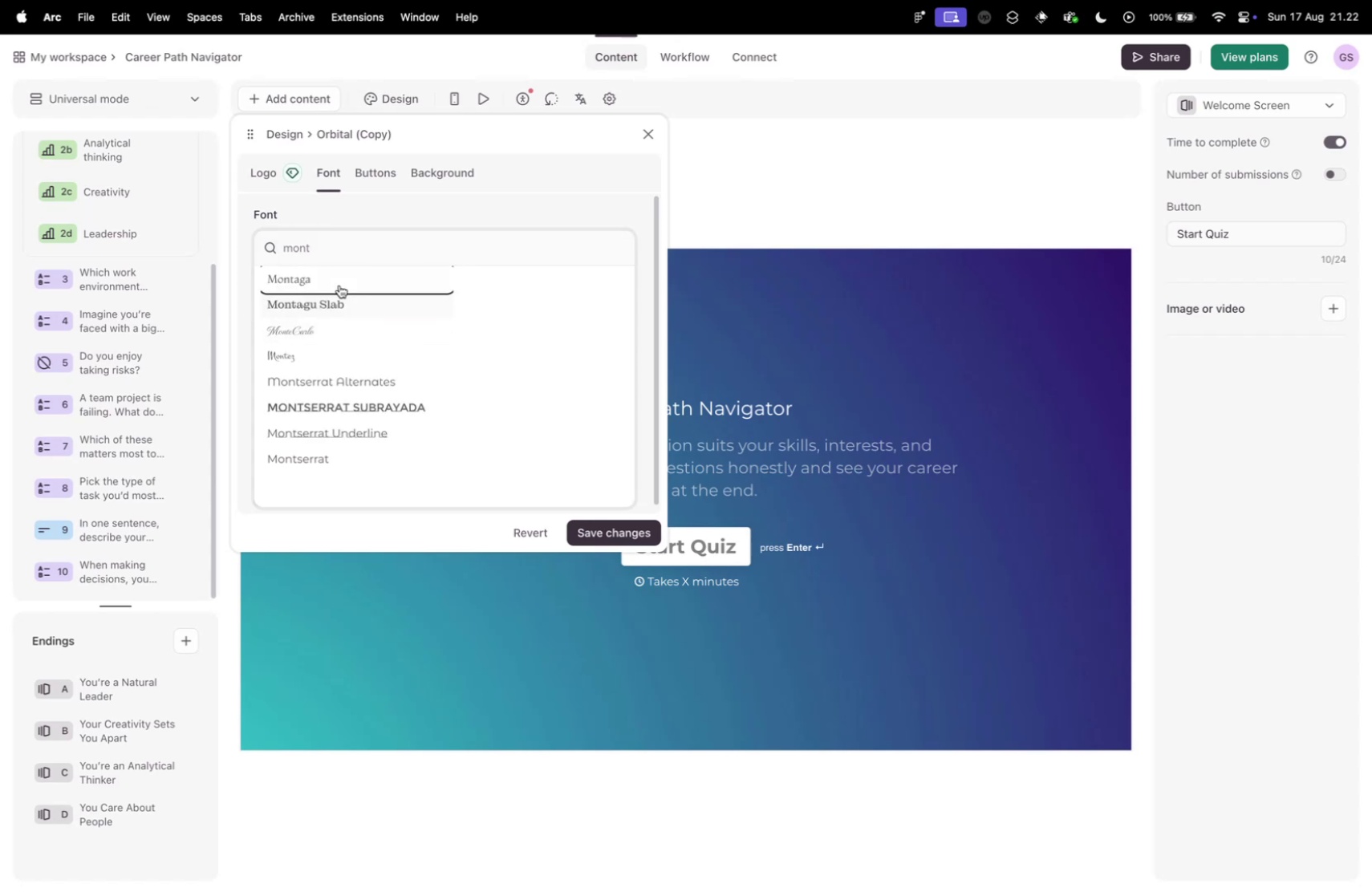 
wait(5.64)
 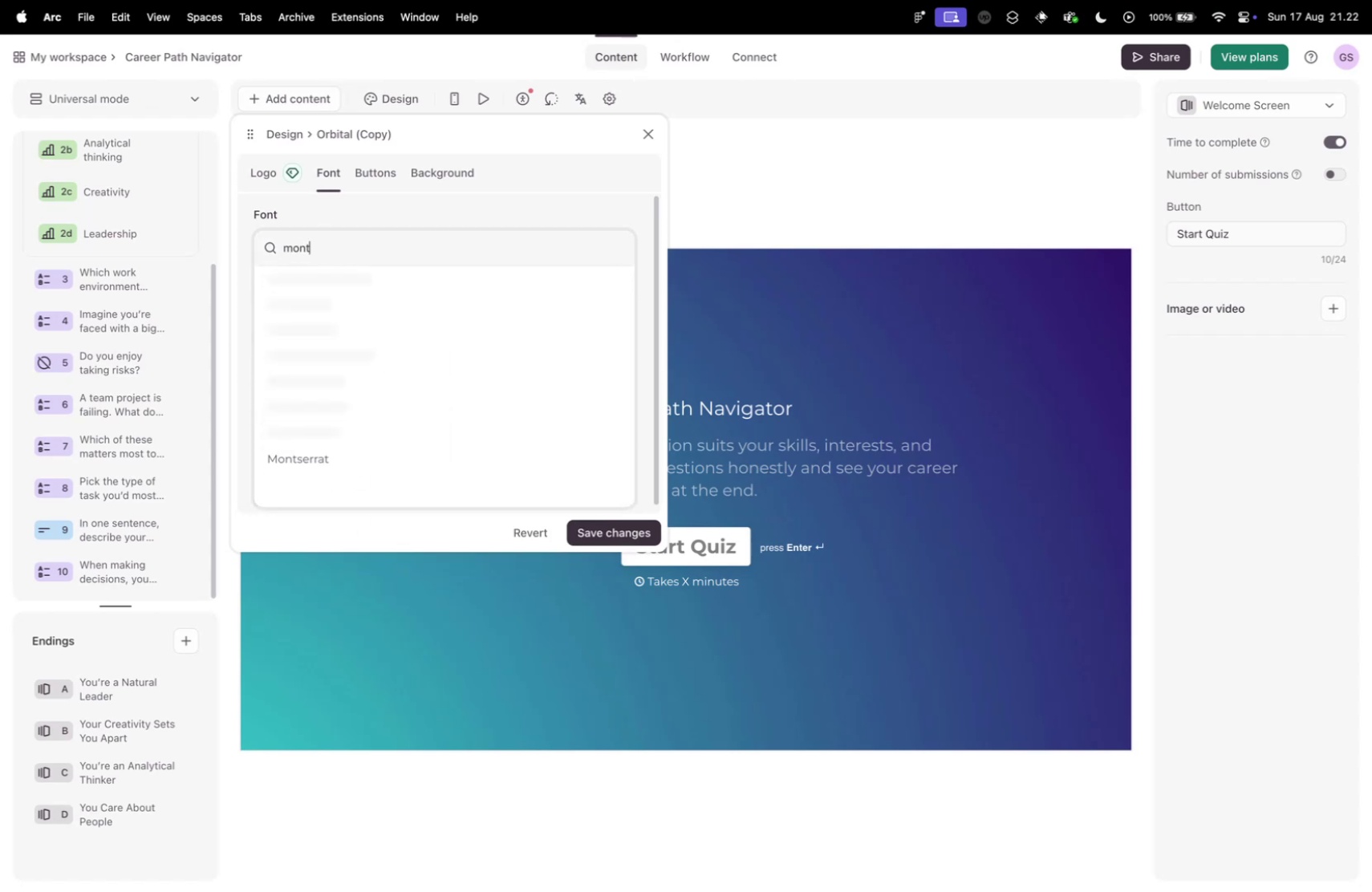 
left_click([375, 456])
 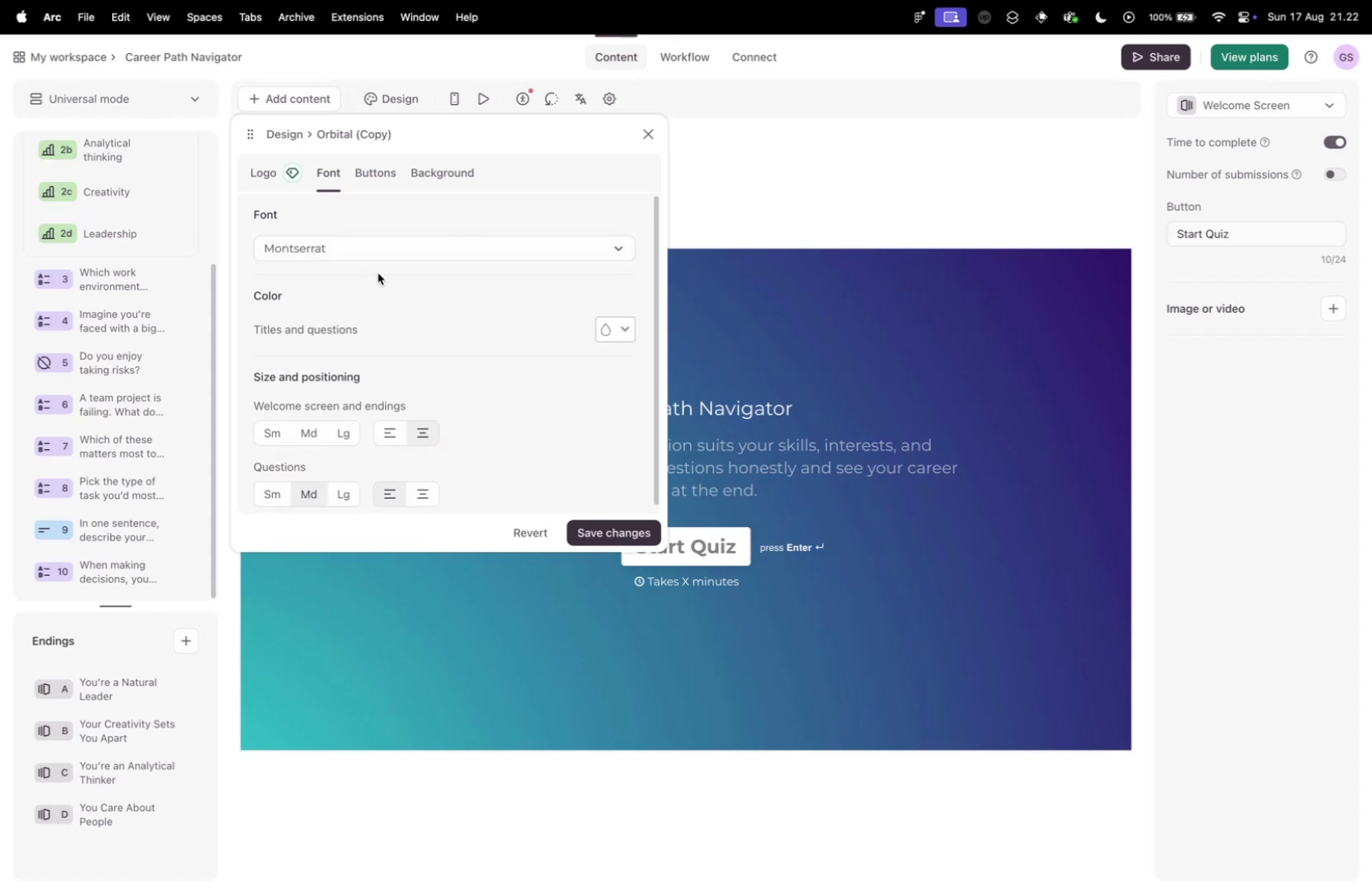 
left_click([415, 253])
 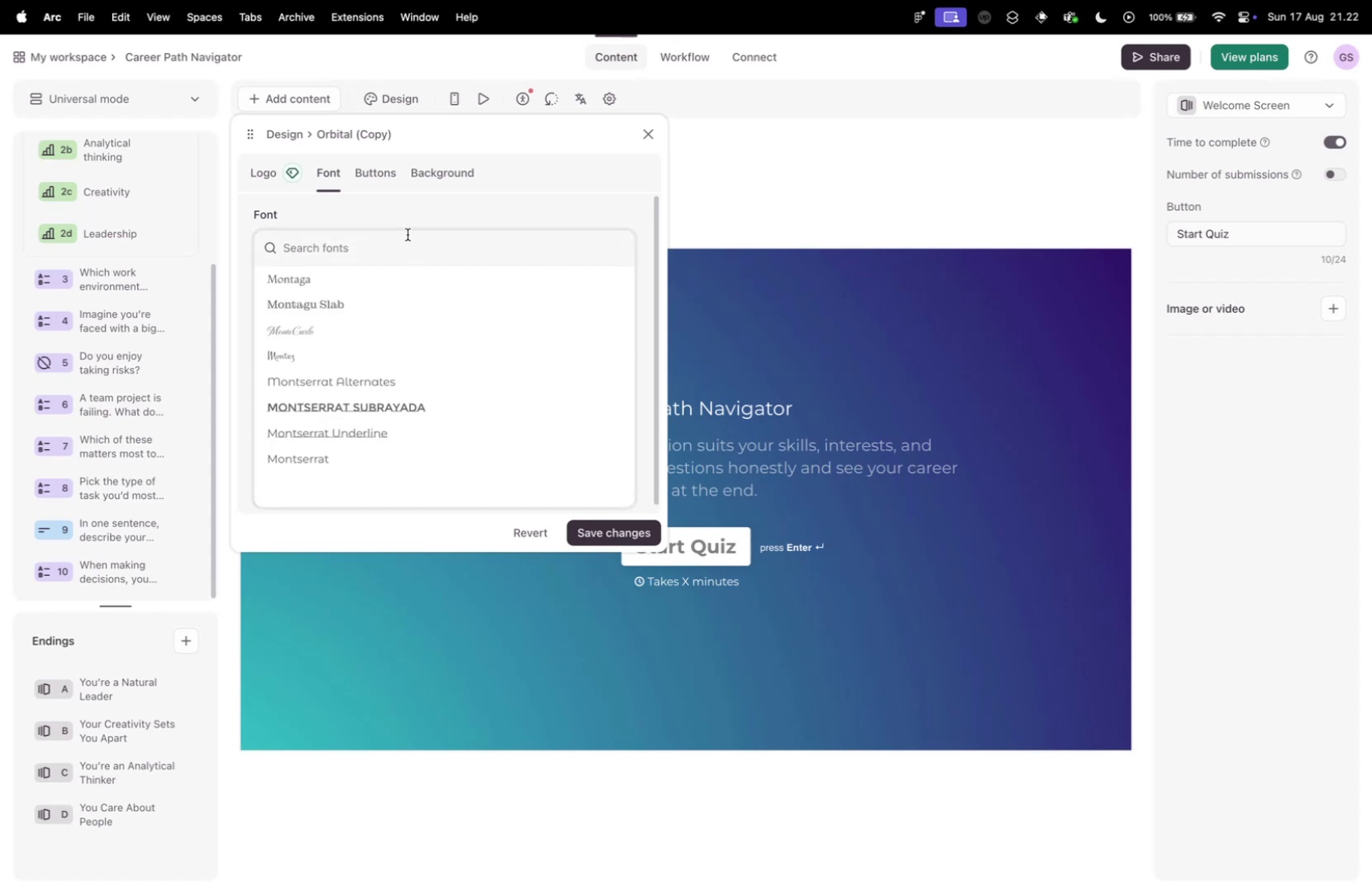 
left_click([407, 227])
 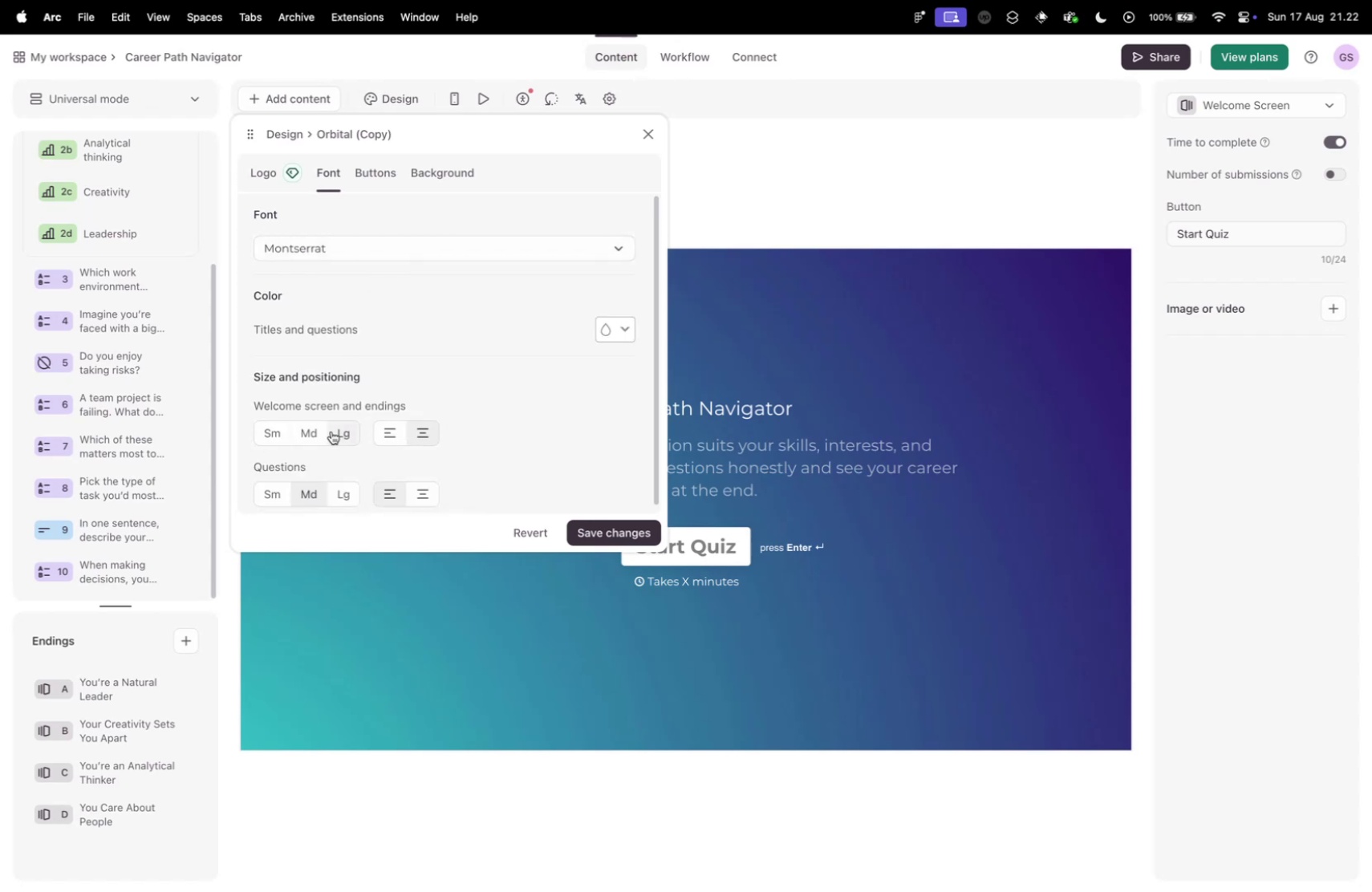 
left_click([315, 436])
 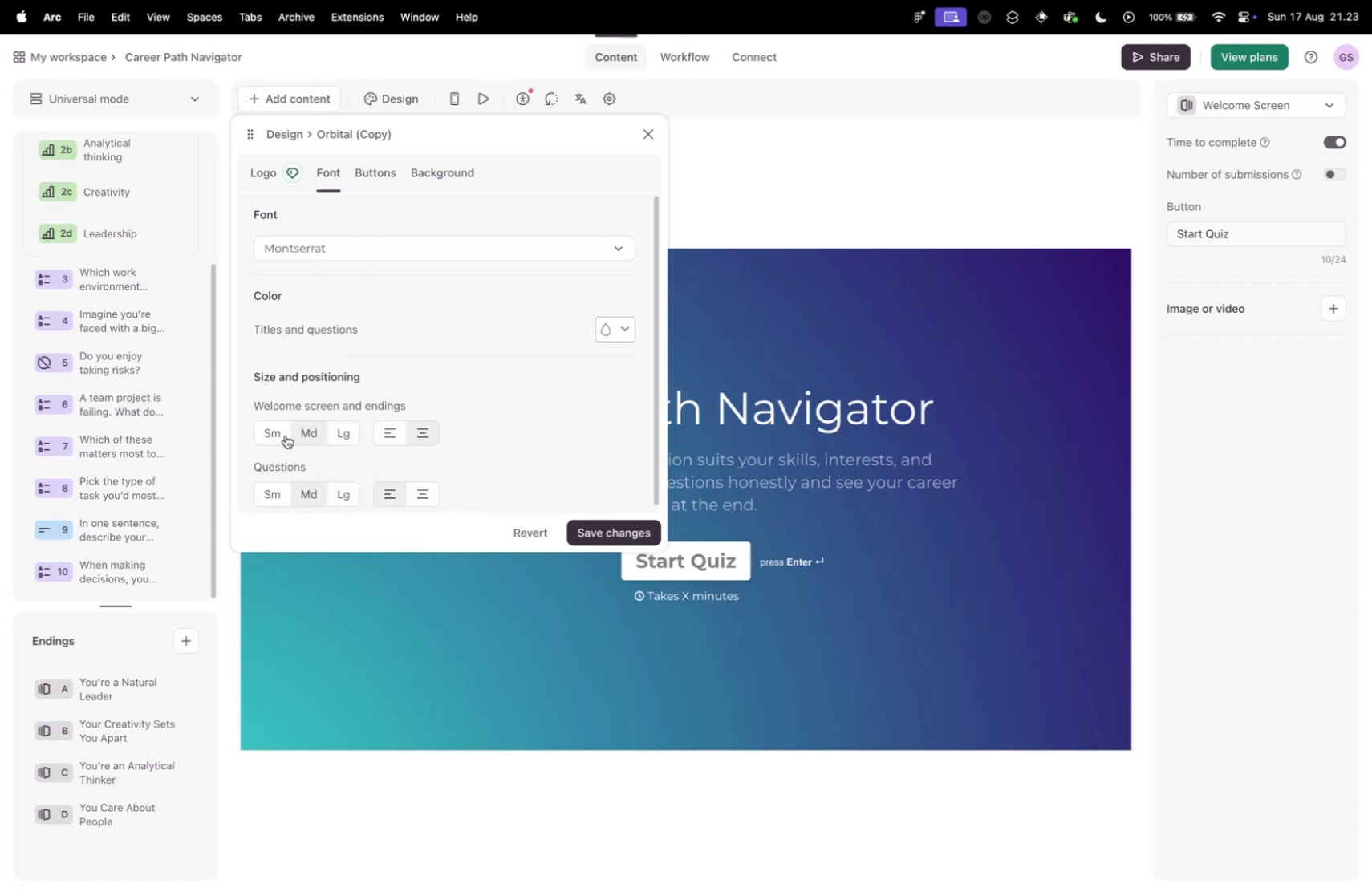 
left_click([280, 434])
 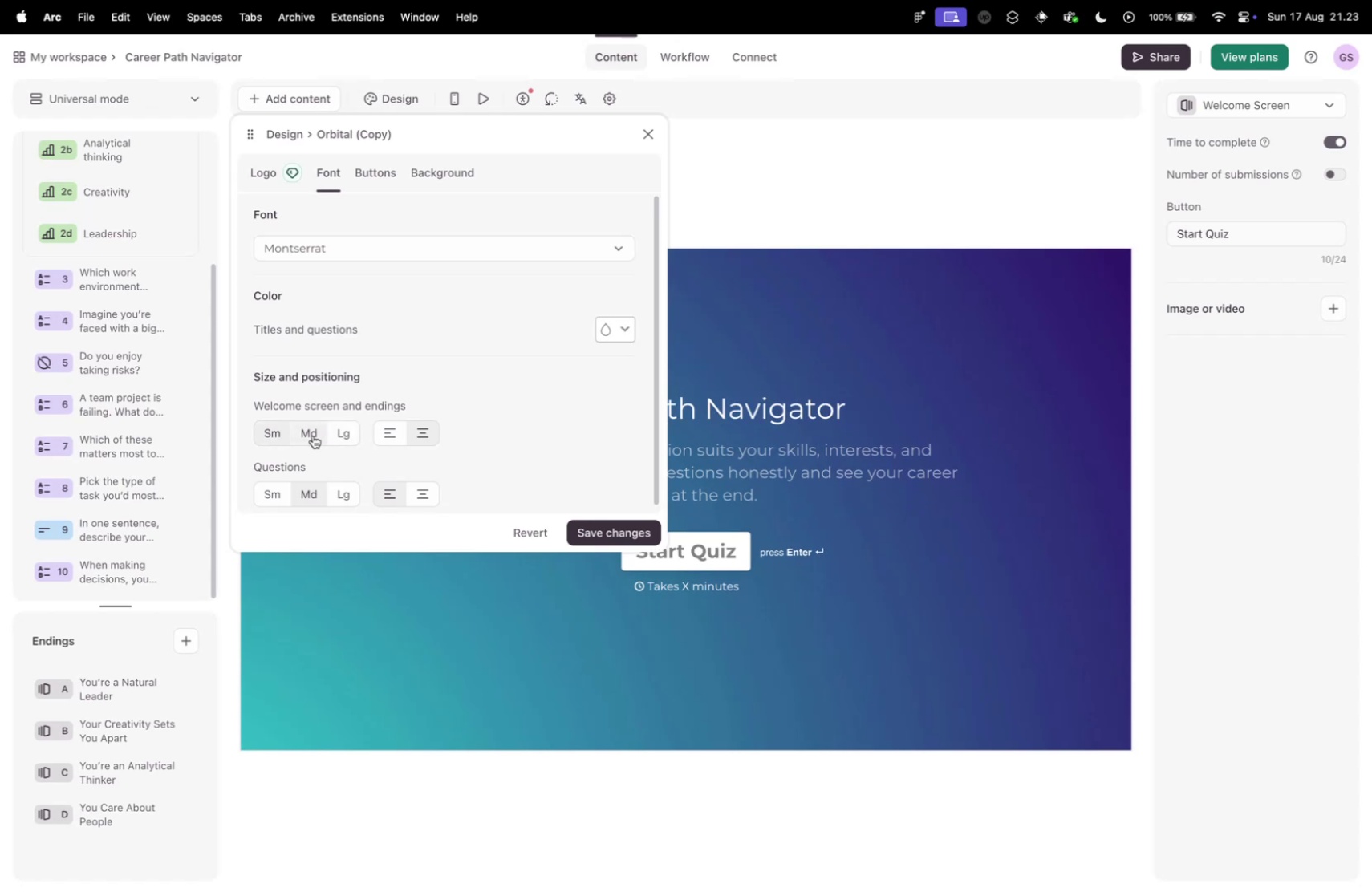 
left_click([312, 435])
 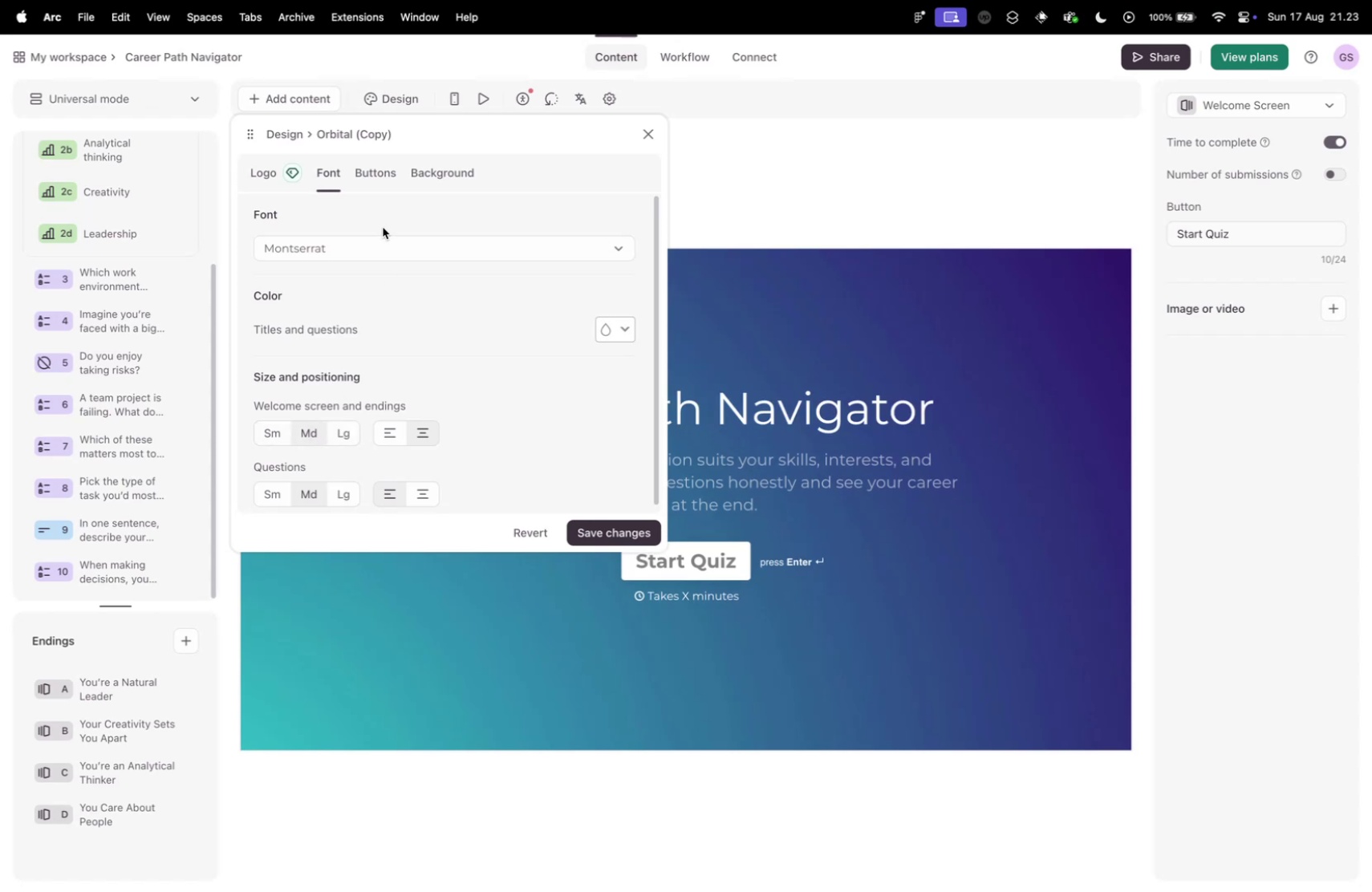 
left_click([379, 243])
 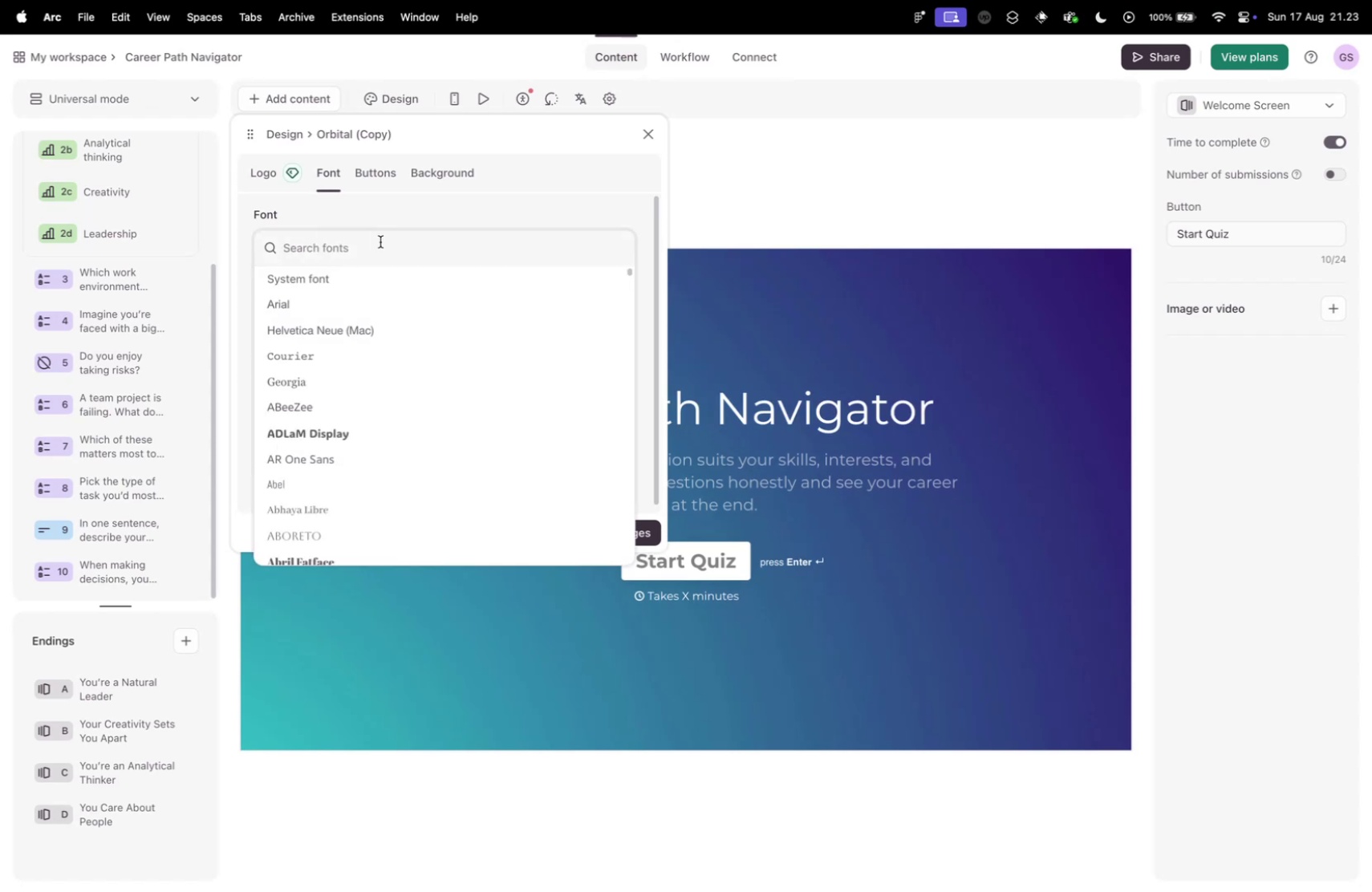 
wait(6.42)
 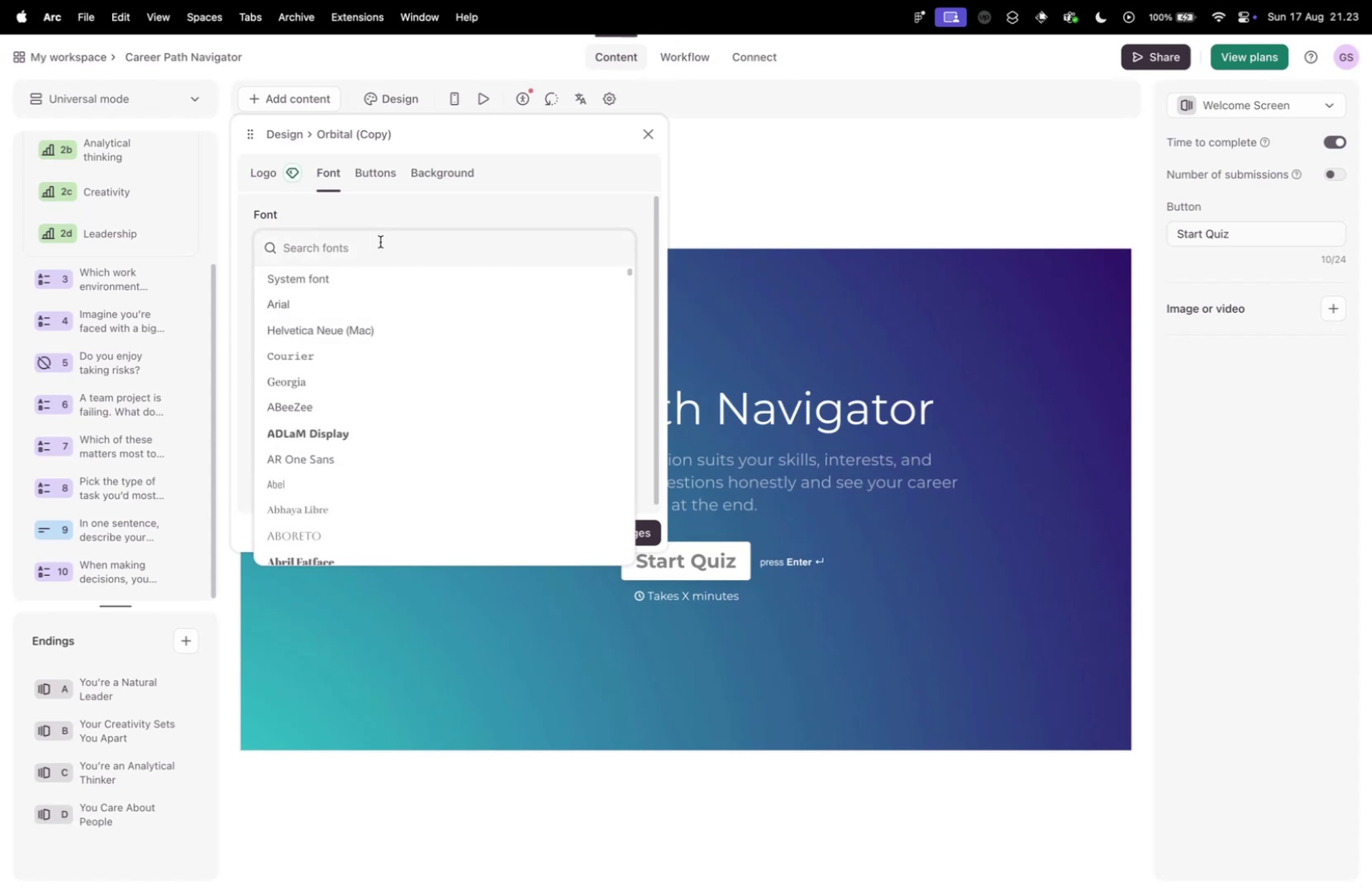 
type(inter)
 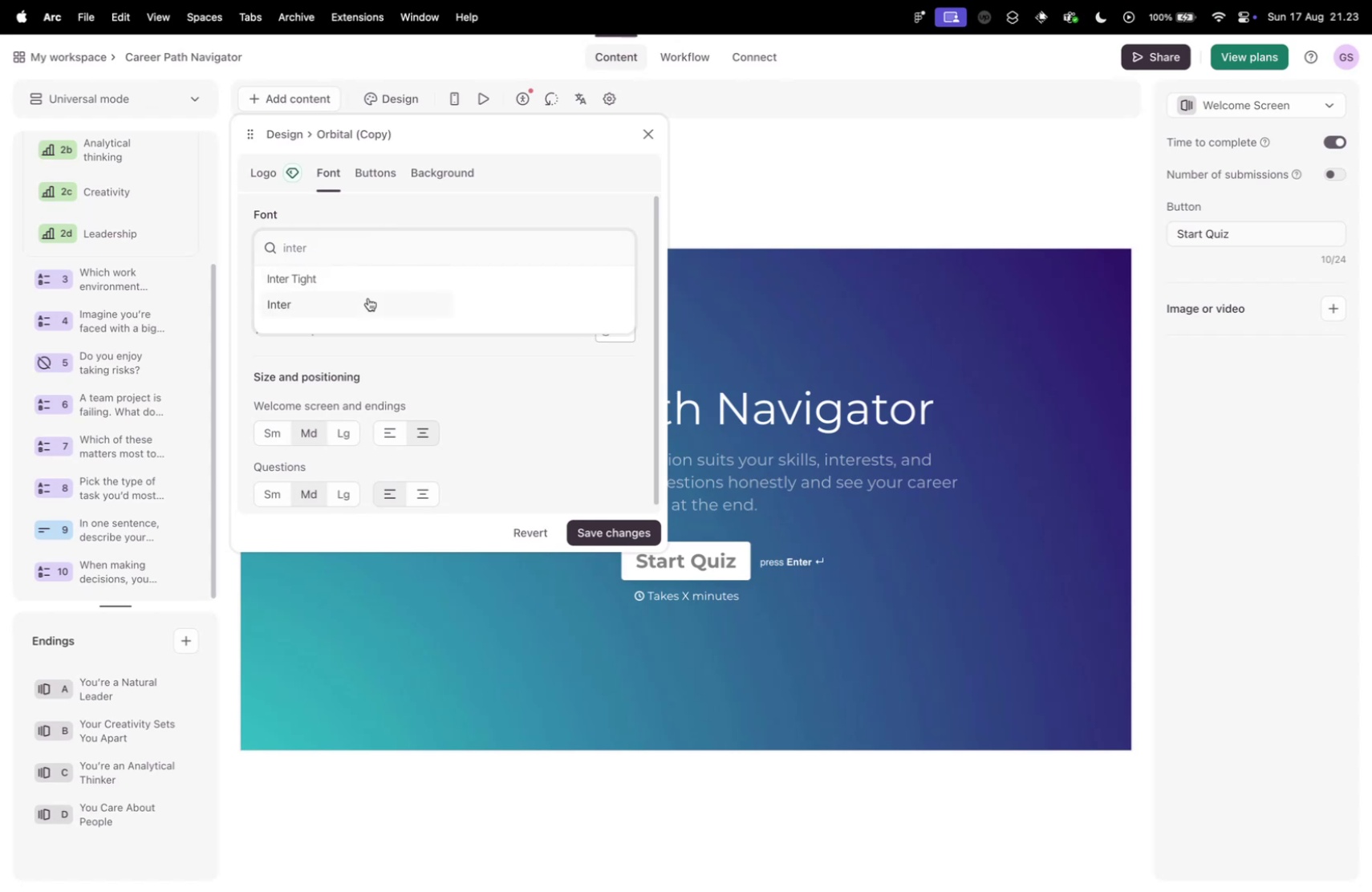 
left_click([368, 298])
 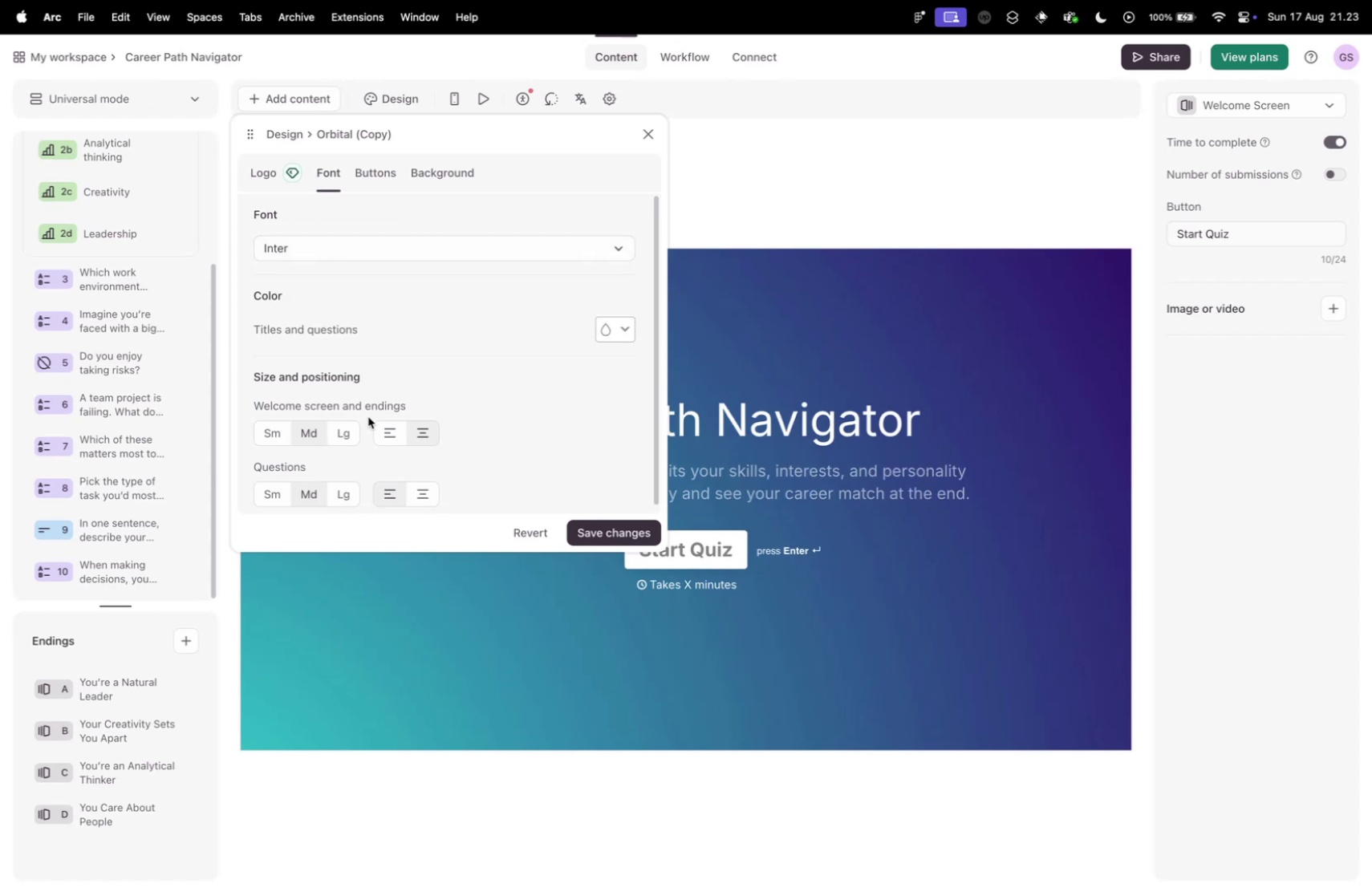 
left_click([396, 433])
 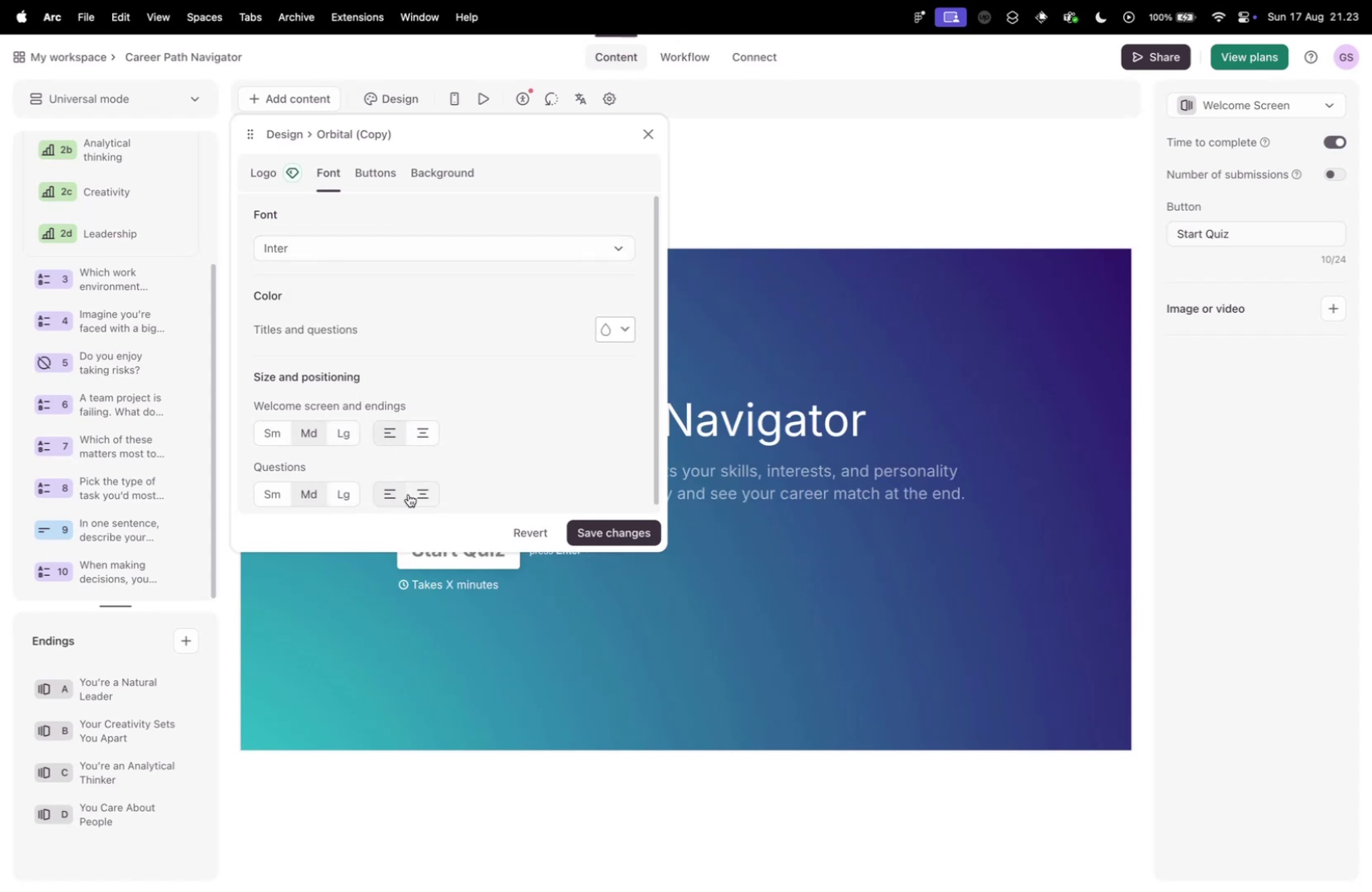 
left_click([339, 440])
 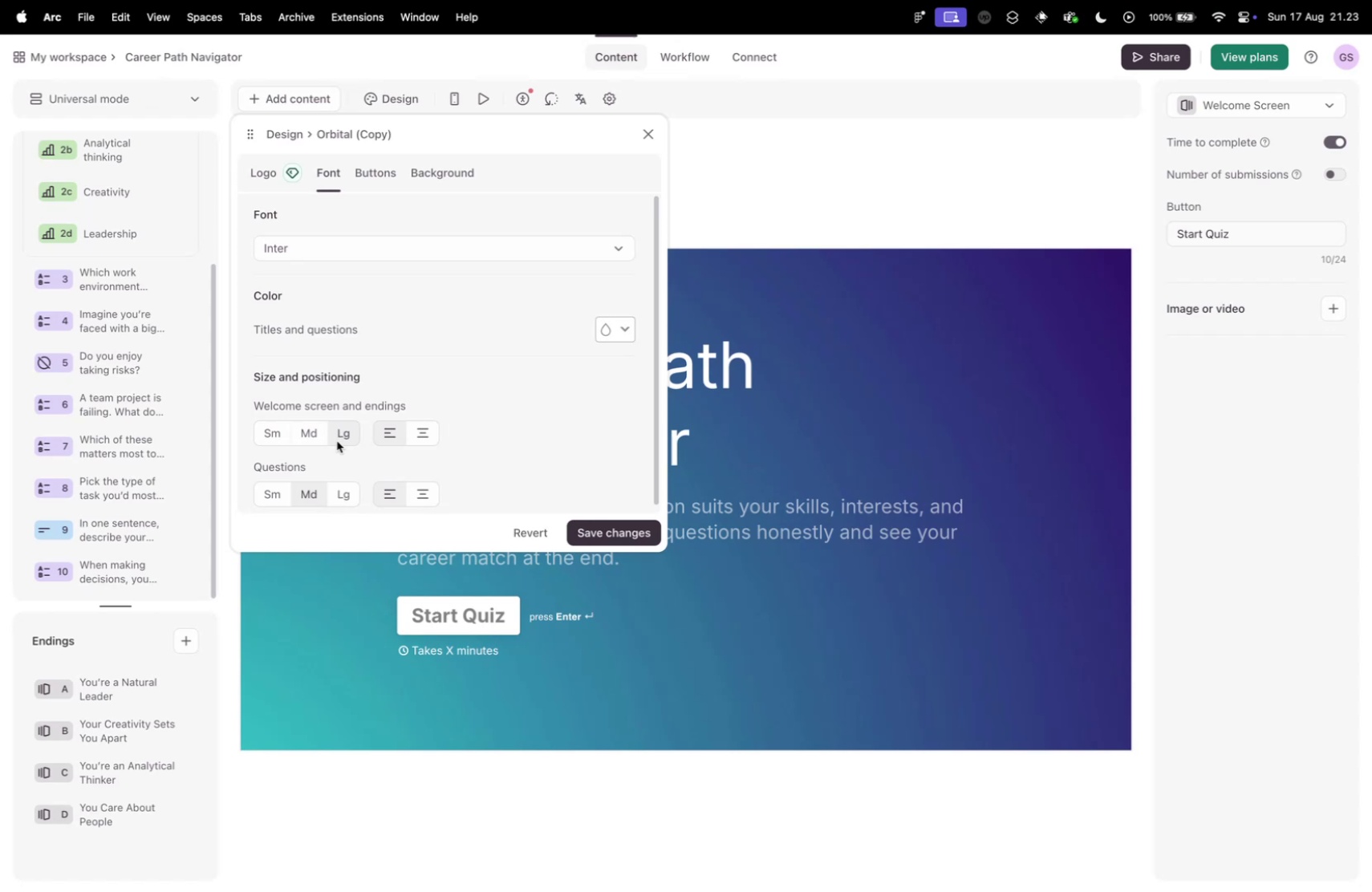 
left_click([314, 438])
 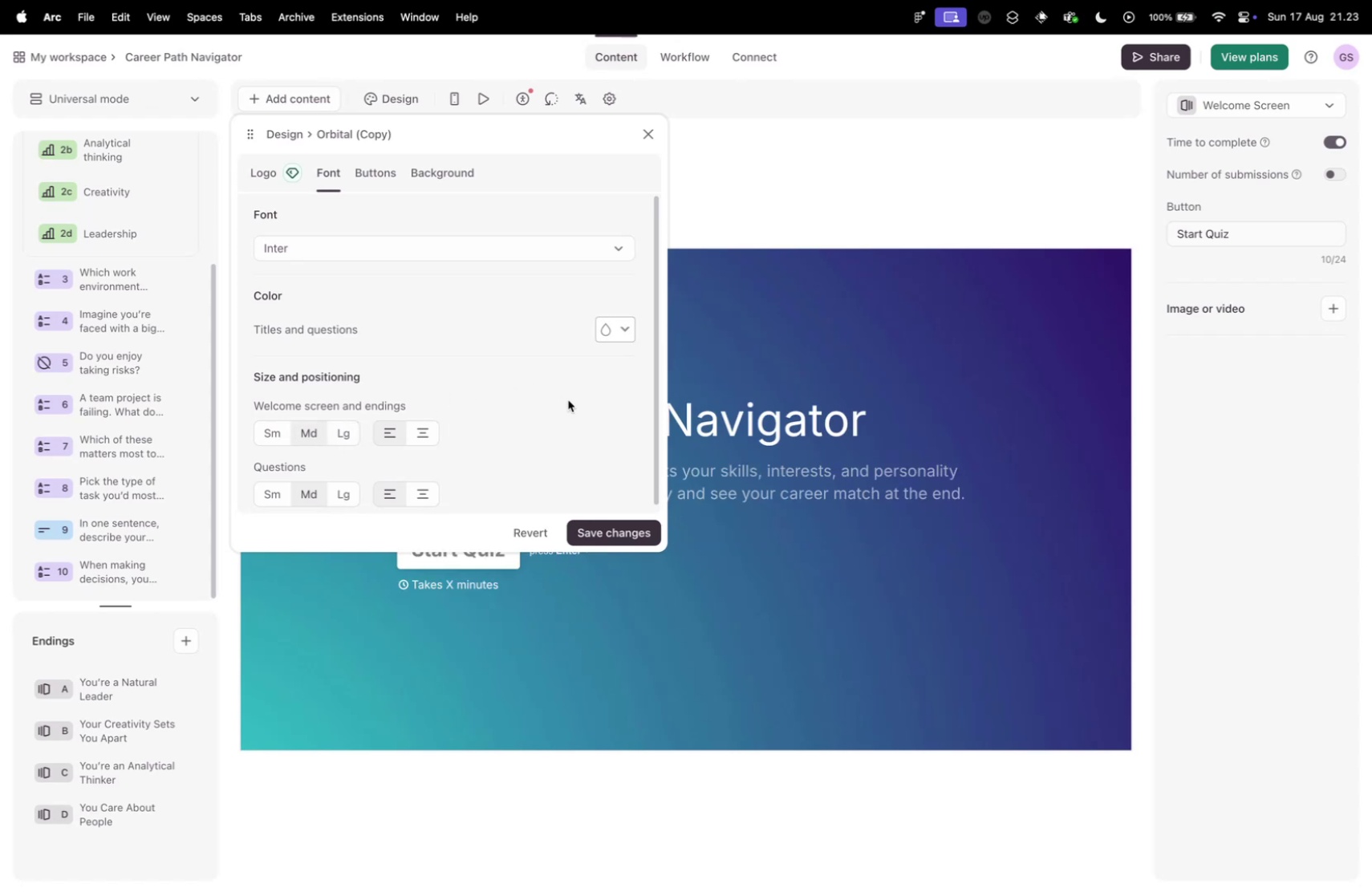 
scroll: coordinate [565, 411], scroll_direction: down, amount: 4.0
 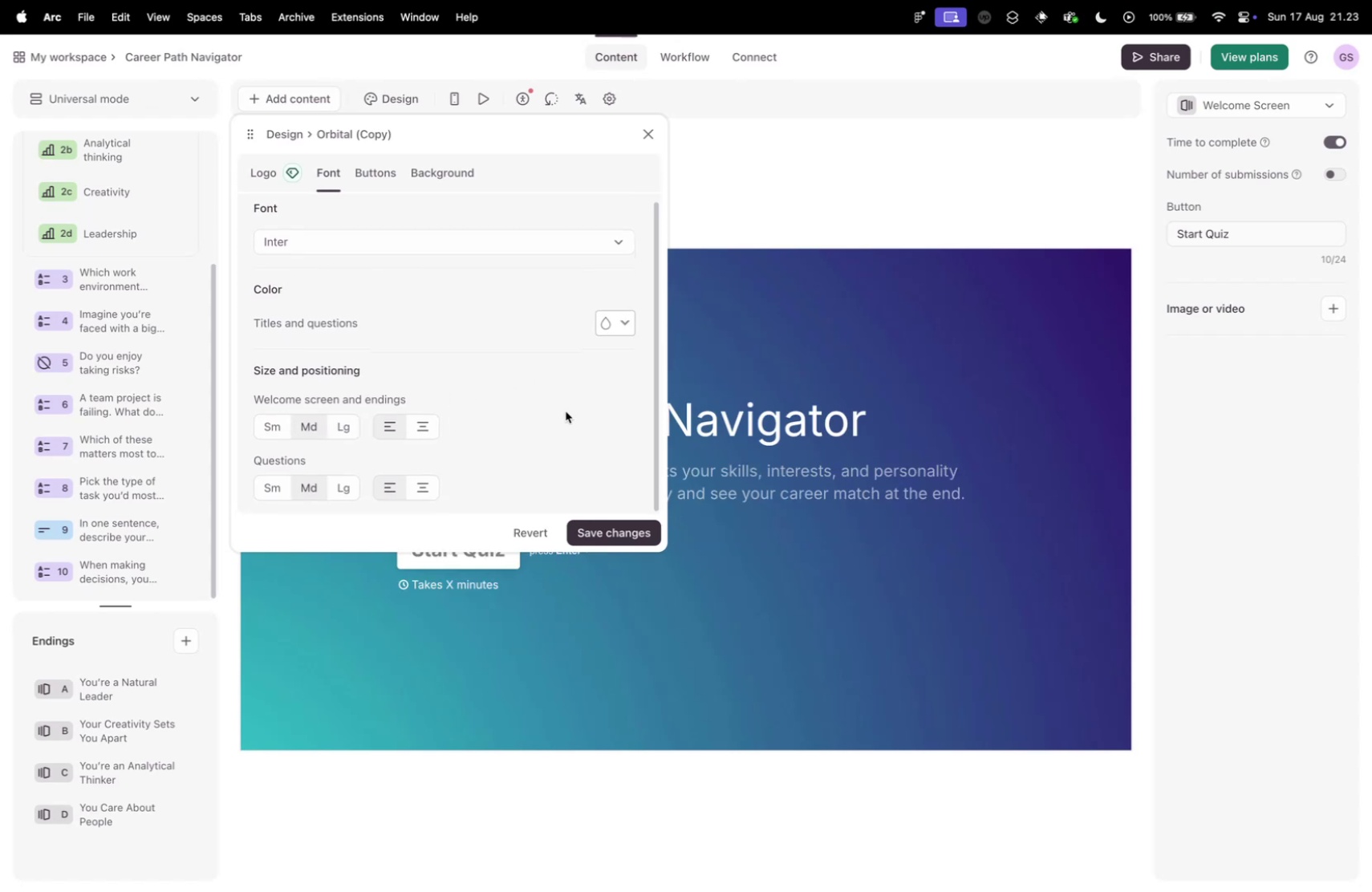 
scroll: coordinate [566, 411], scroll_direction: up, amount: 9.0
 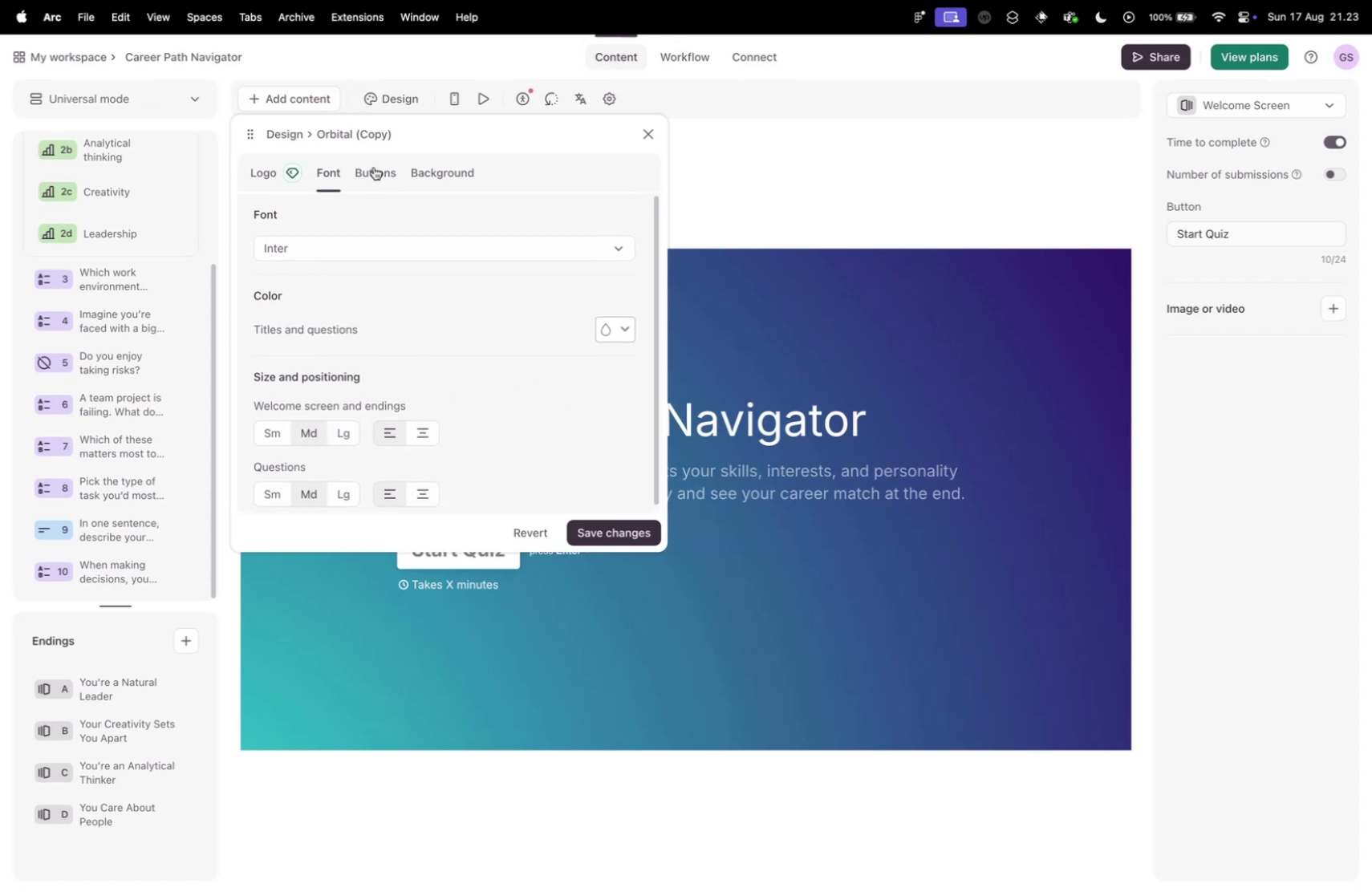 
left_click([375, 168])
 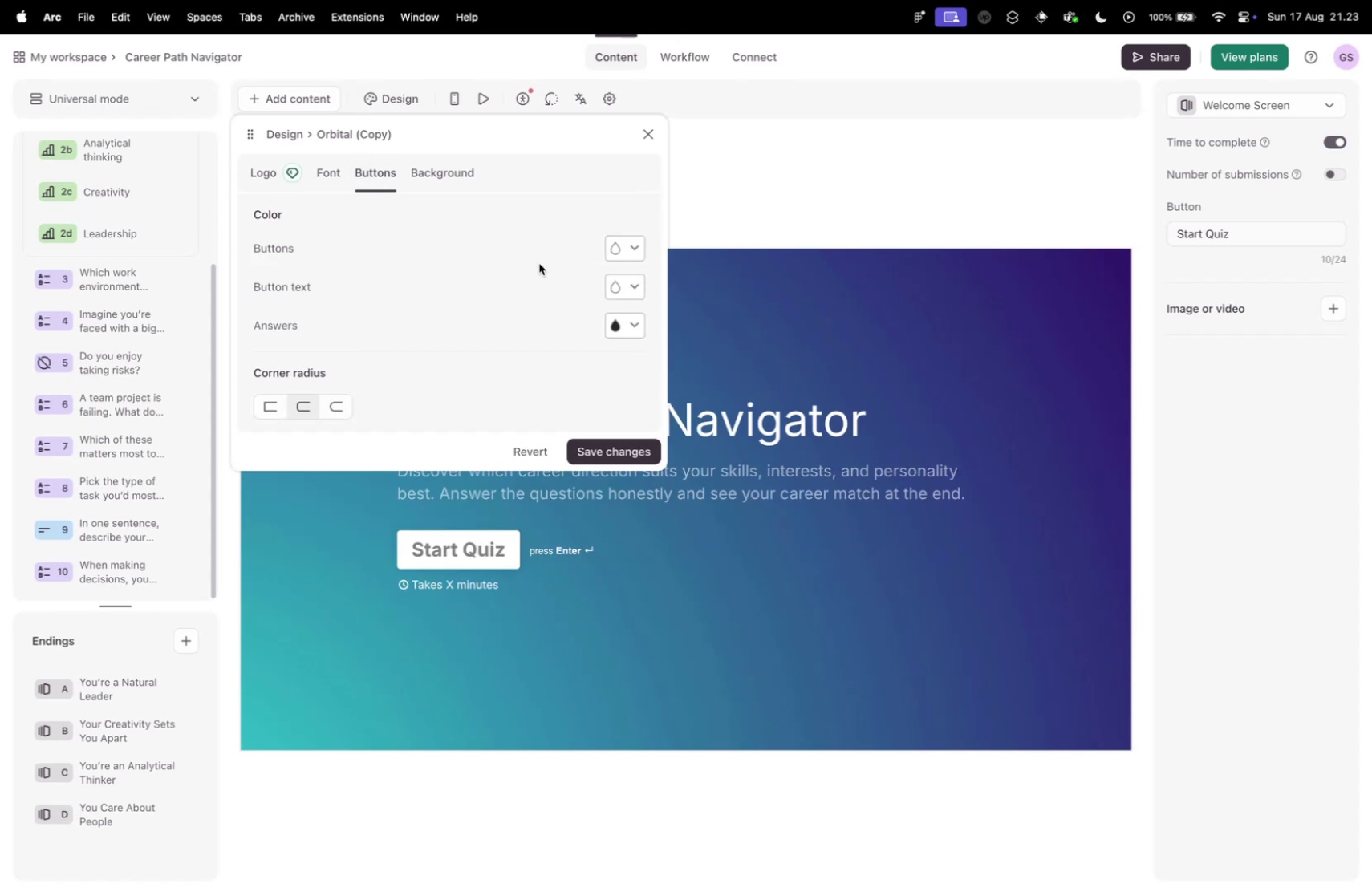 
left_click([623, 250])
 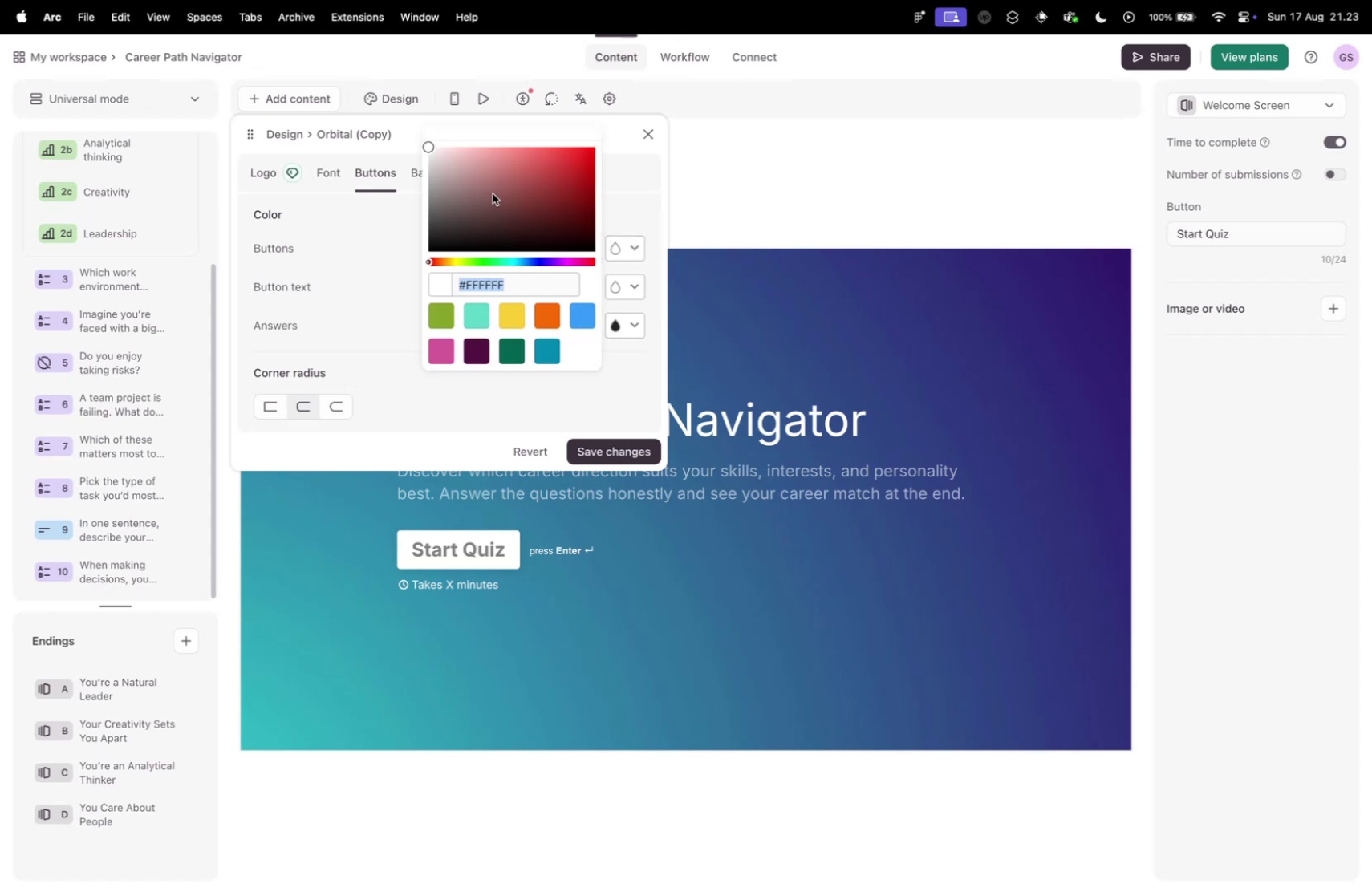 
left_click_drag(start_coordinate=[478, 183], to_coordinate=[516, 188])
 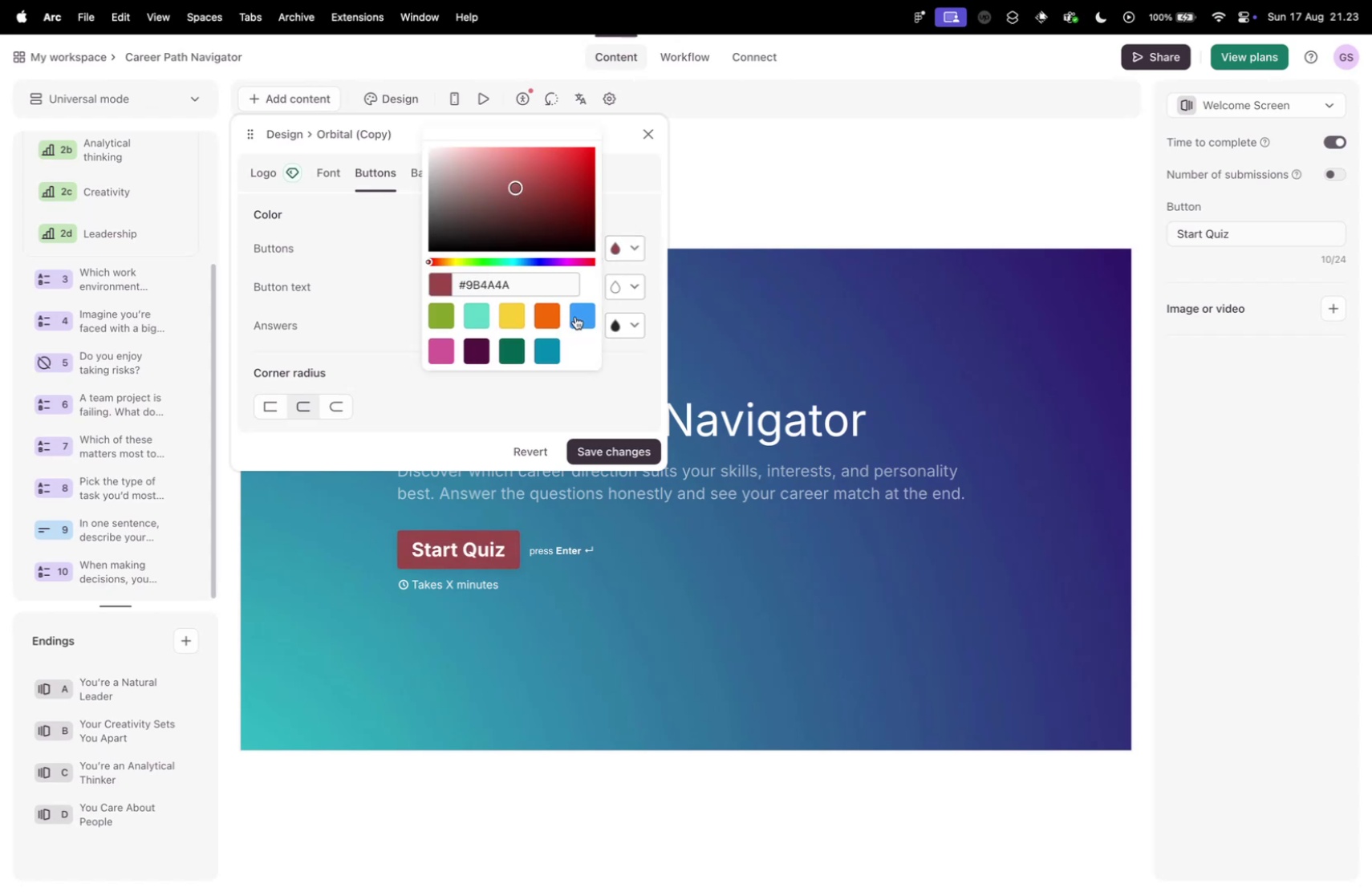 
left_click([584, 314])
 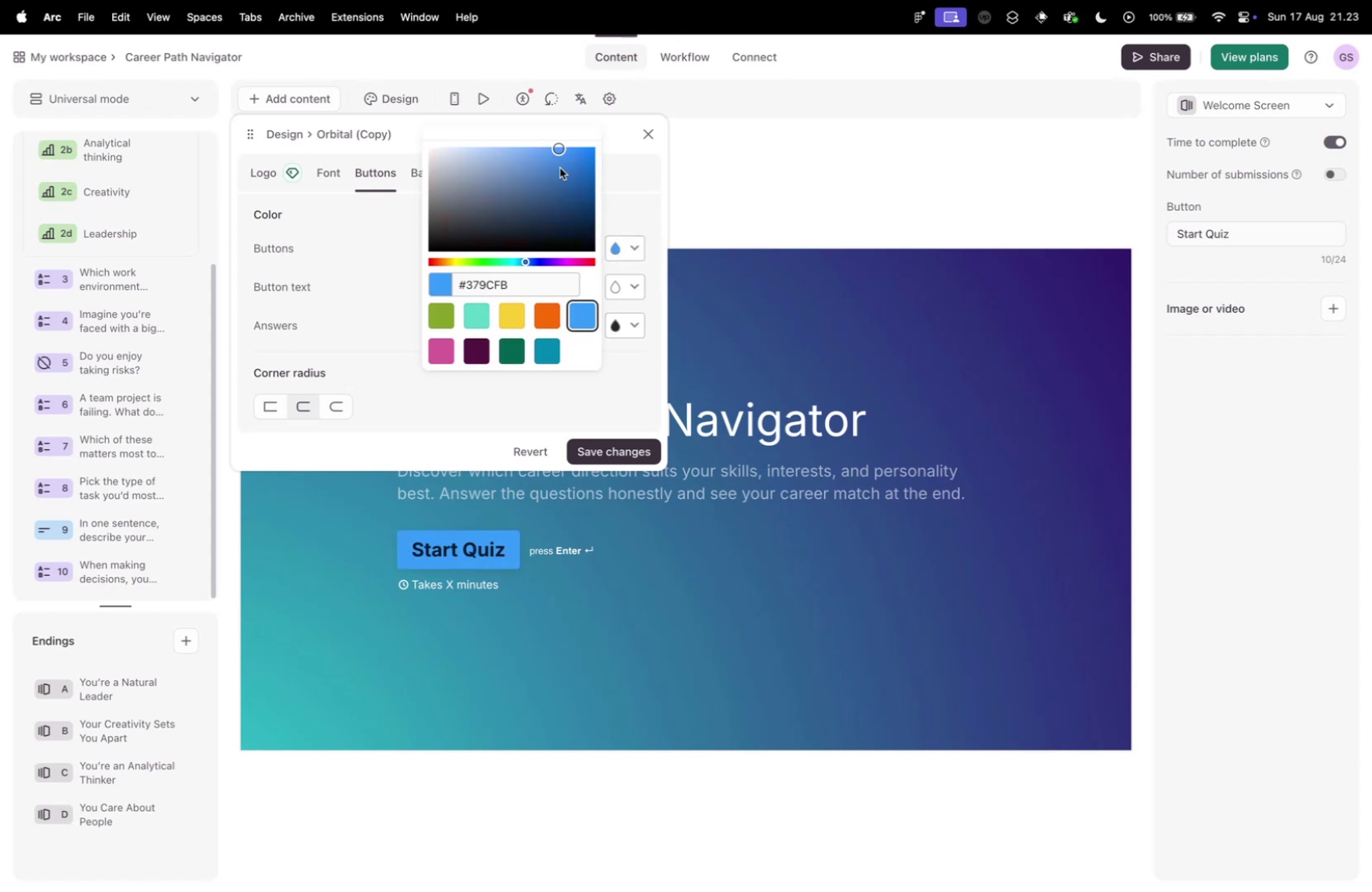 
left_click_drag(start_coordinate=[557, 159], to_coordinate=[425, 143])
 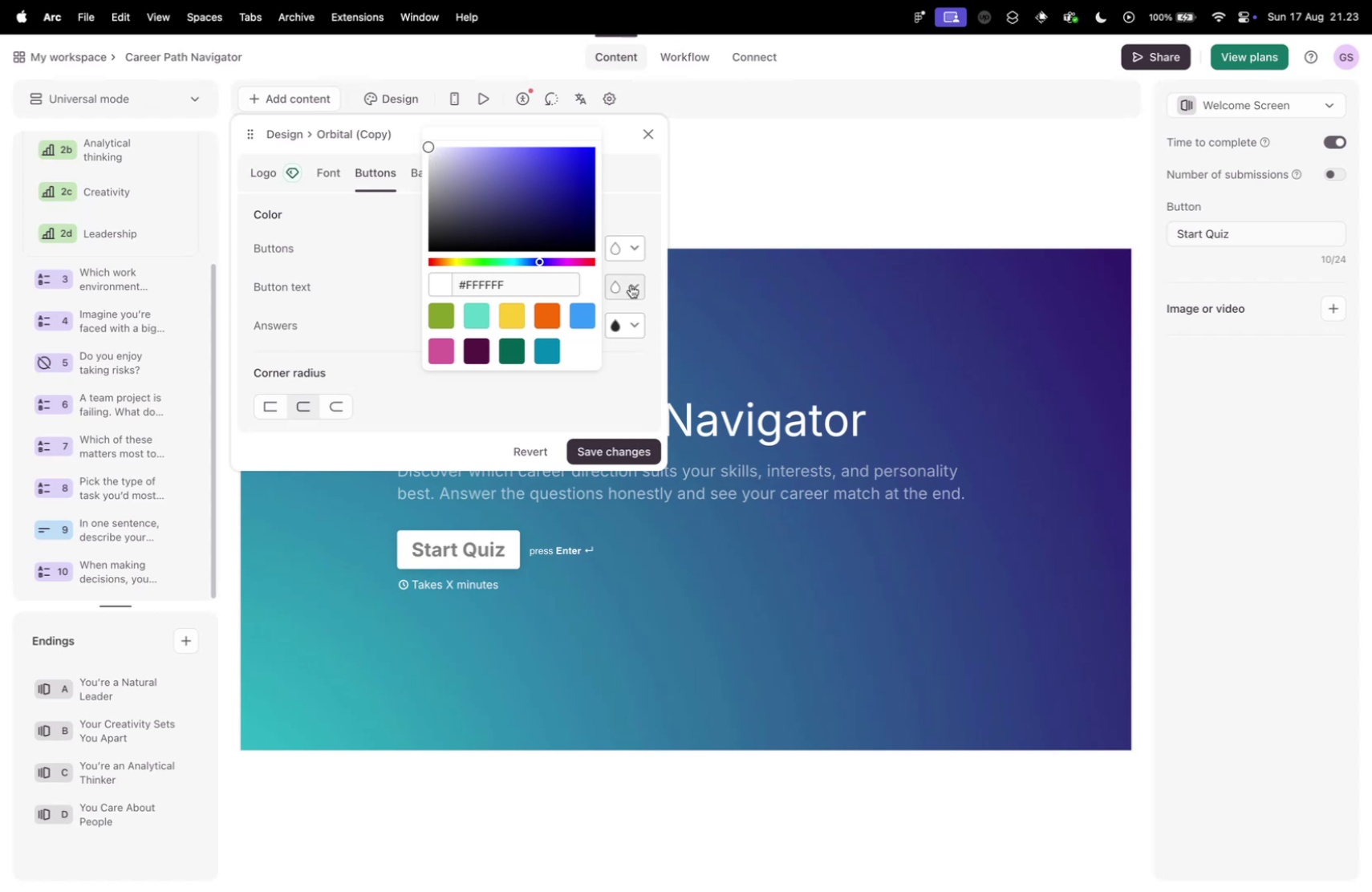 
left_click([633, 286])
 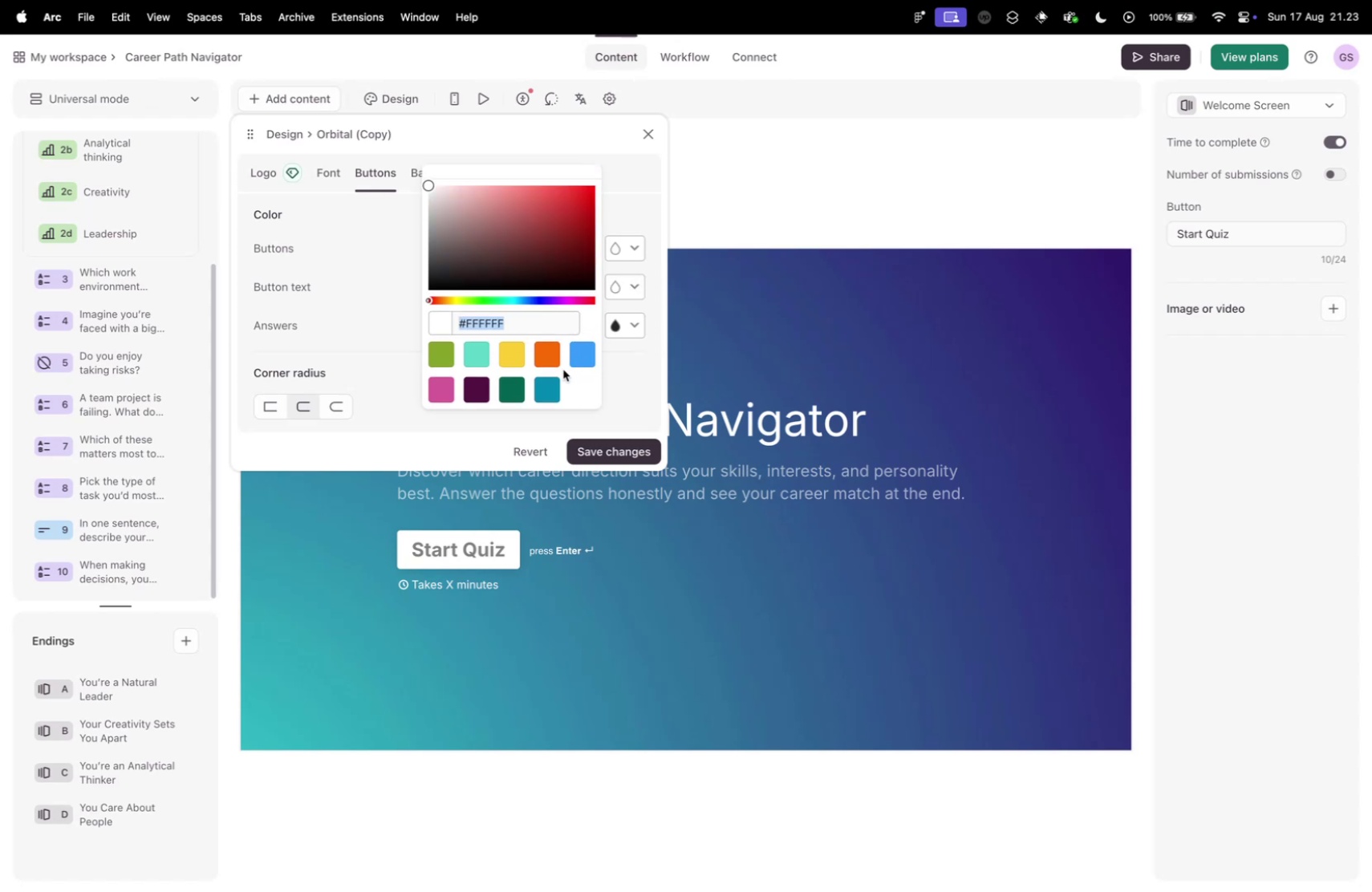 
left_click([550, 387])
 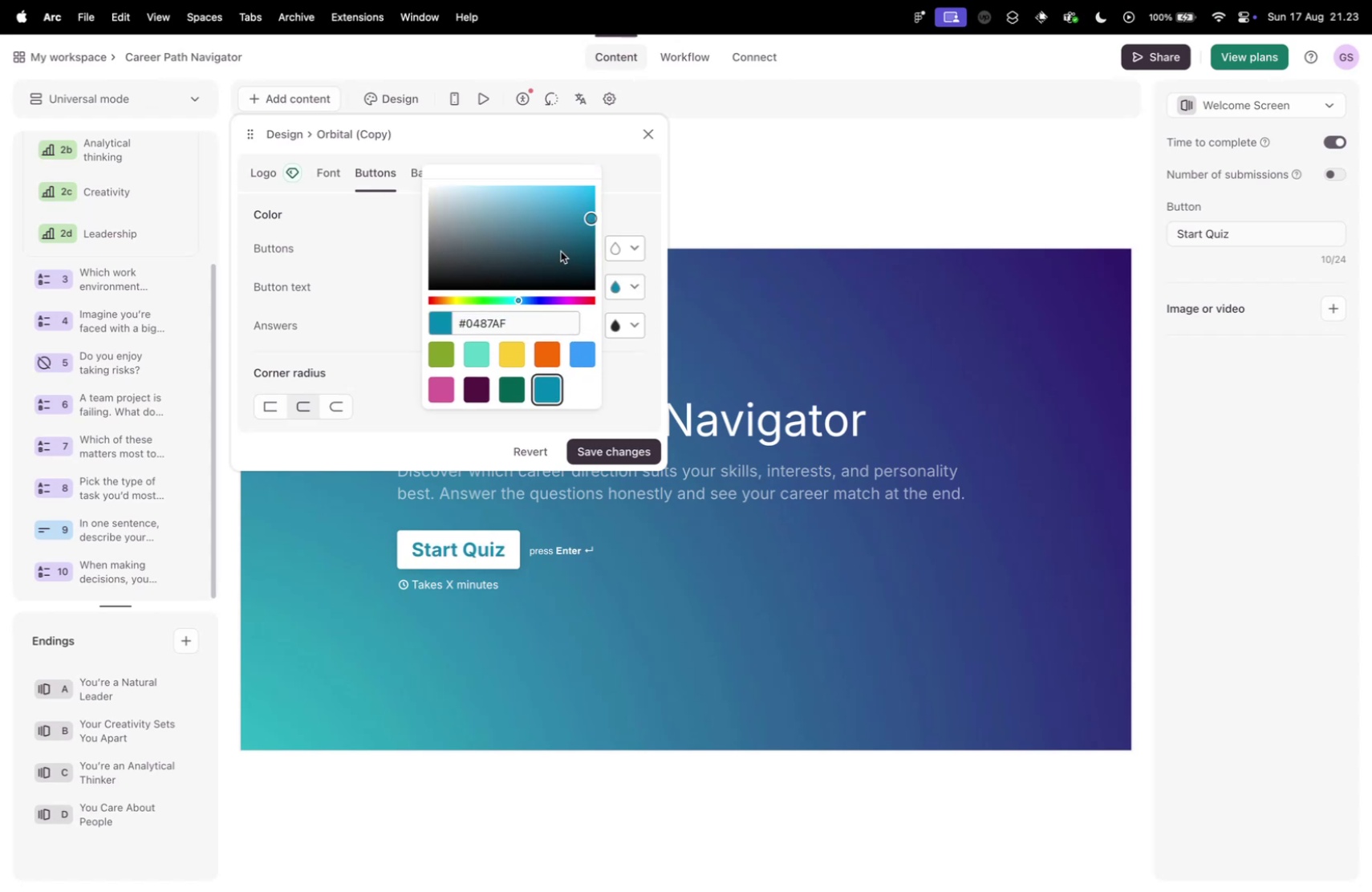 
left_click_drag(start_coordinate=[568, 240], to_coordinate=[577, 263])
 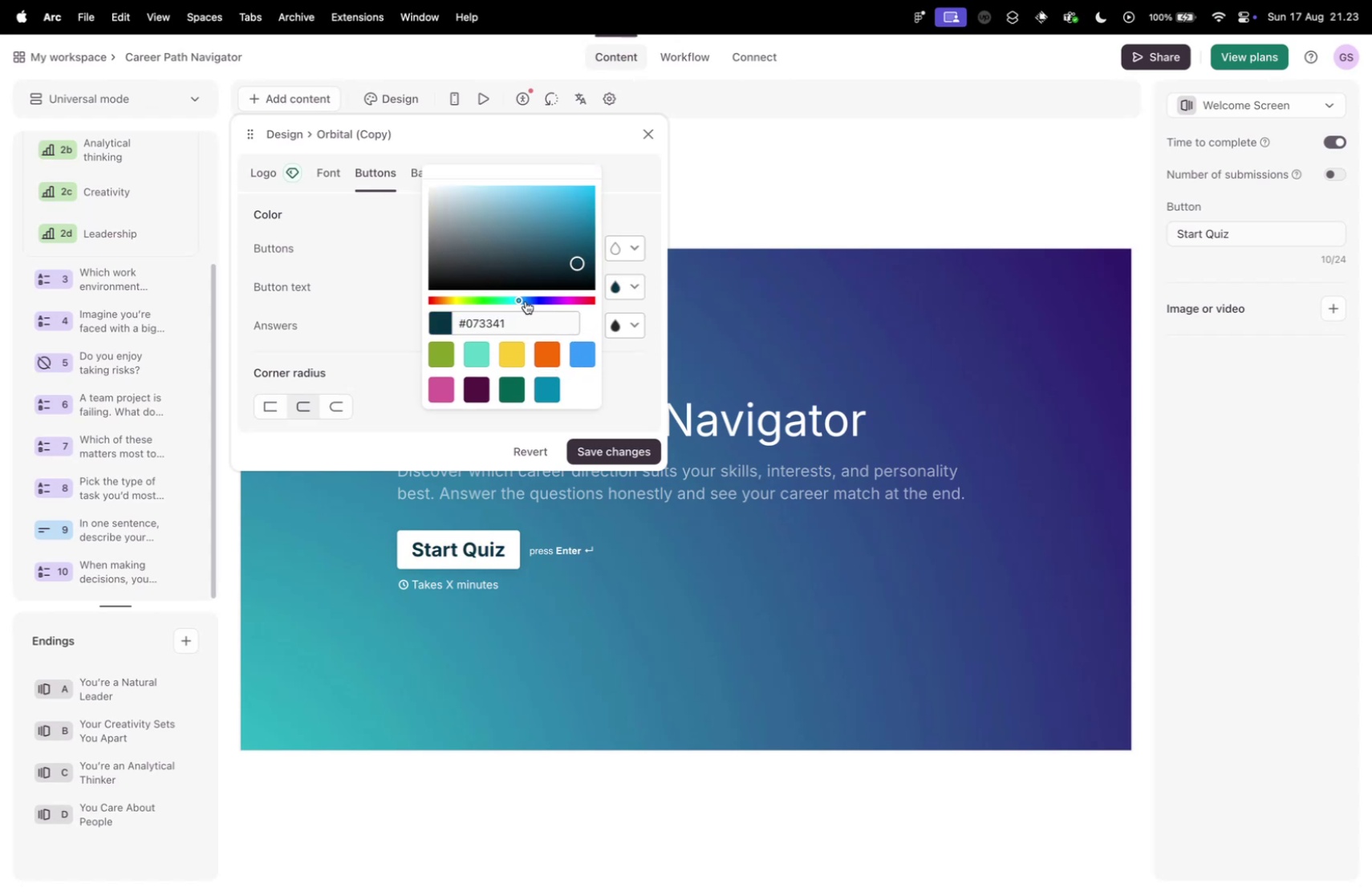 
left_click_drag(start_coordinate=[522, 296], to_coordinate=[530, 298])
 